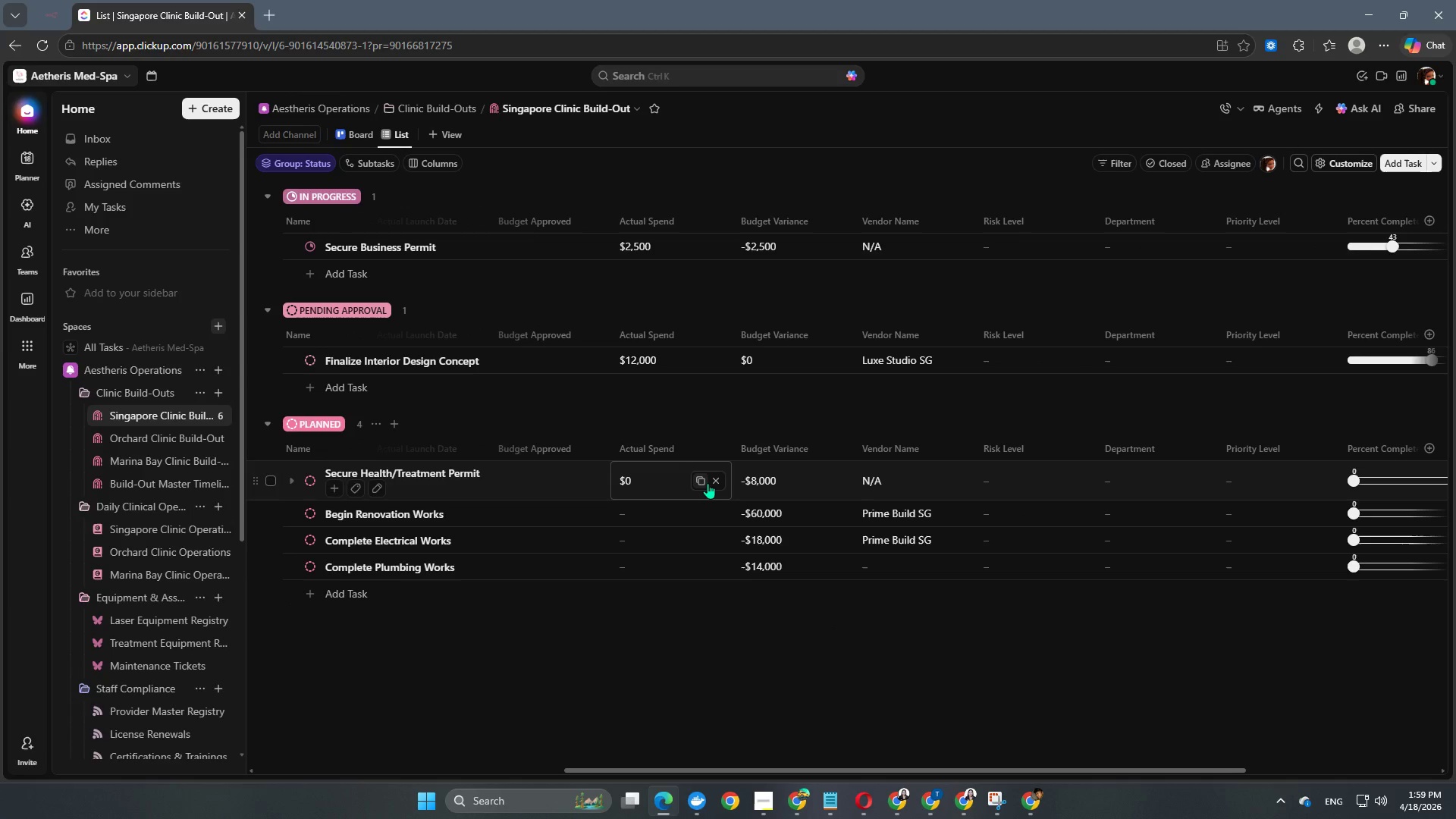 
left_click([704, 482])
 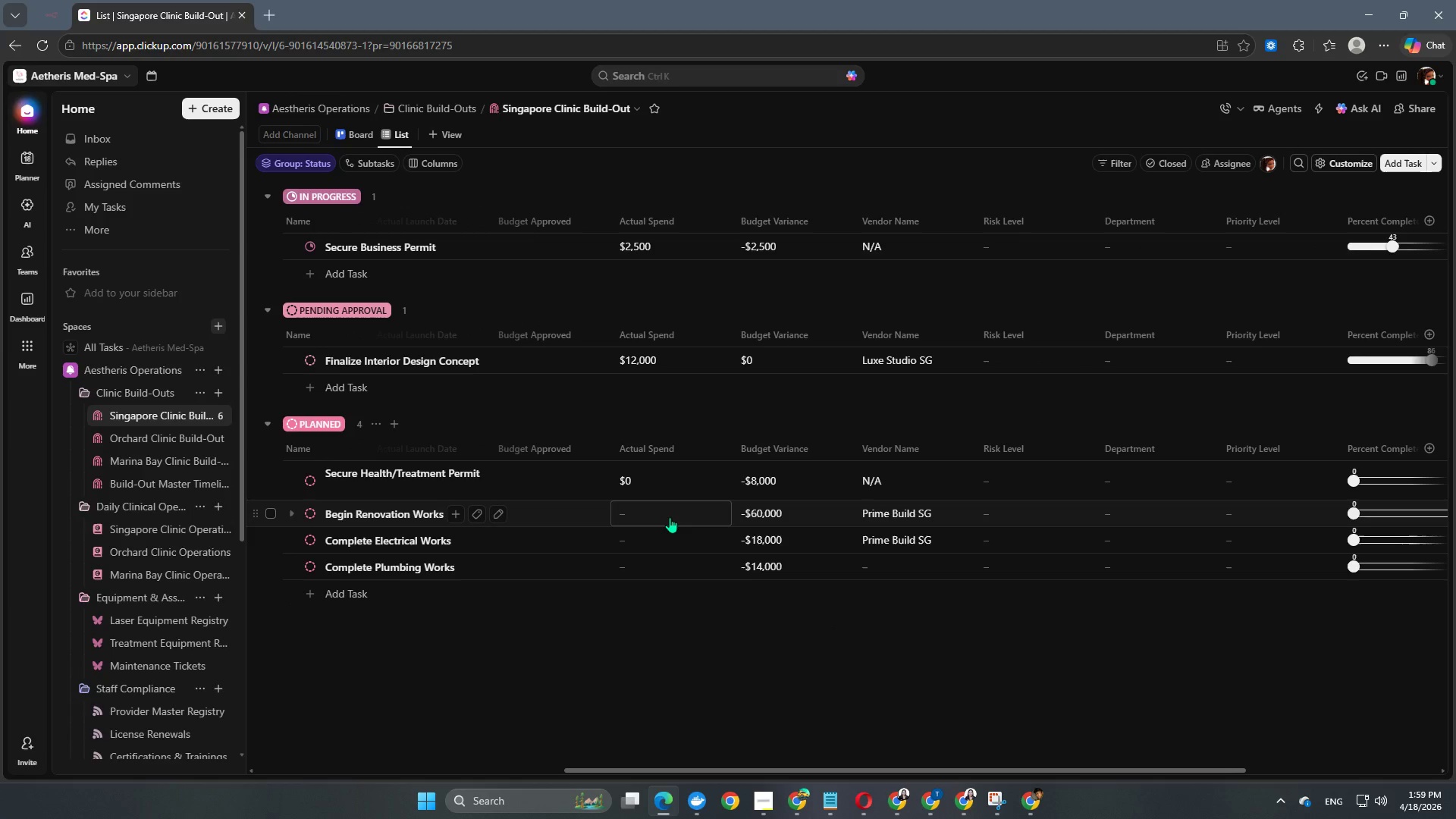 
left_click([670, 517])
 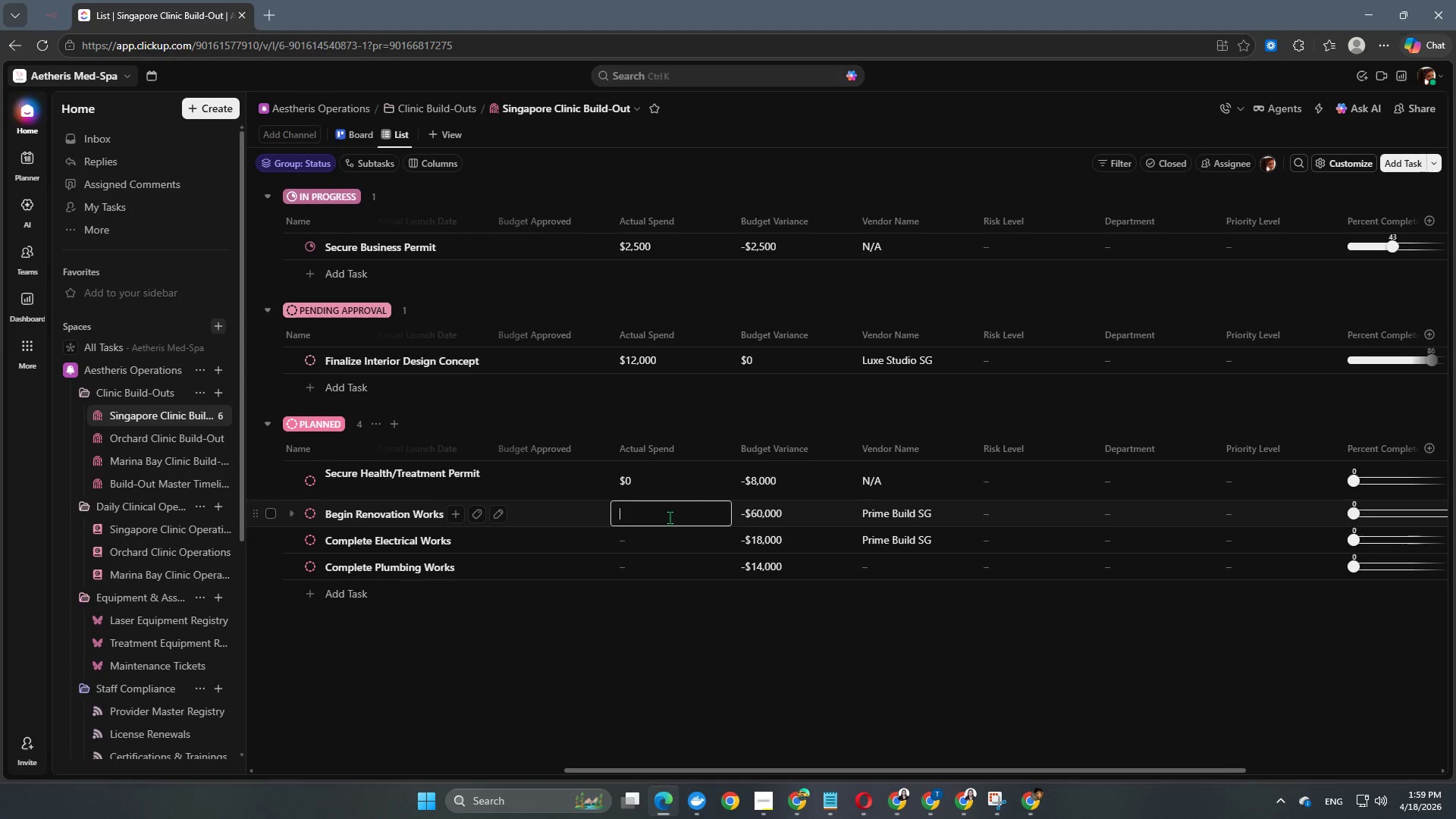 
key(Control+V)
 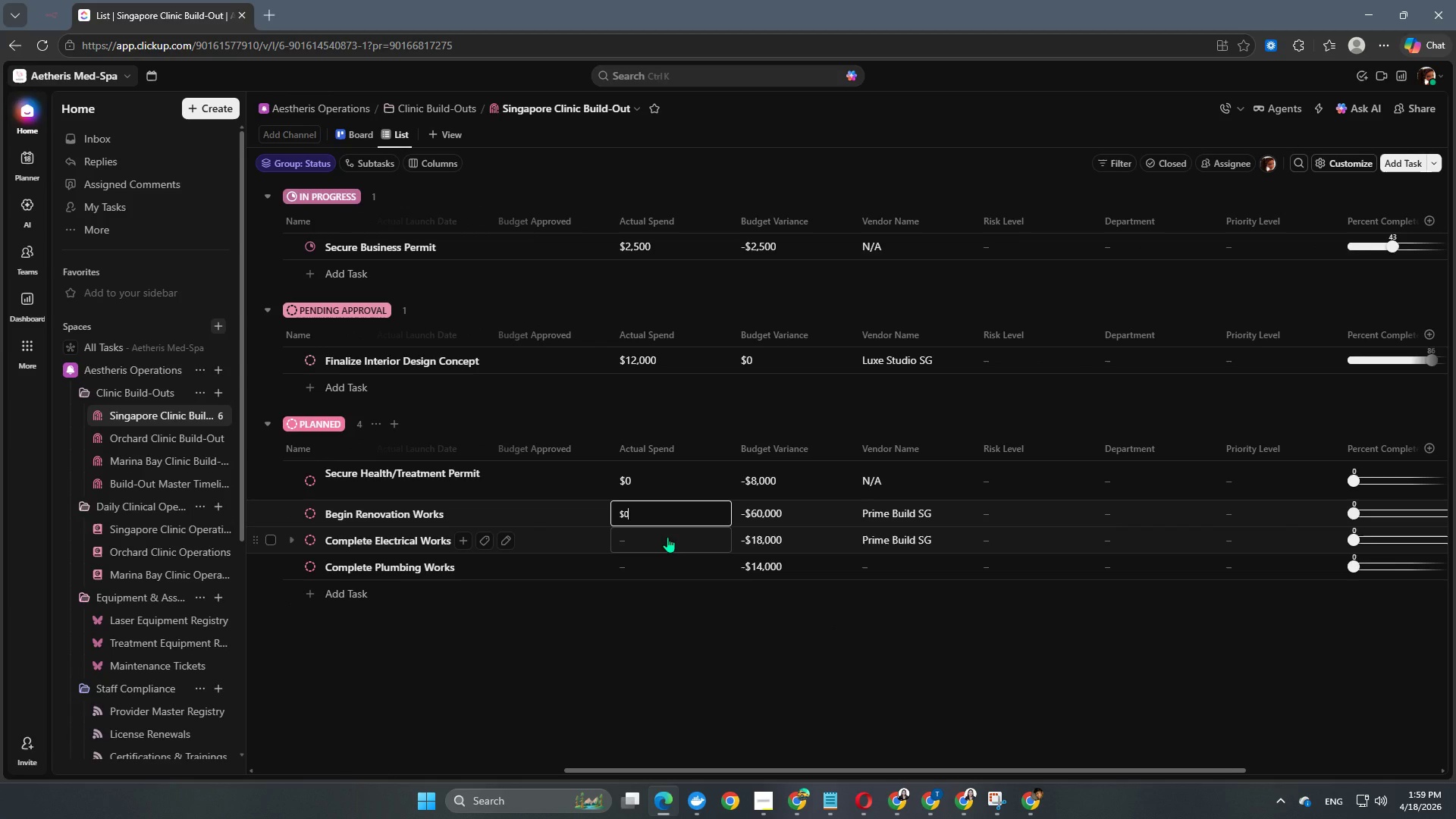 
left_click([667, 537])
 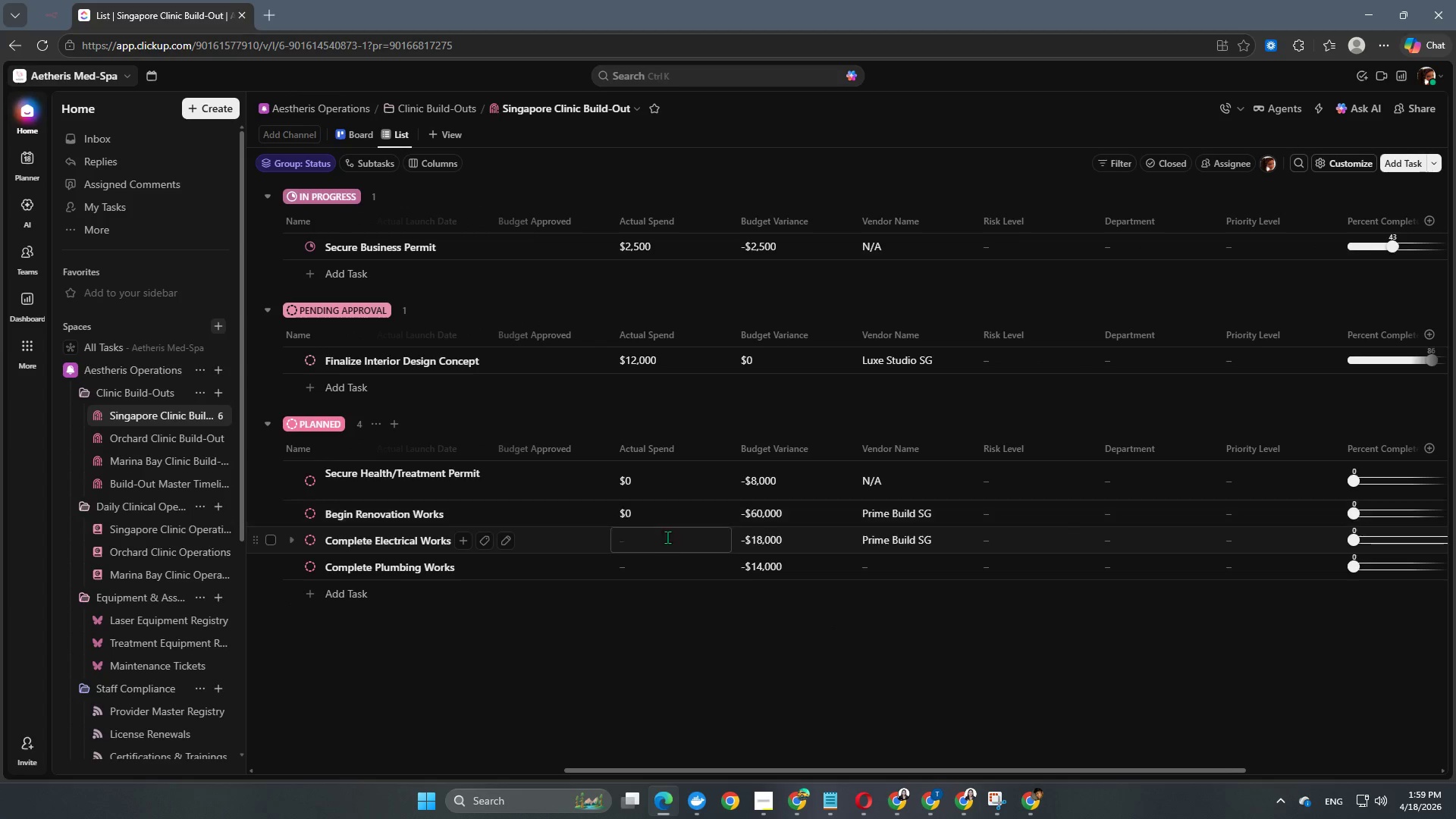 
key(Control+V)
 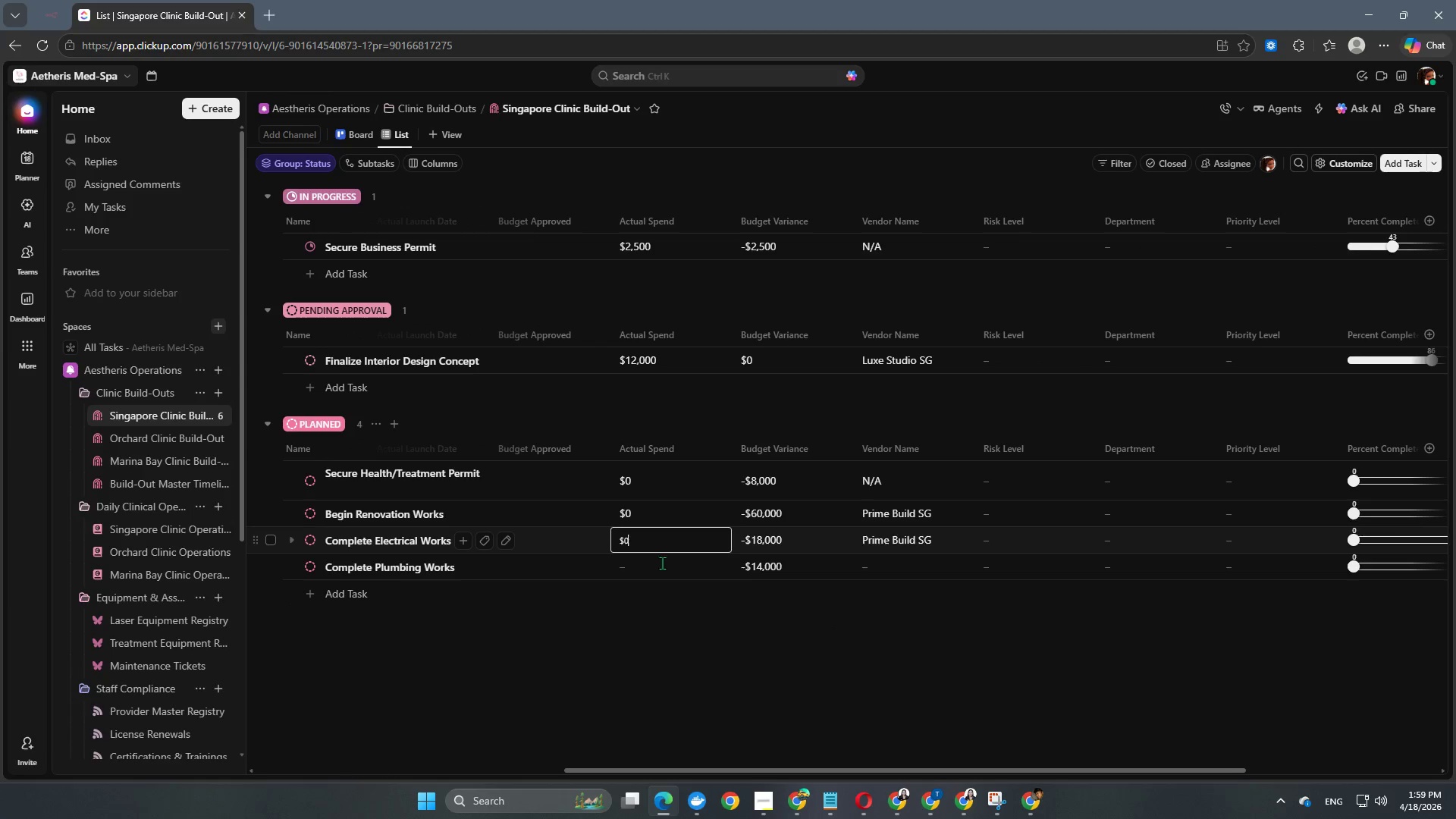 
left_click([661, 564])
 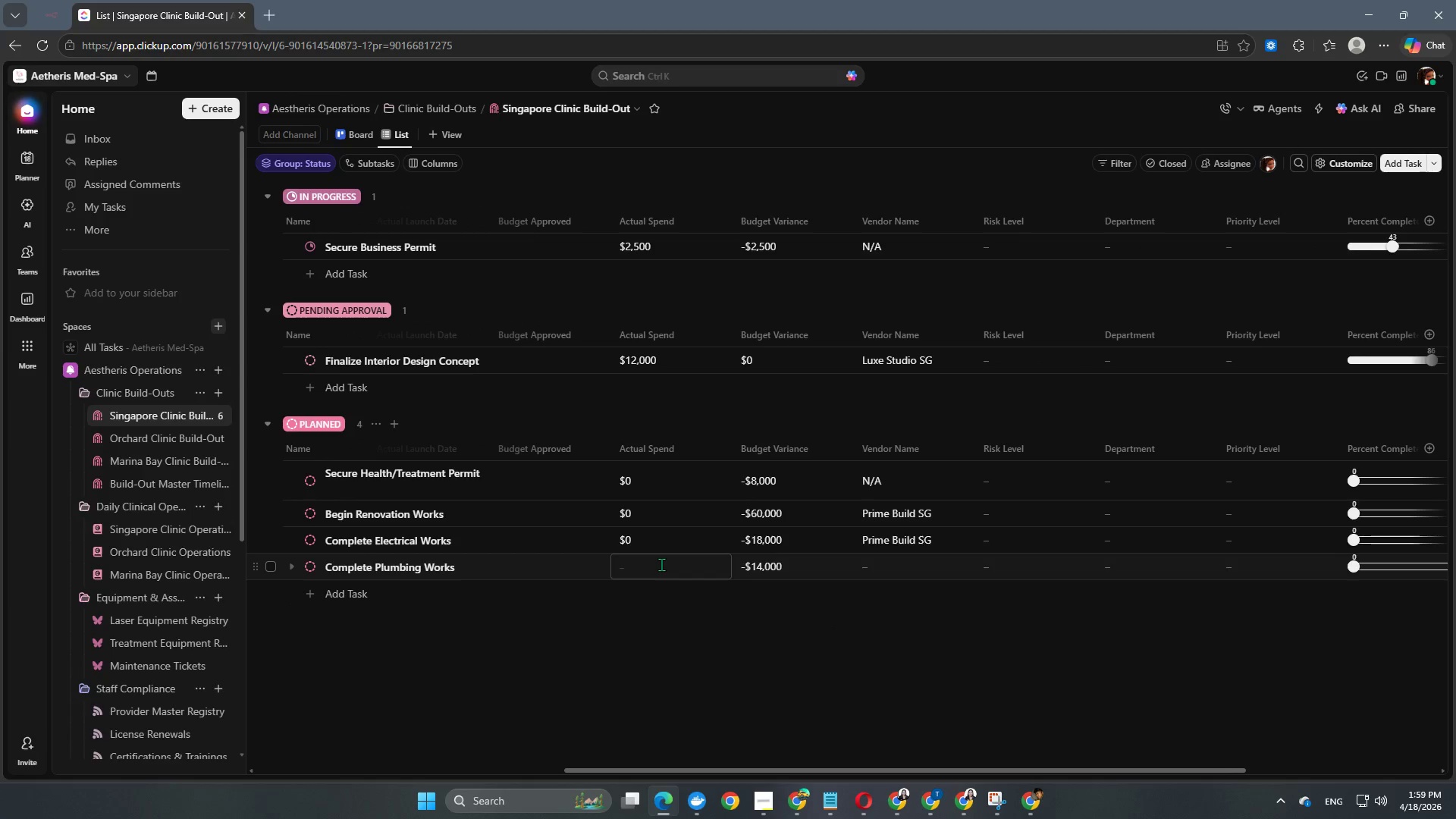 
key(Control+V)
 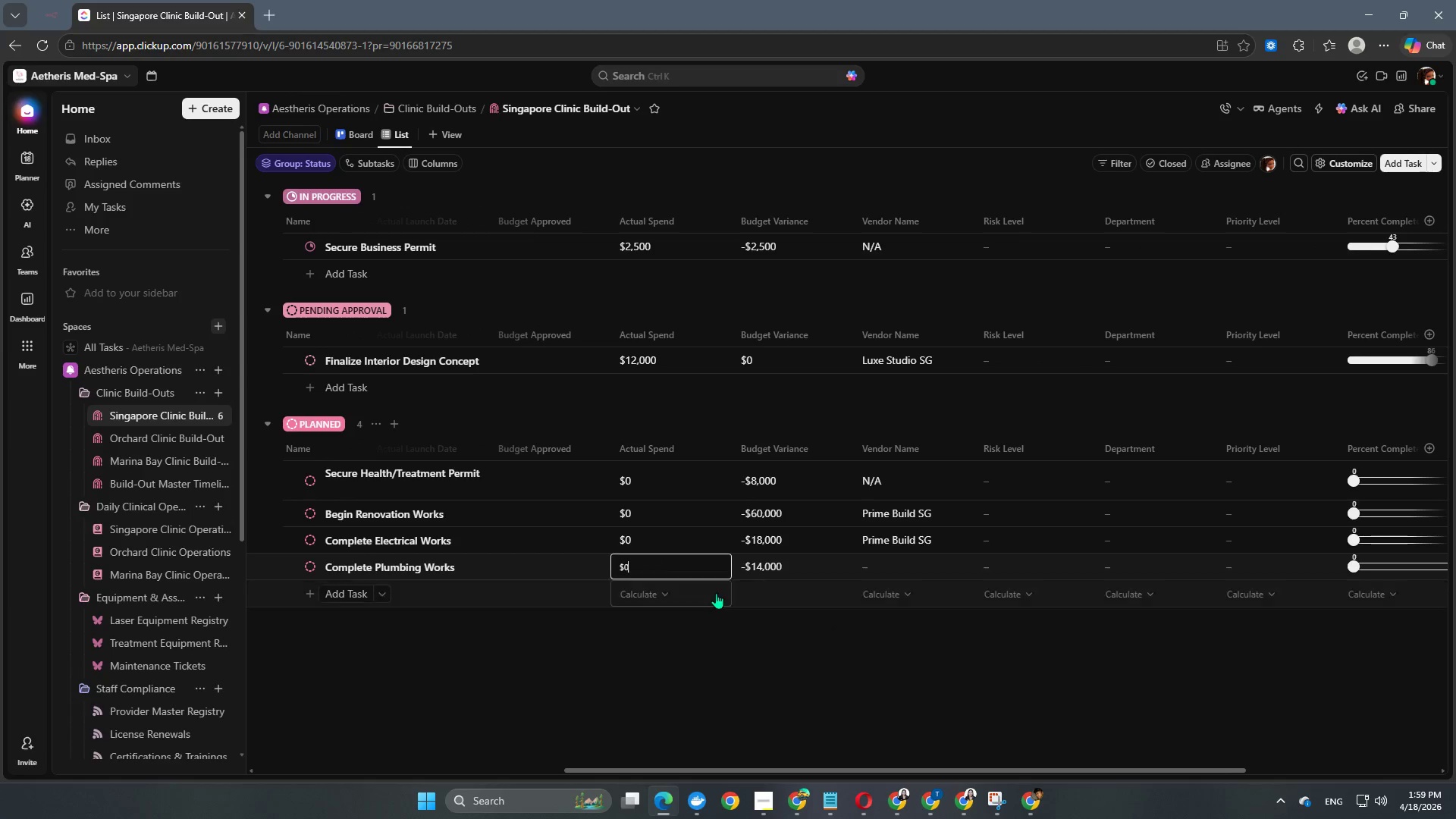 
left_click([792, 645])
 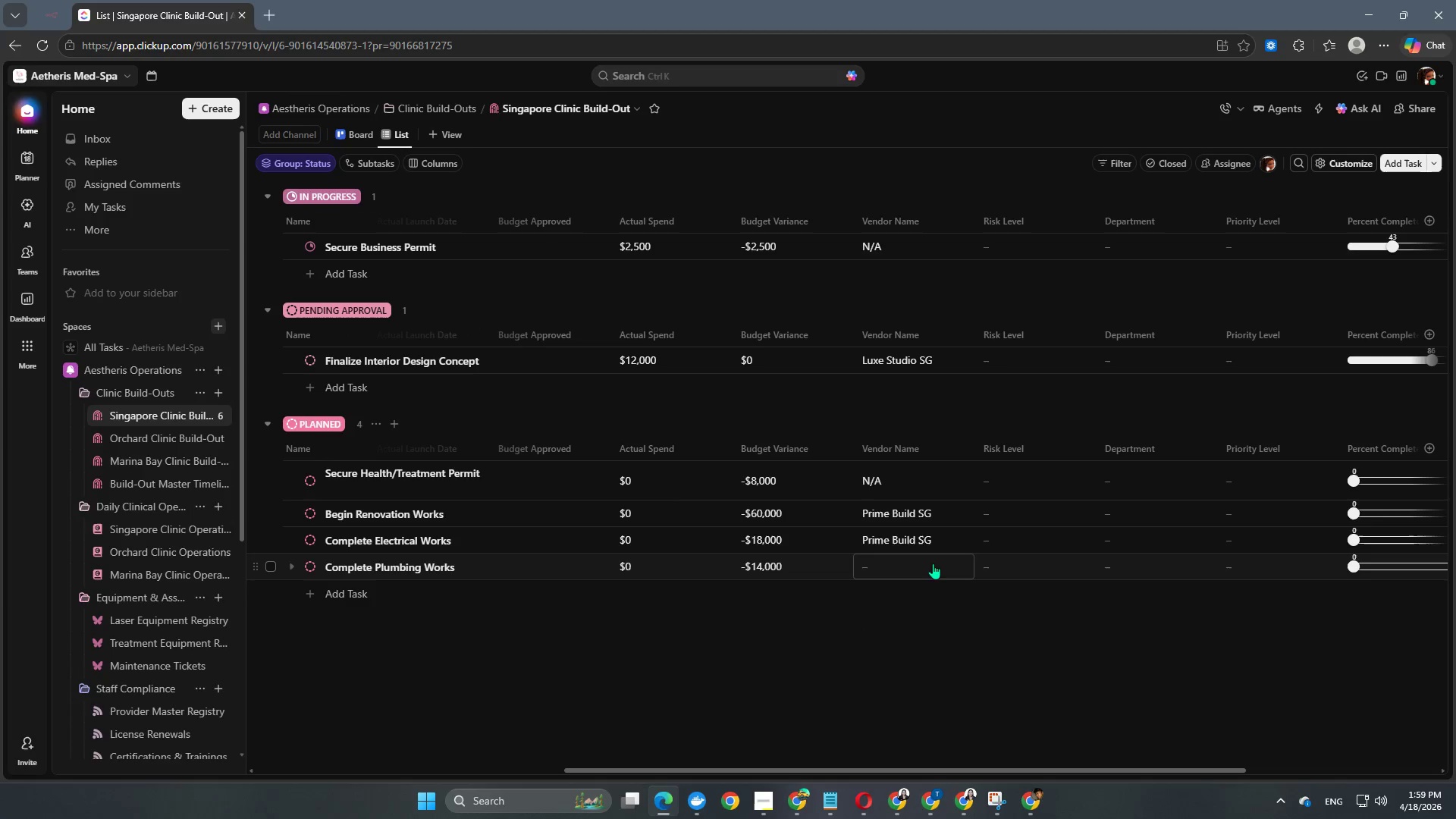 
left_click([938, 538])
 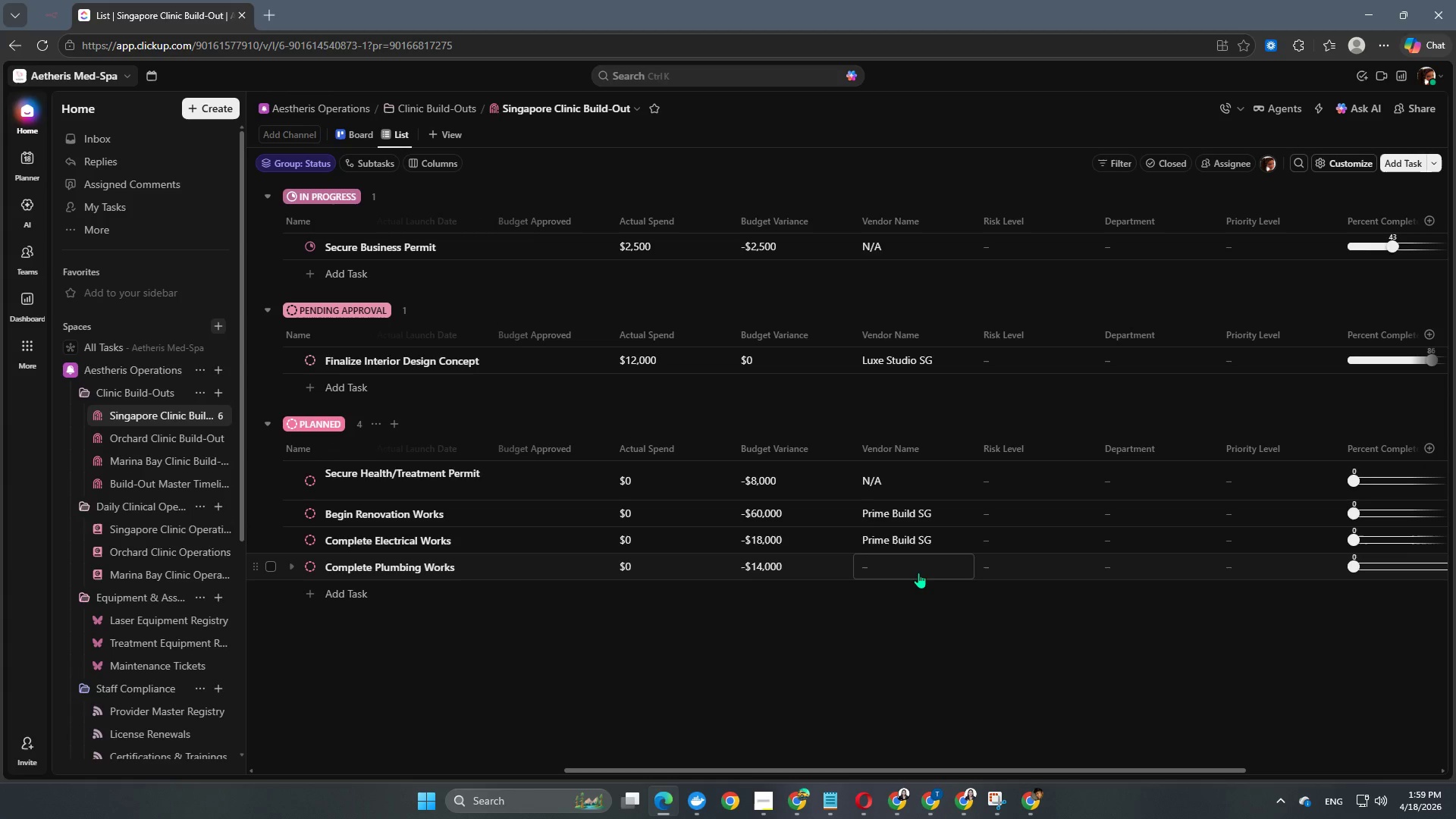 
left_click([916, 573])
 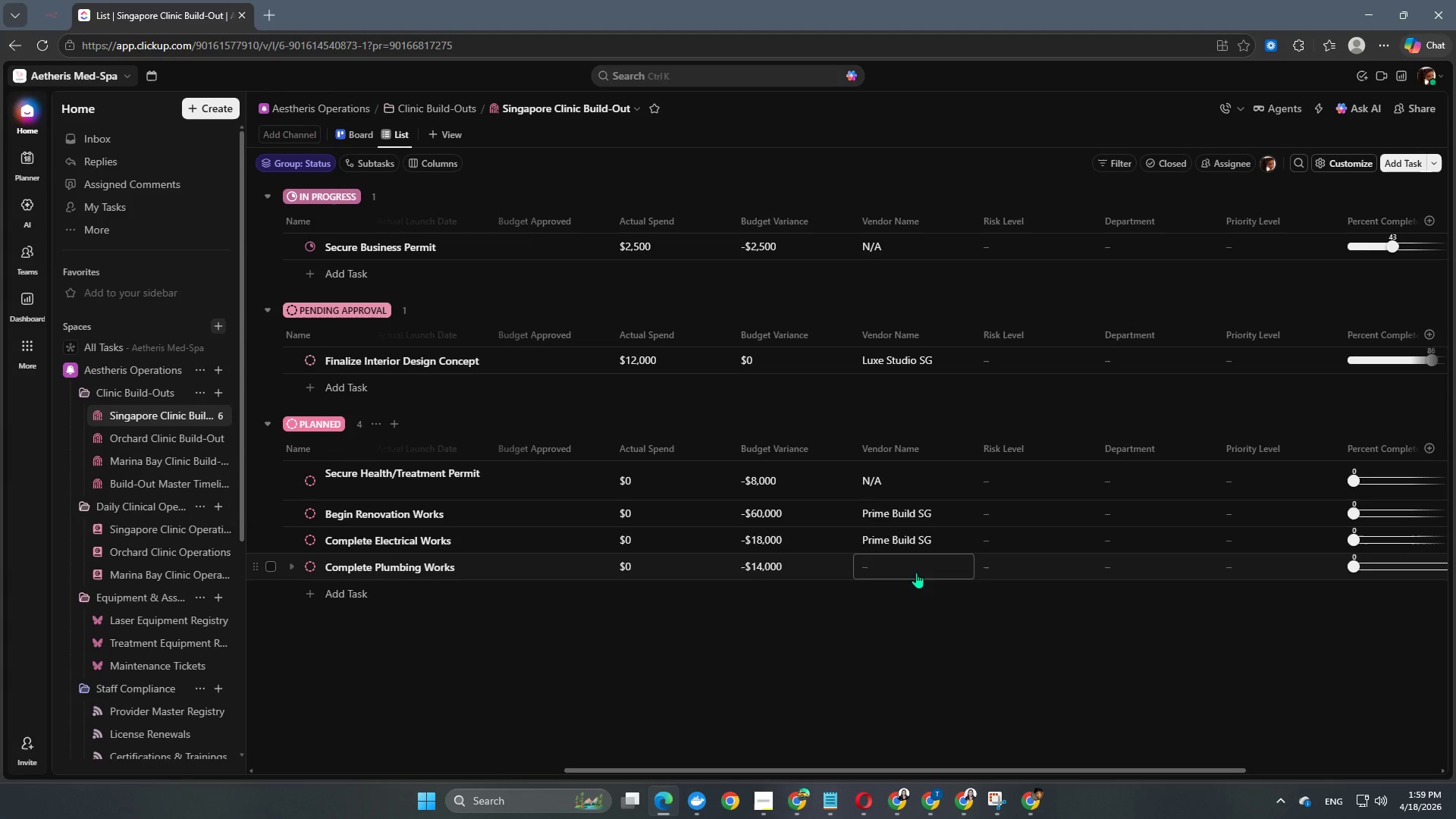 
key(Control+V)
 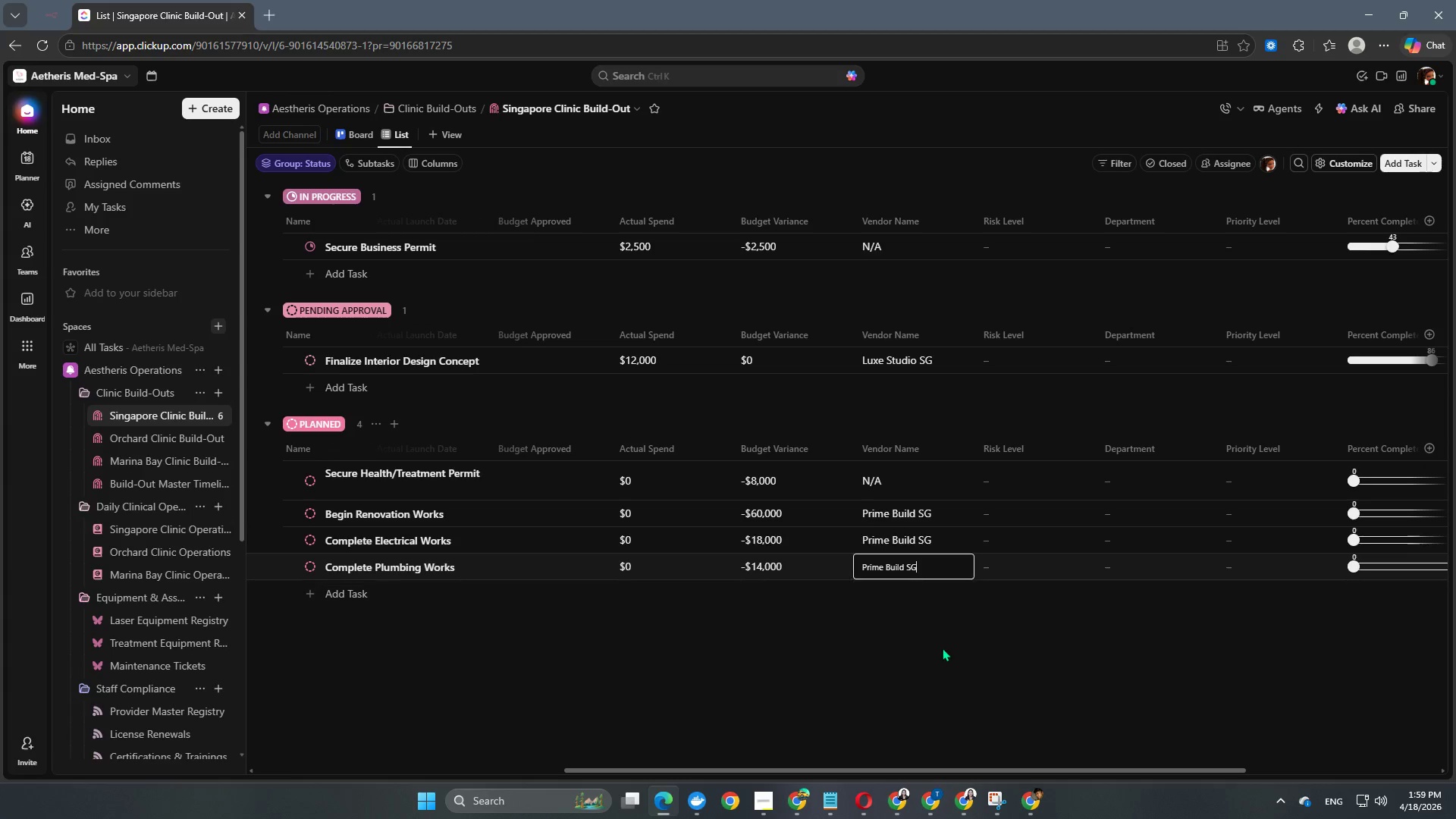 
left_click([943, 650])
 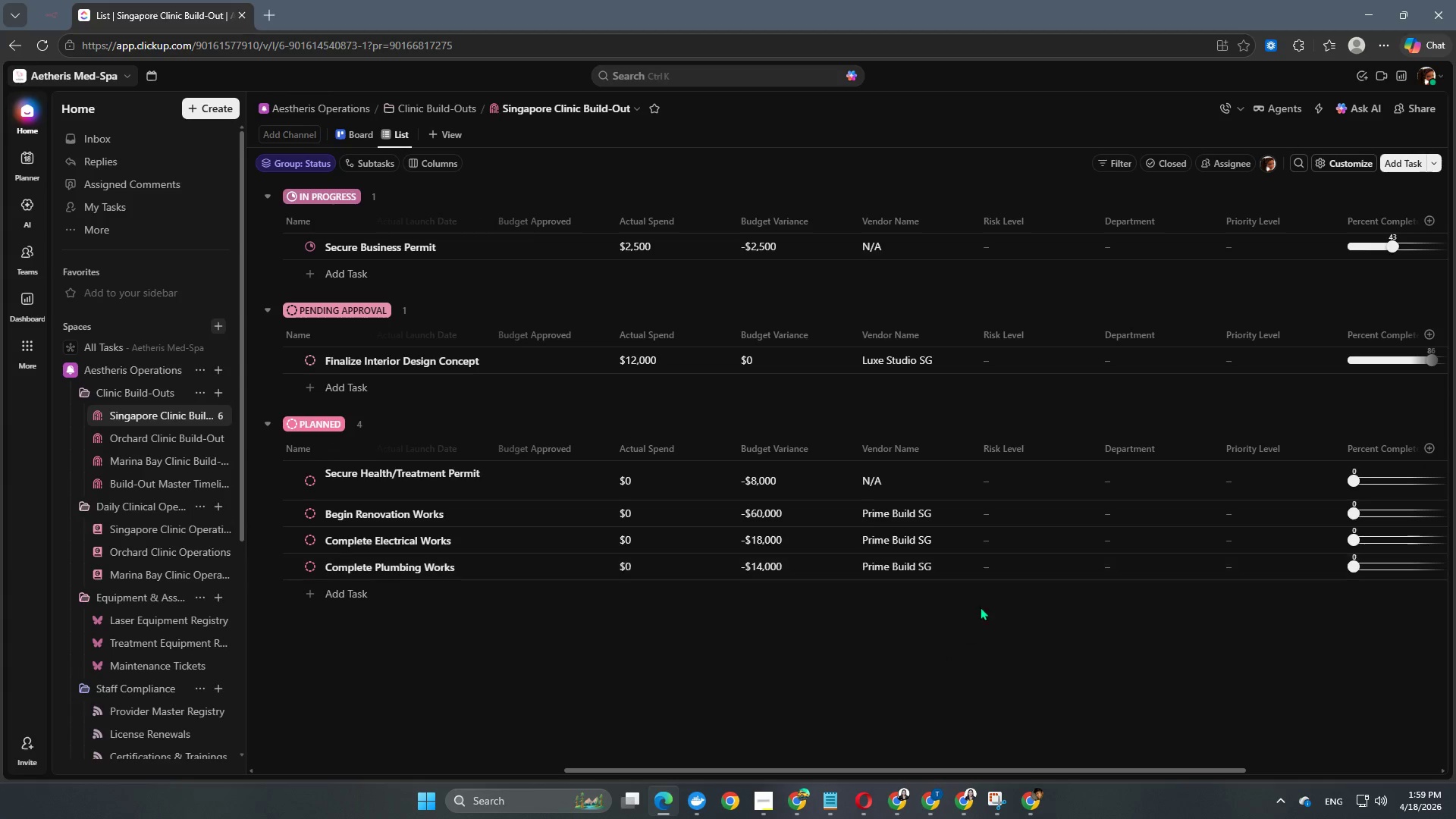 
mouse_move([990, 617])
 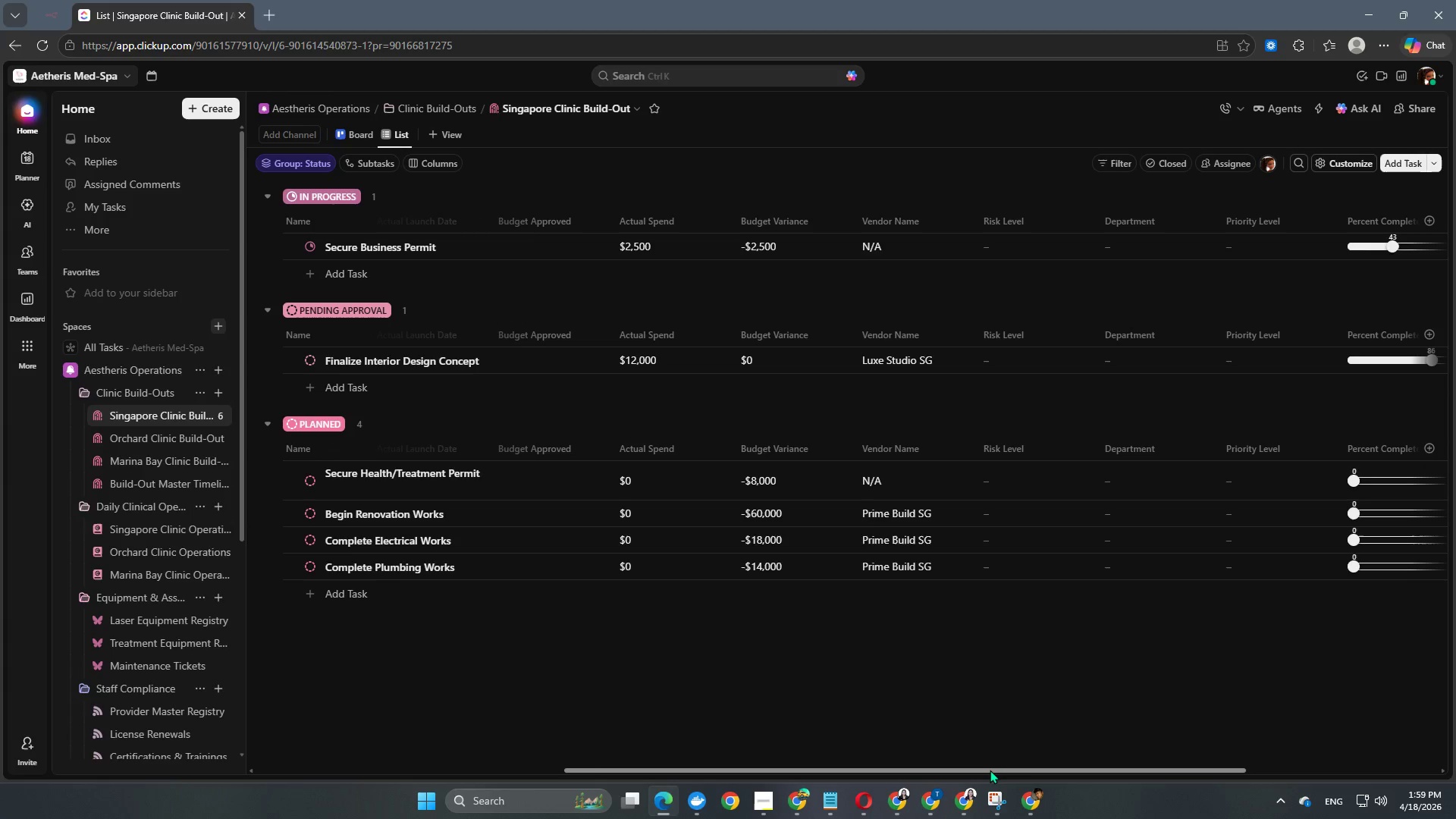 
left_click_drag(start_coordinate=[990, 770], to_coordinate=[568, 759])
 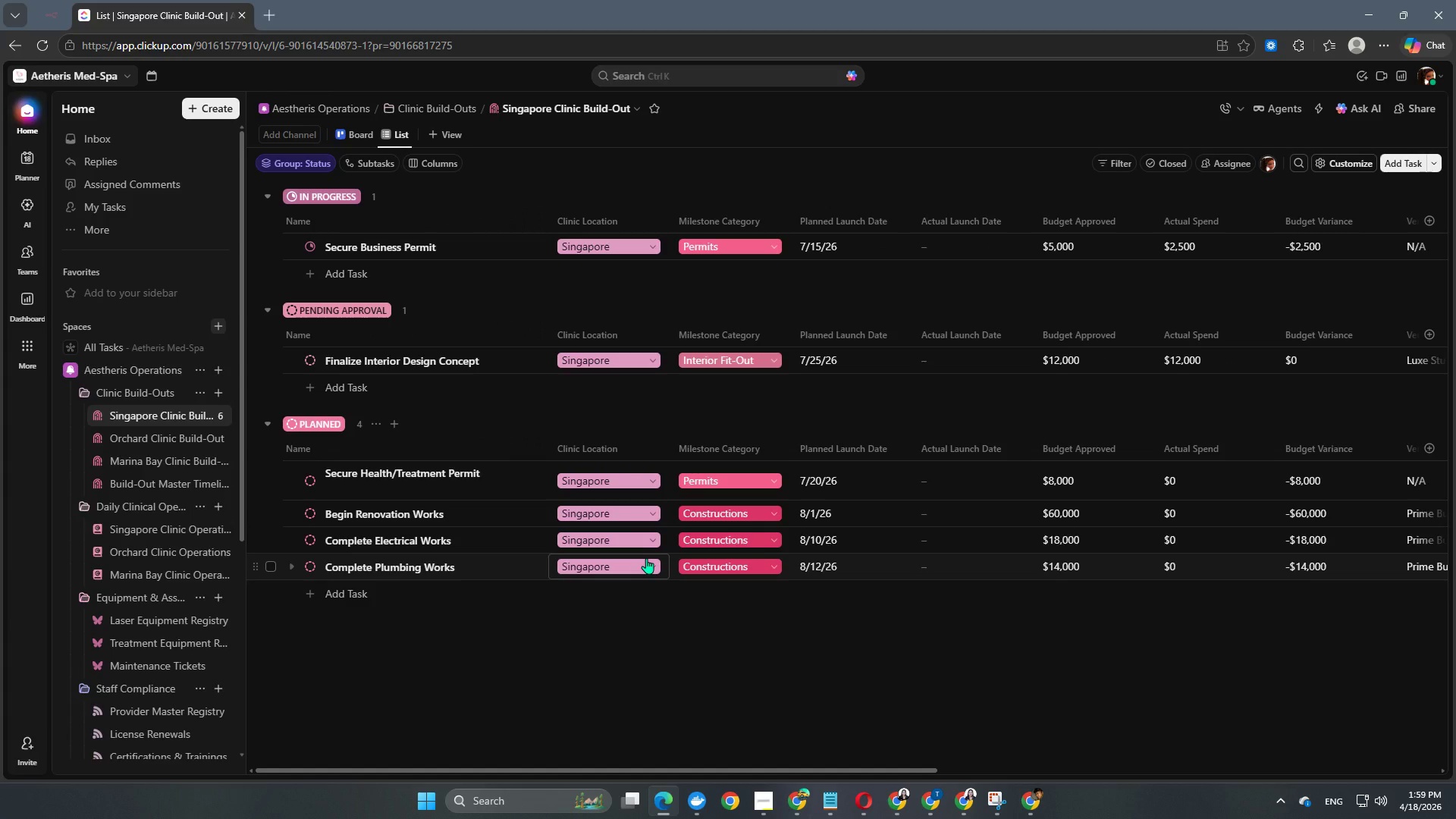 
scroll: coordinate [646, 558], scroll_direction: down, amount: 2.0
 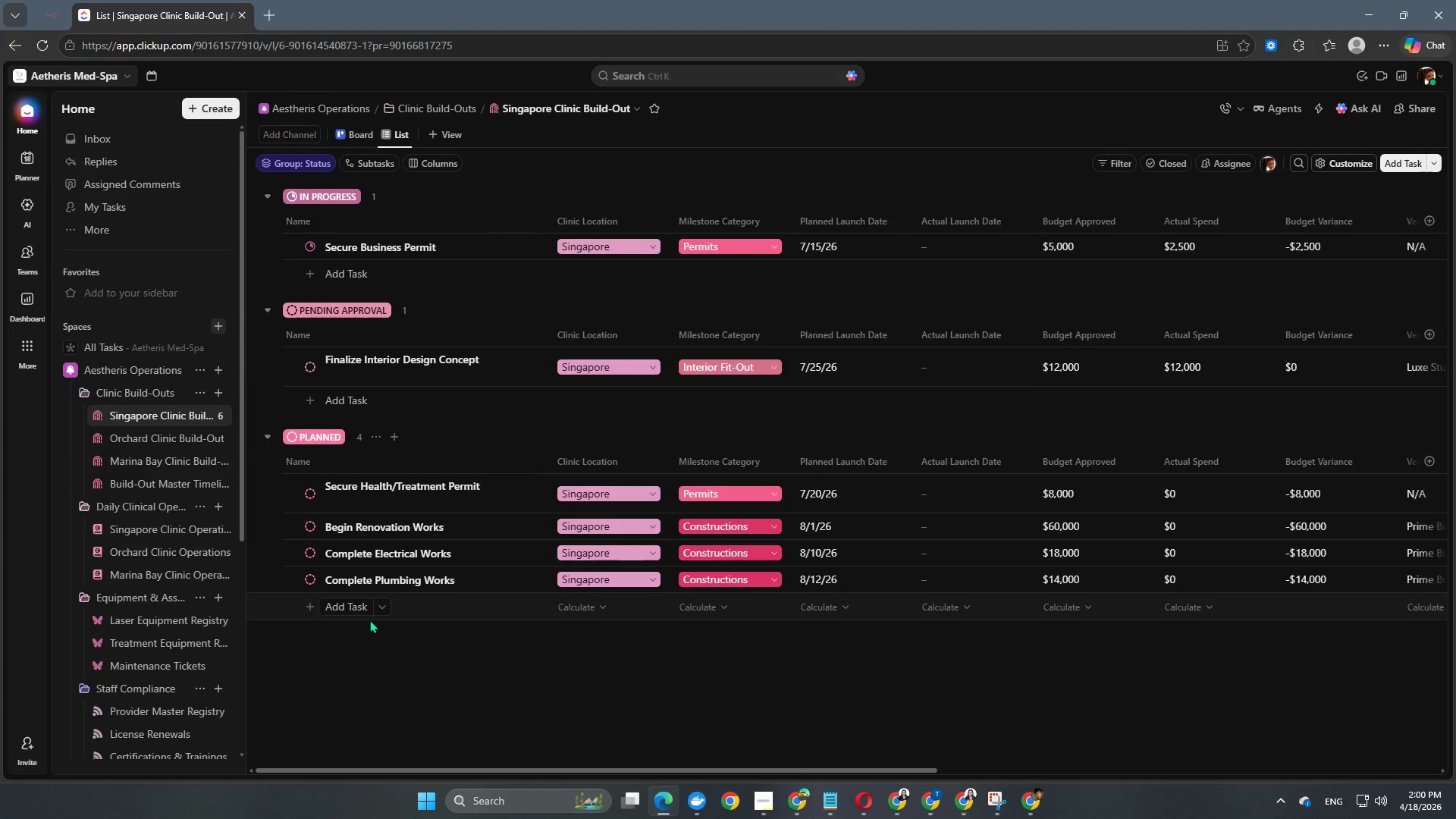 
wait(30.35)
 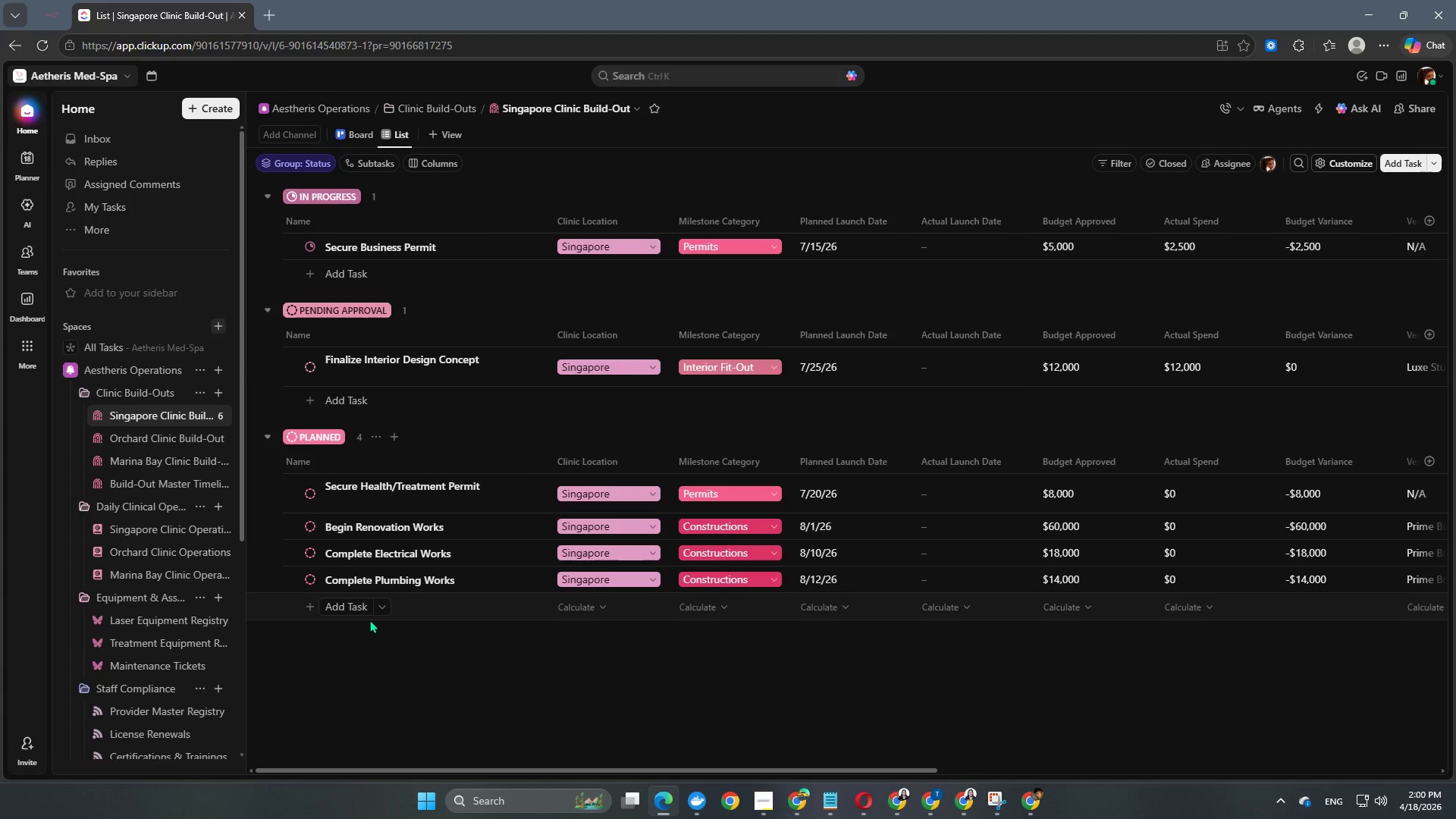 
left_click([356, 614])
 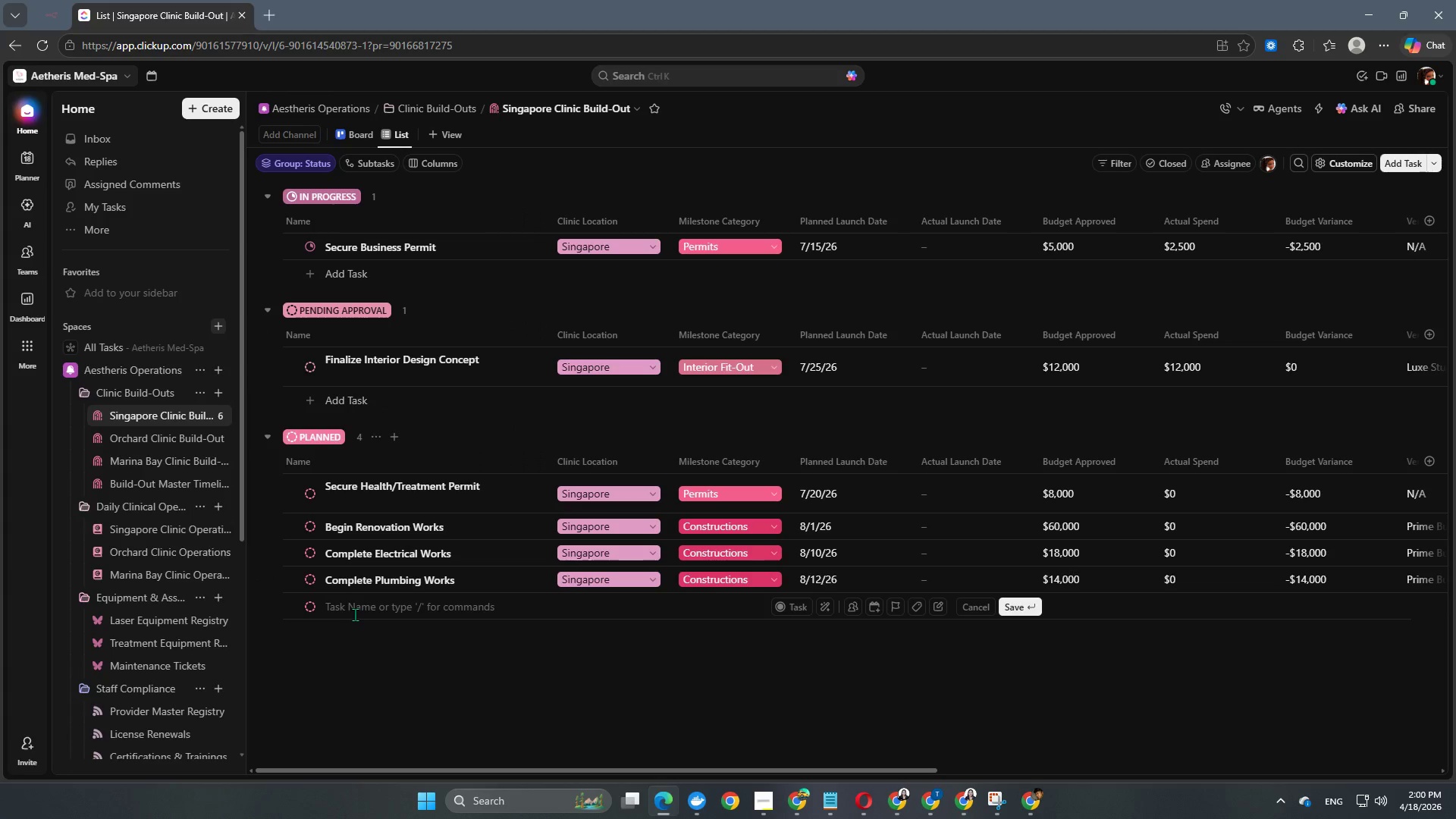 
type(Buil )
key(Backspace)
type(d TGret)
key(Backspace)
key(Backspace)
key(Backspace)
key(Backspace)
type(reatment Toom)
key(Backspace)
key(Backspace)
key(Backspace)
key(Backspace)
type(Rooms)
 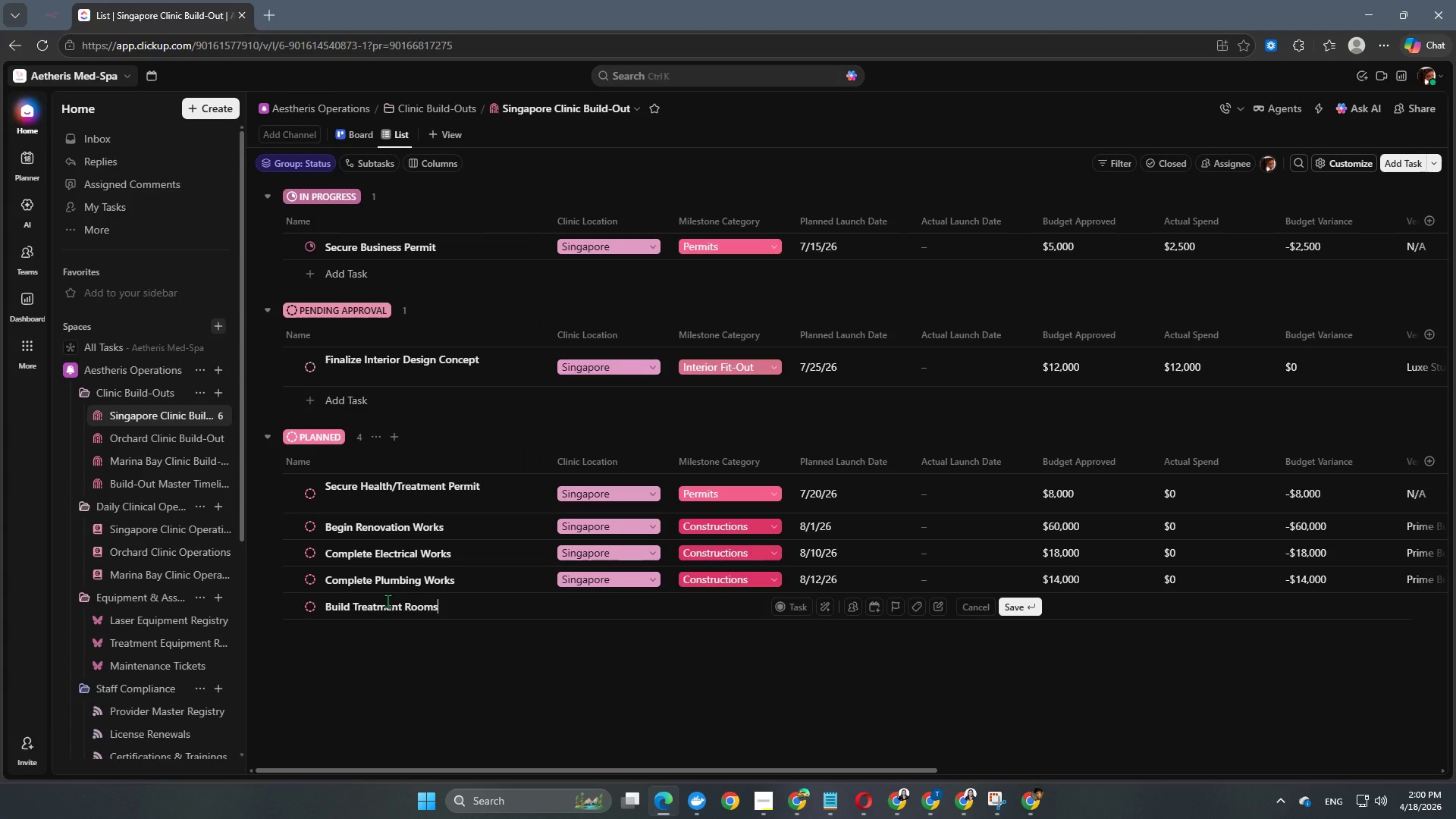 
left_click([616, 607])
 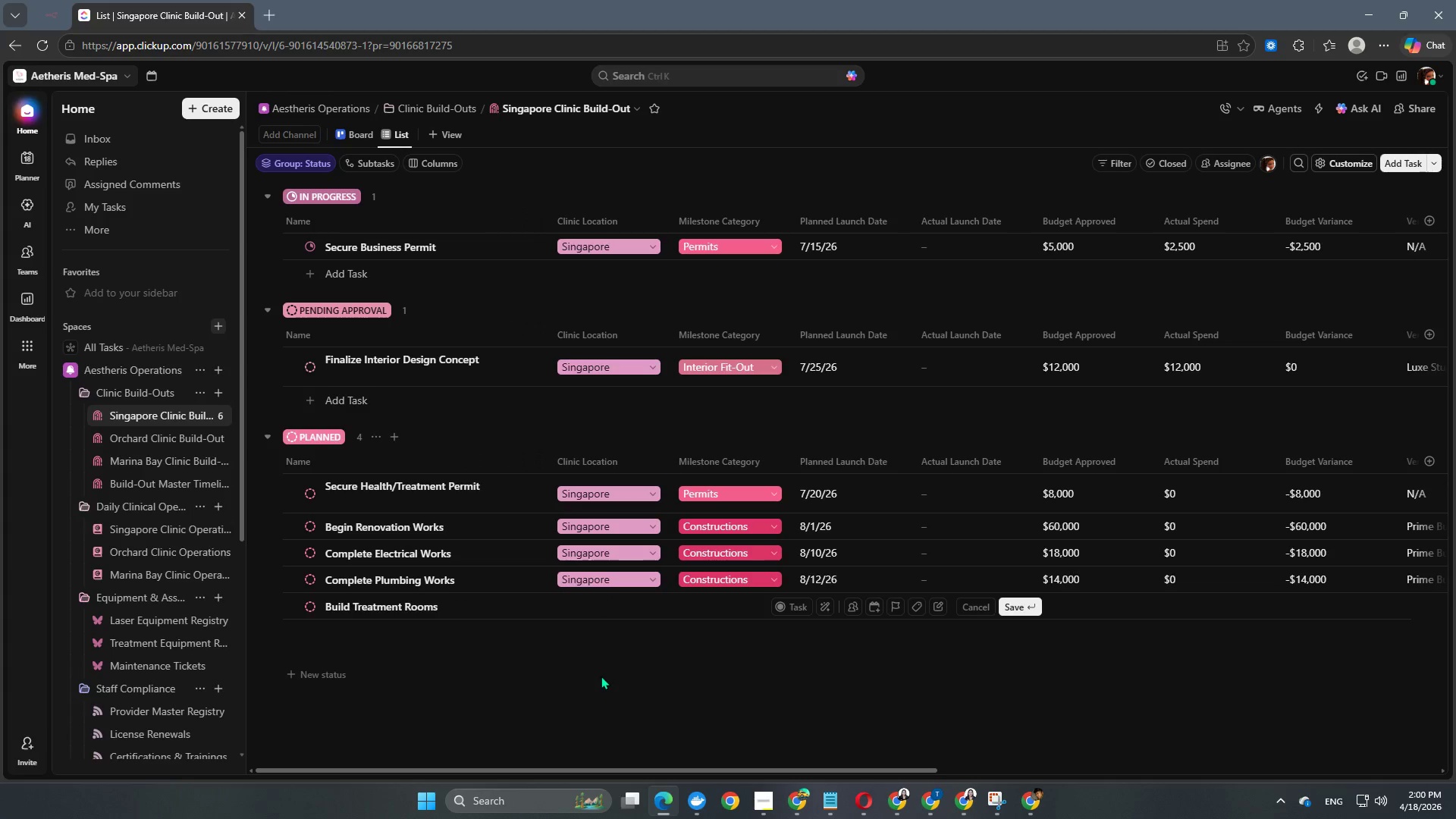 
key(NumpadEnter)
 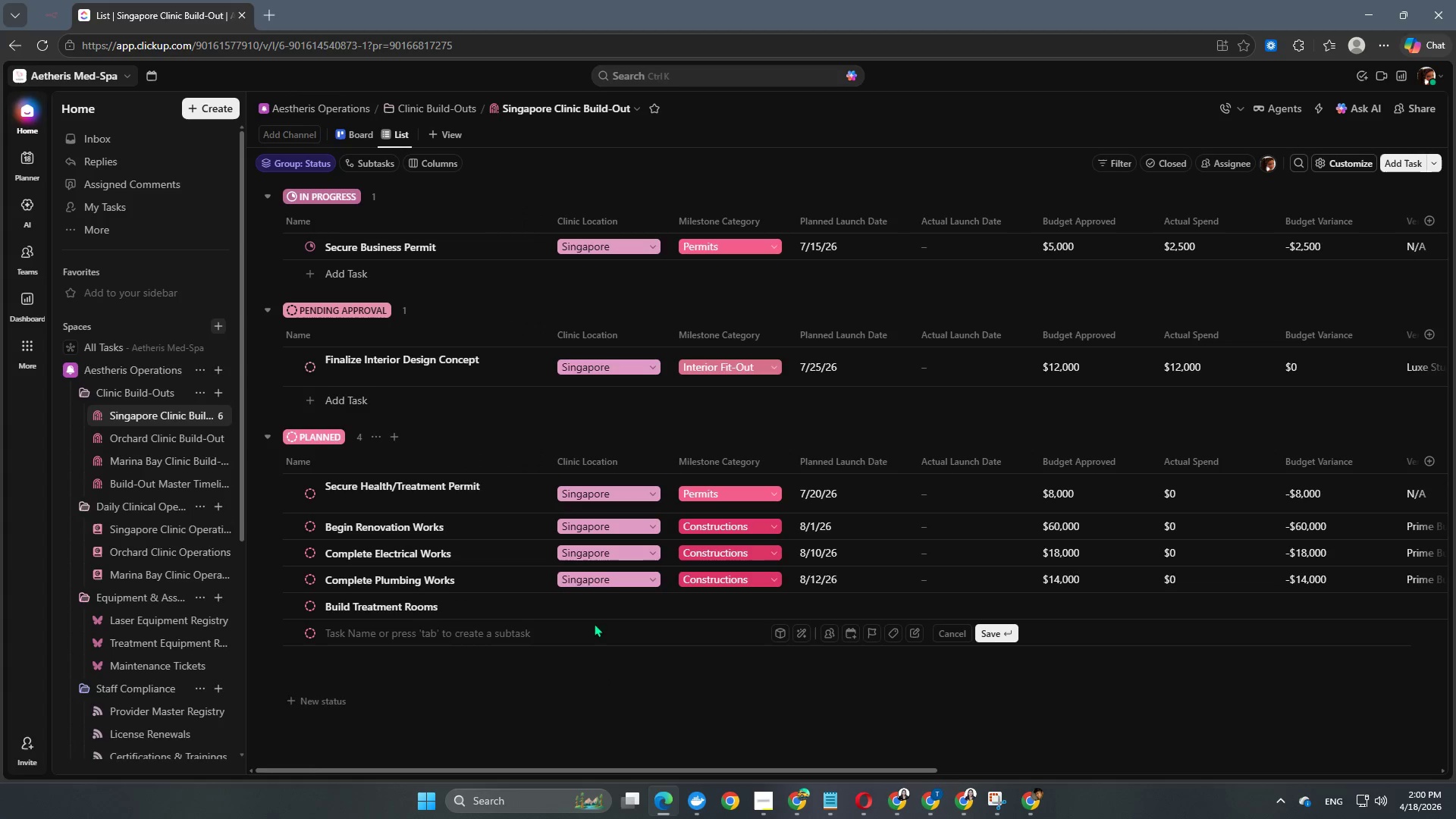 
left_click([608, 610])
 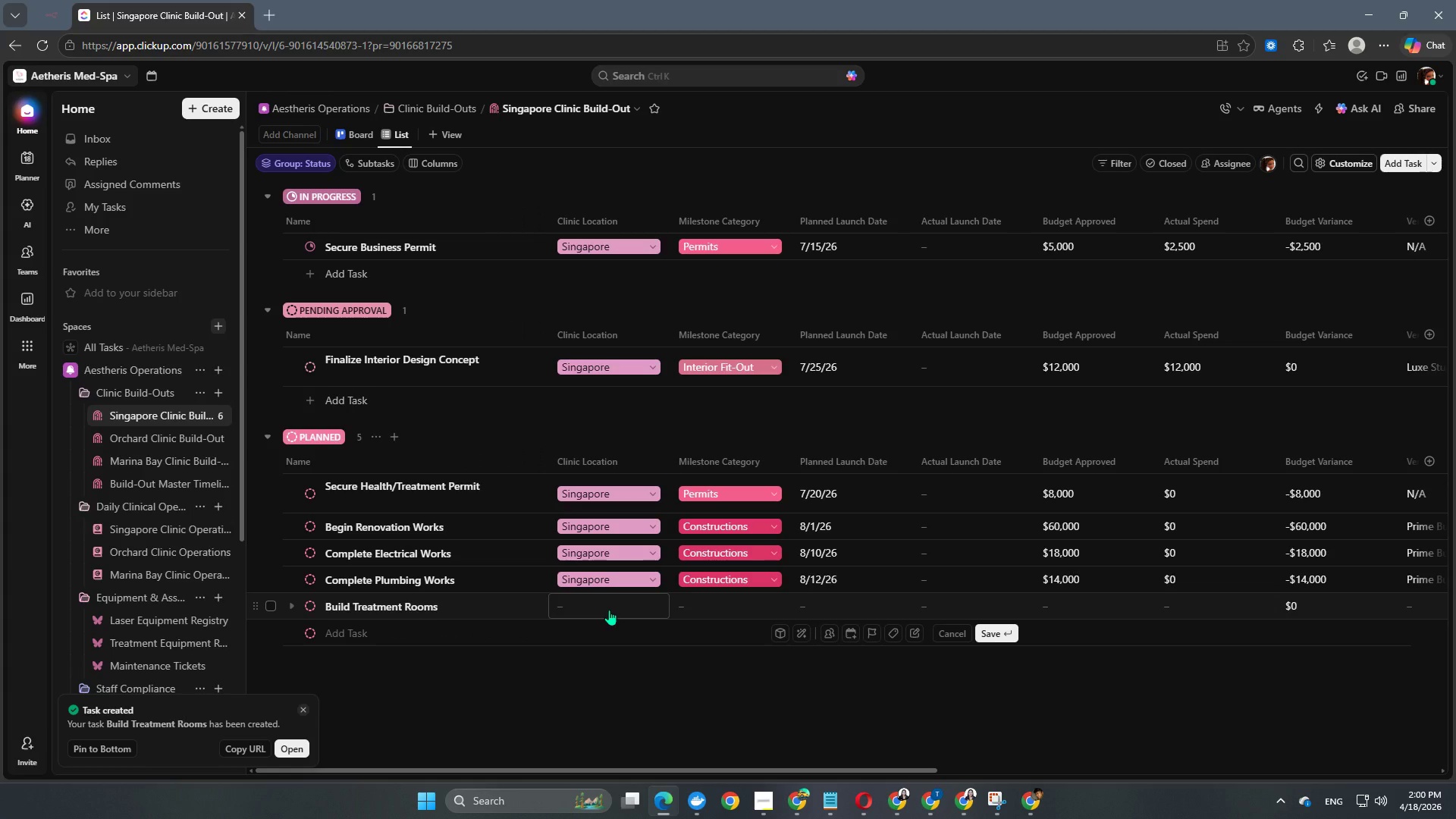 
left_click([609, 610])
 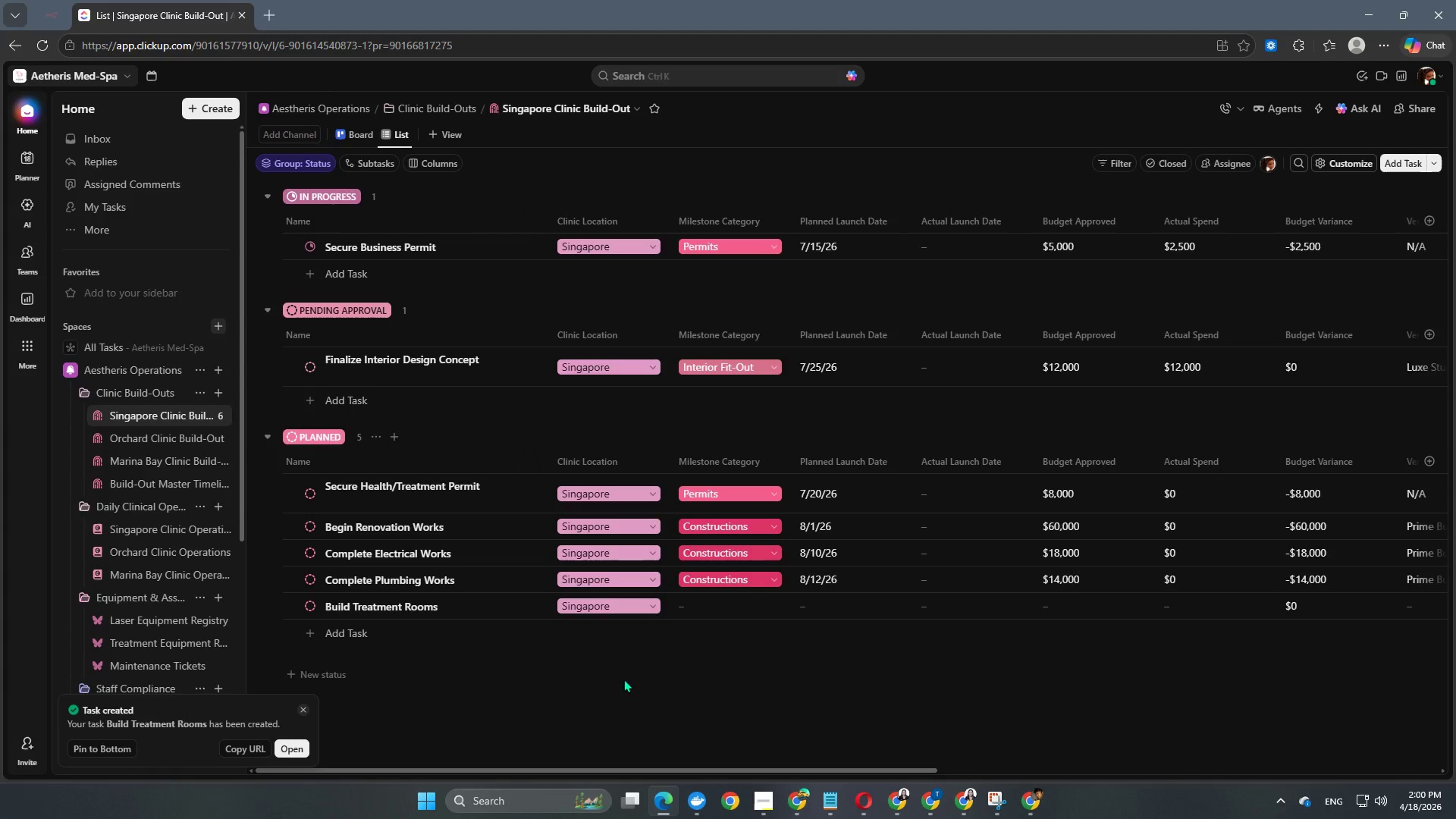 
left_click([741, 599])
 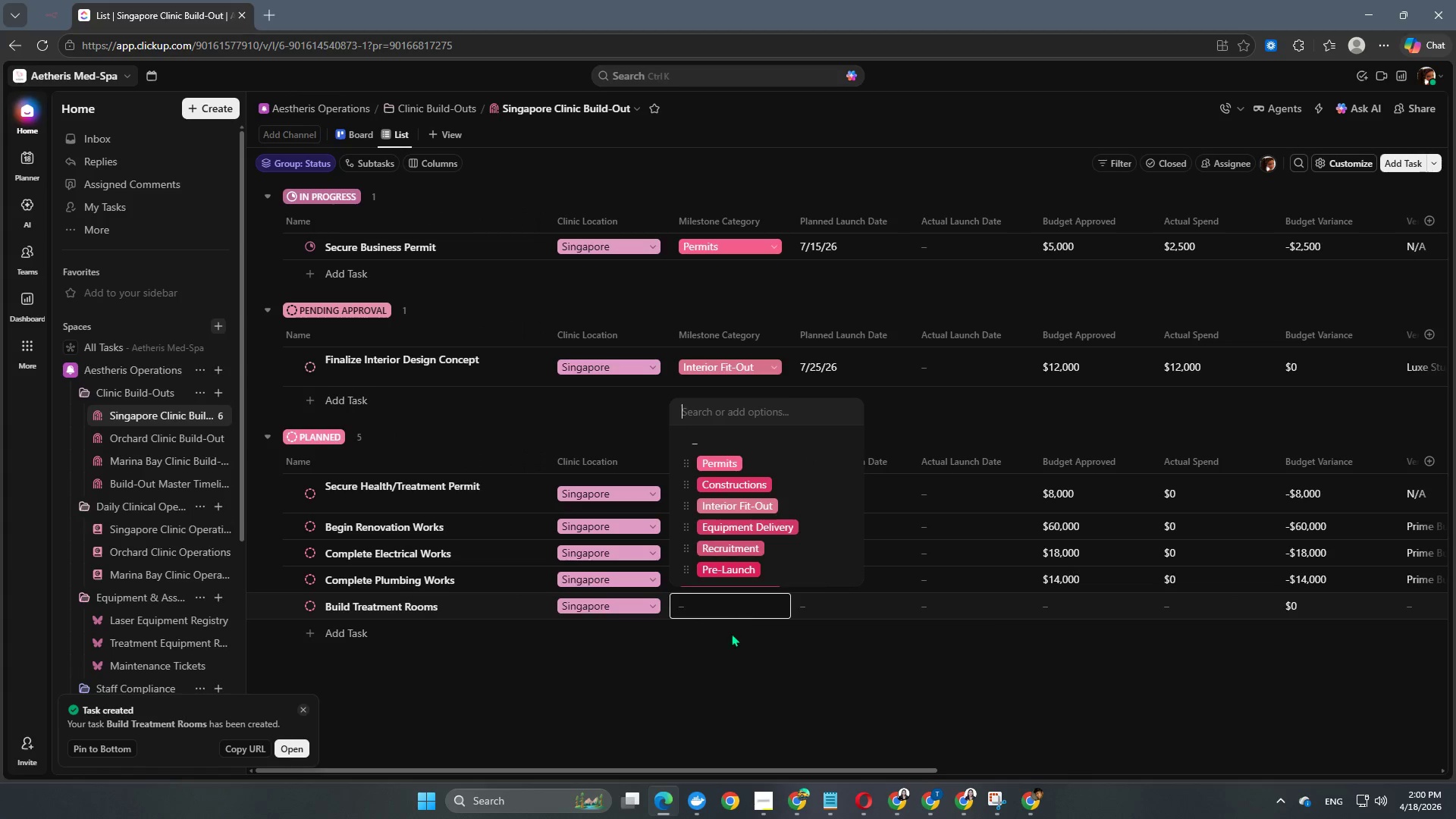 
left_click([740, 600])
 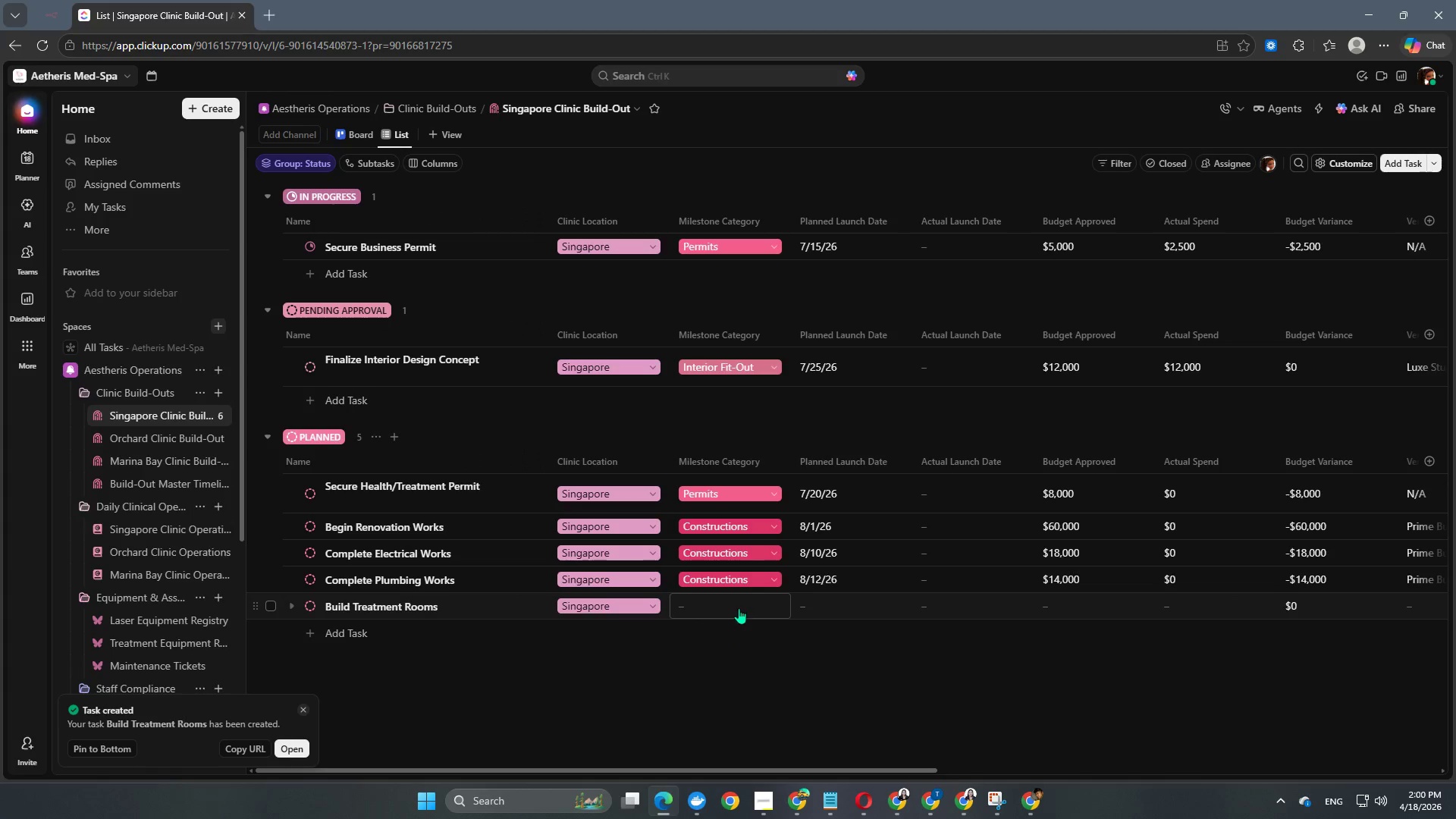 
left_click([739, 607])
 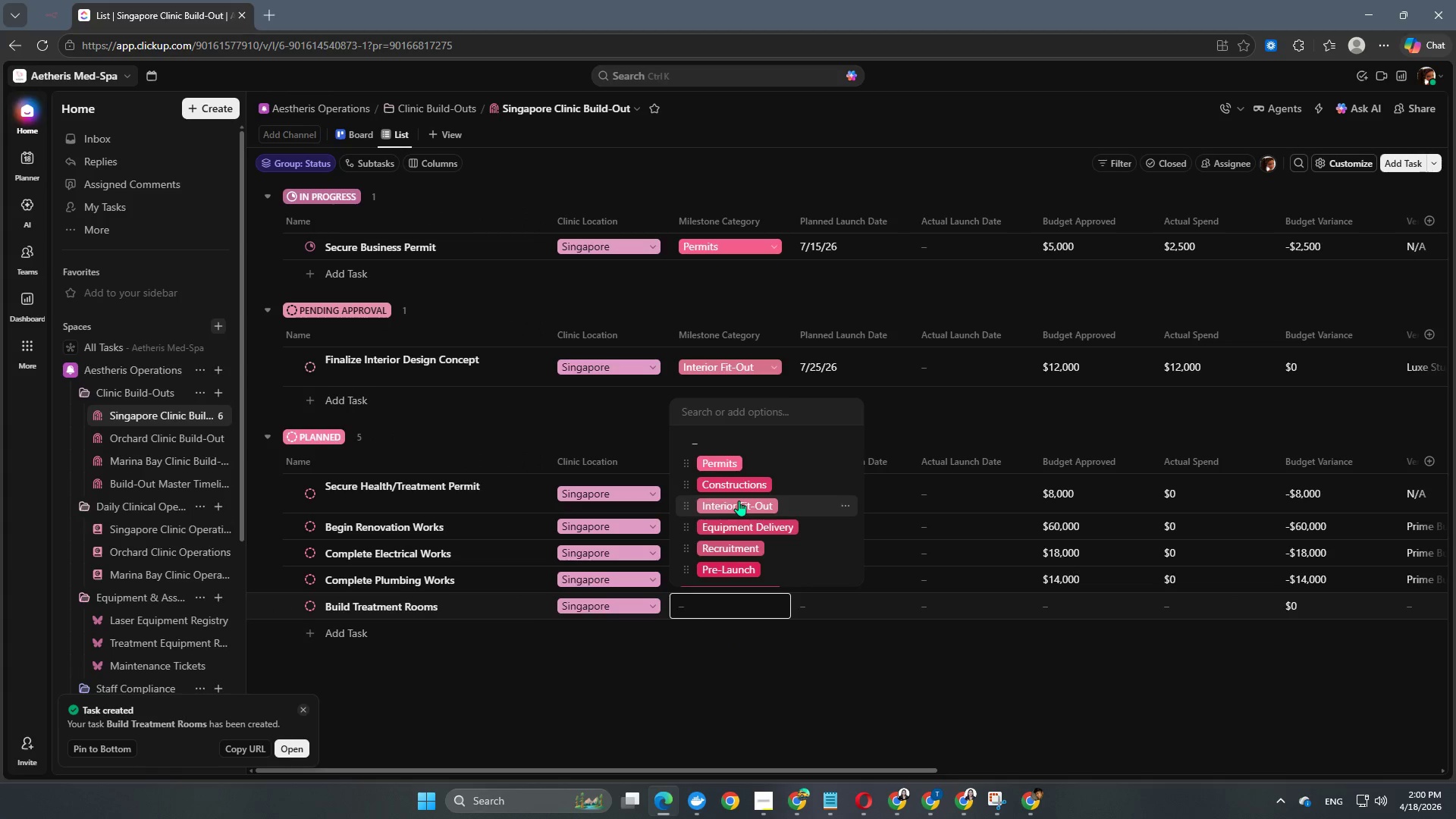 
left_click([740, 487])
 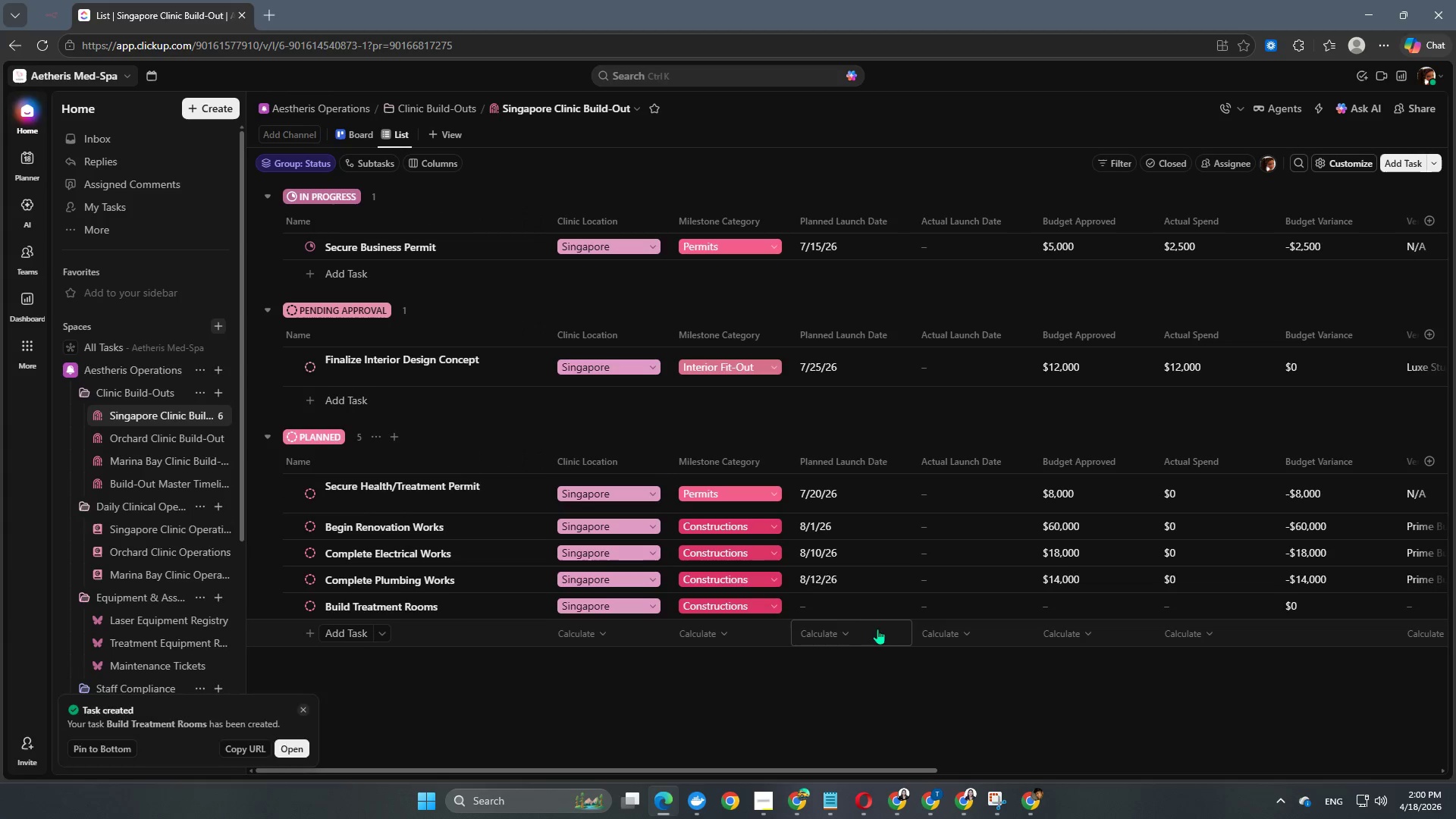 
left_click([868, 618])
 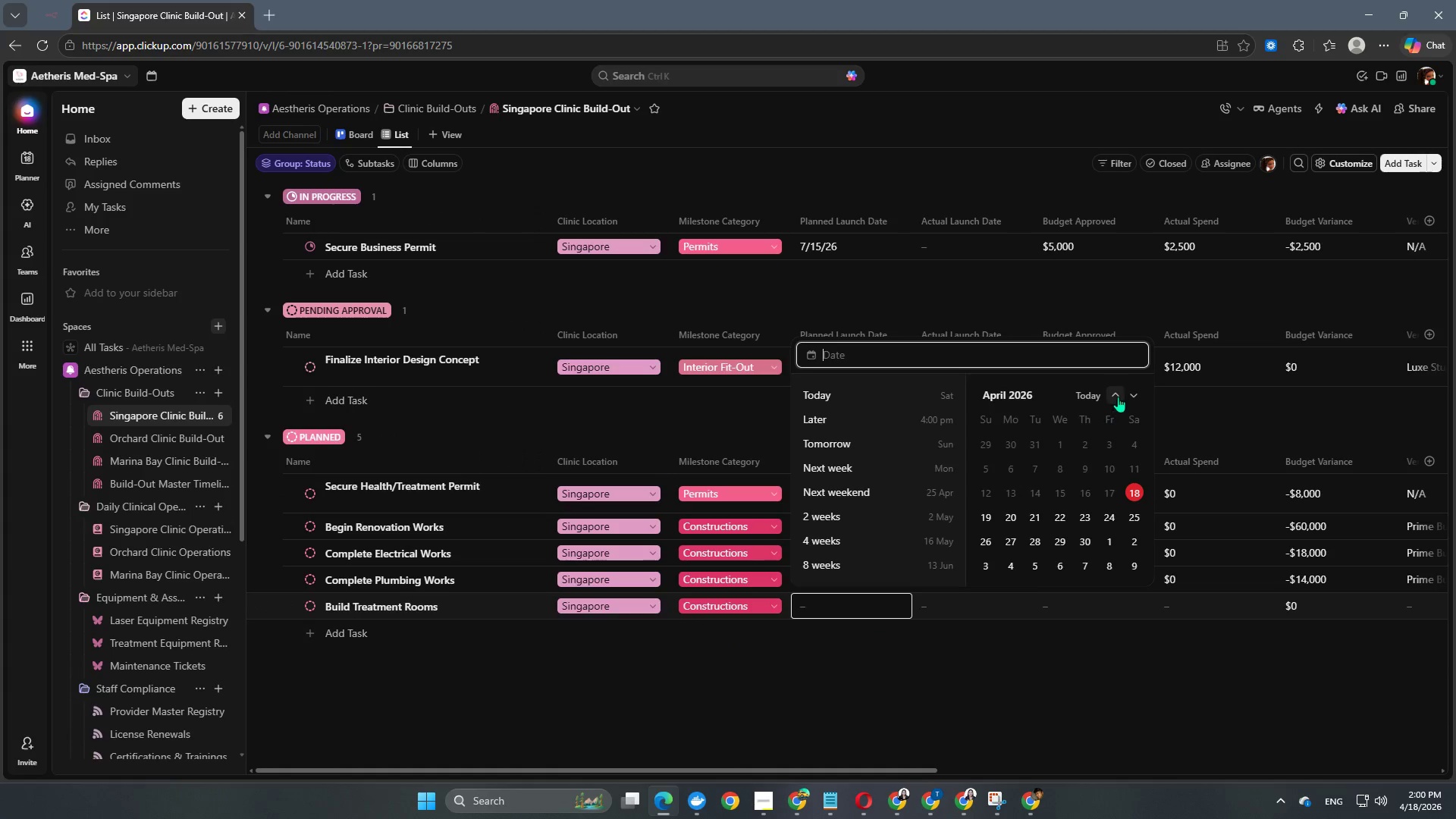 
double_click([1128, 393])
 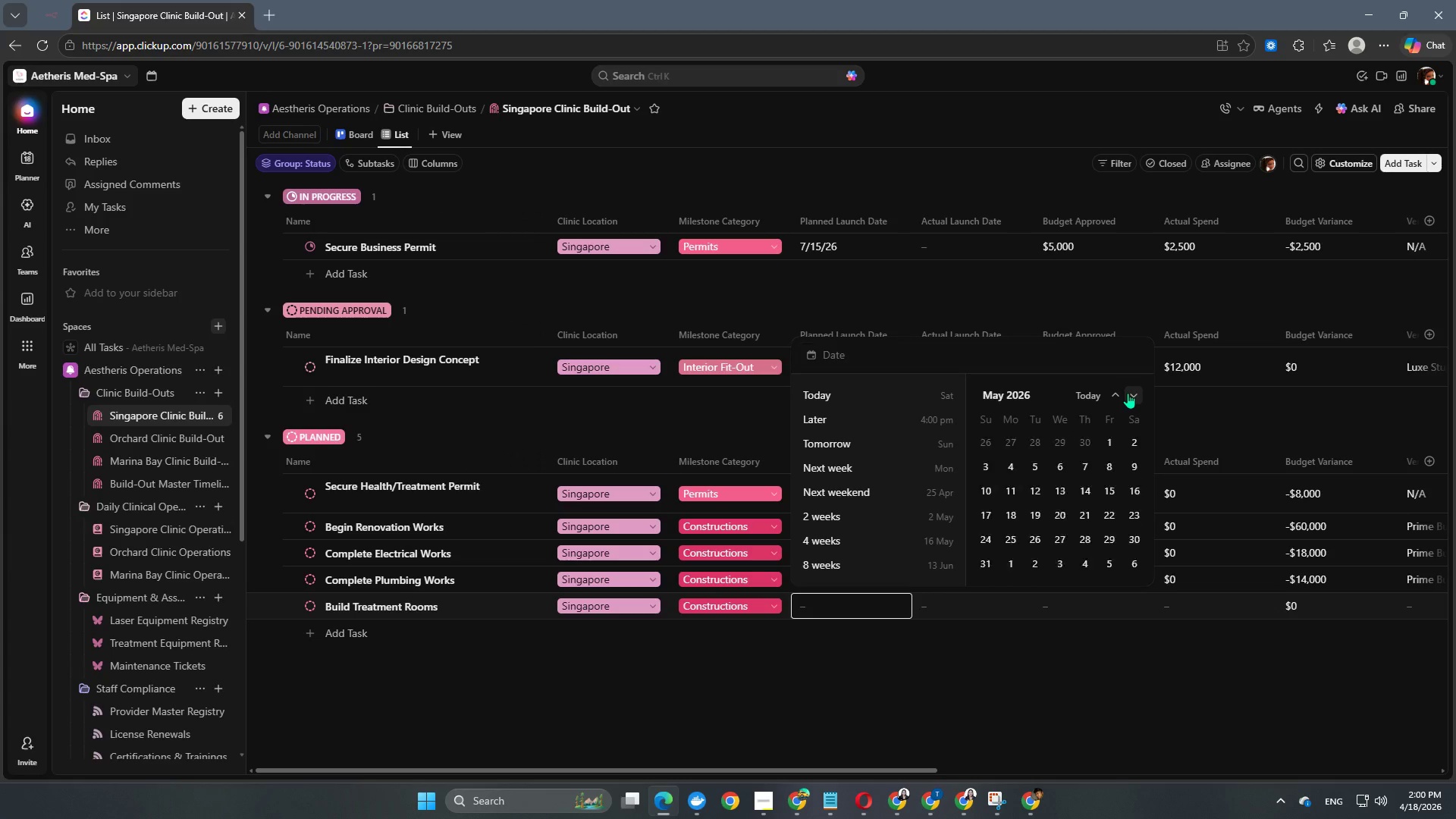 
triple_click([1128, 393])
 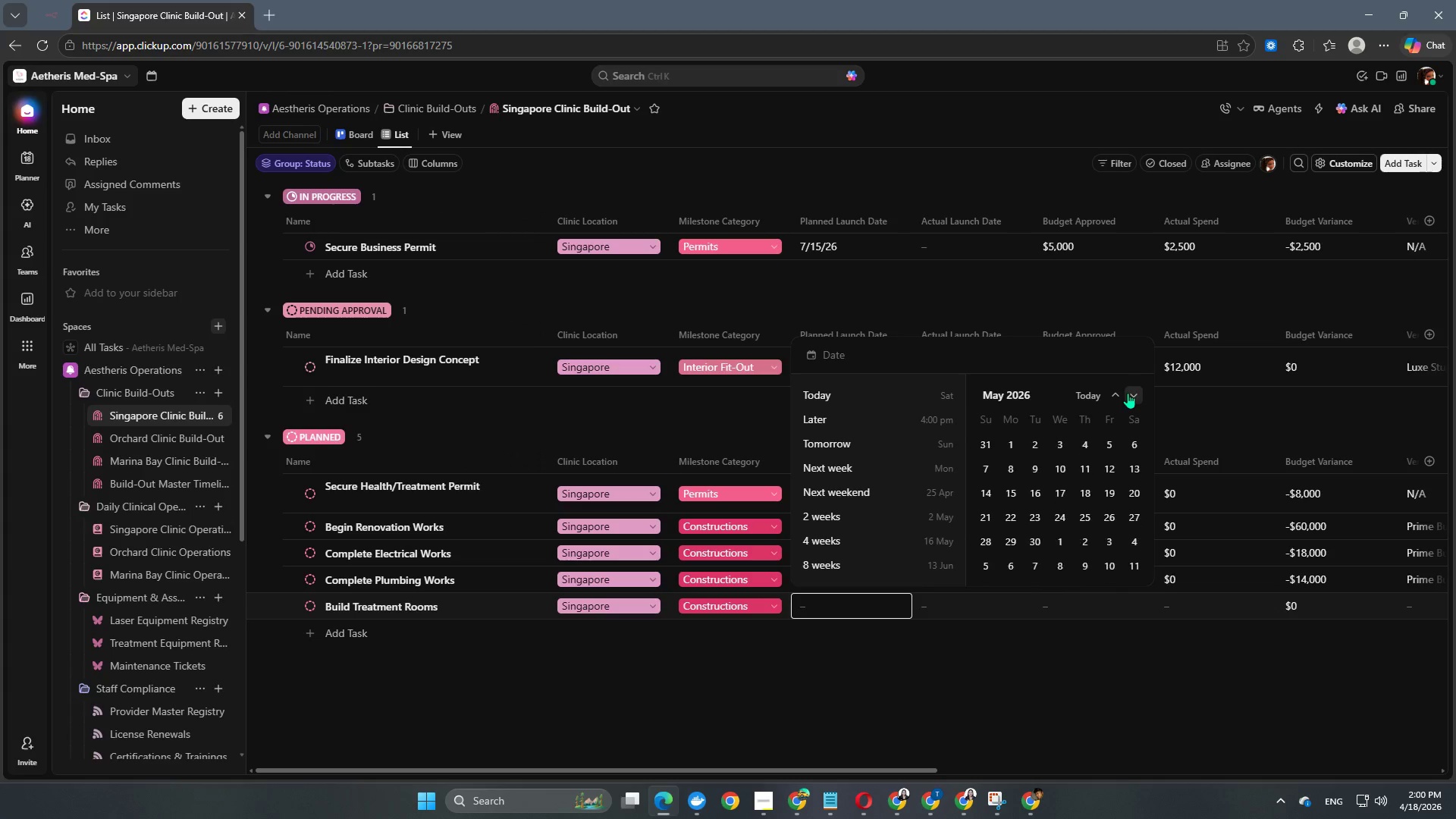 
triple_click([1128, 393])
 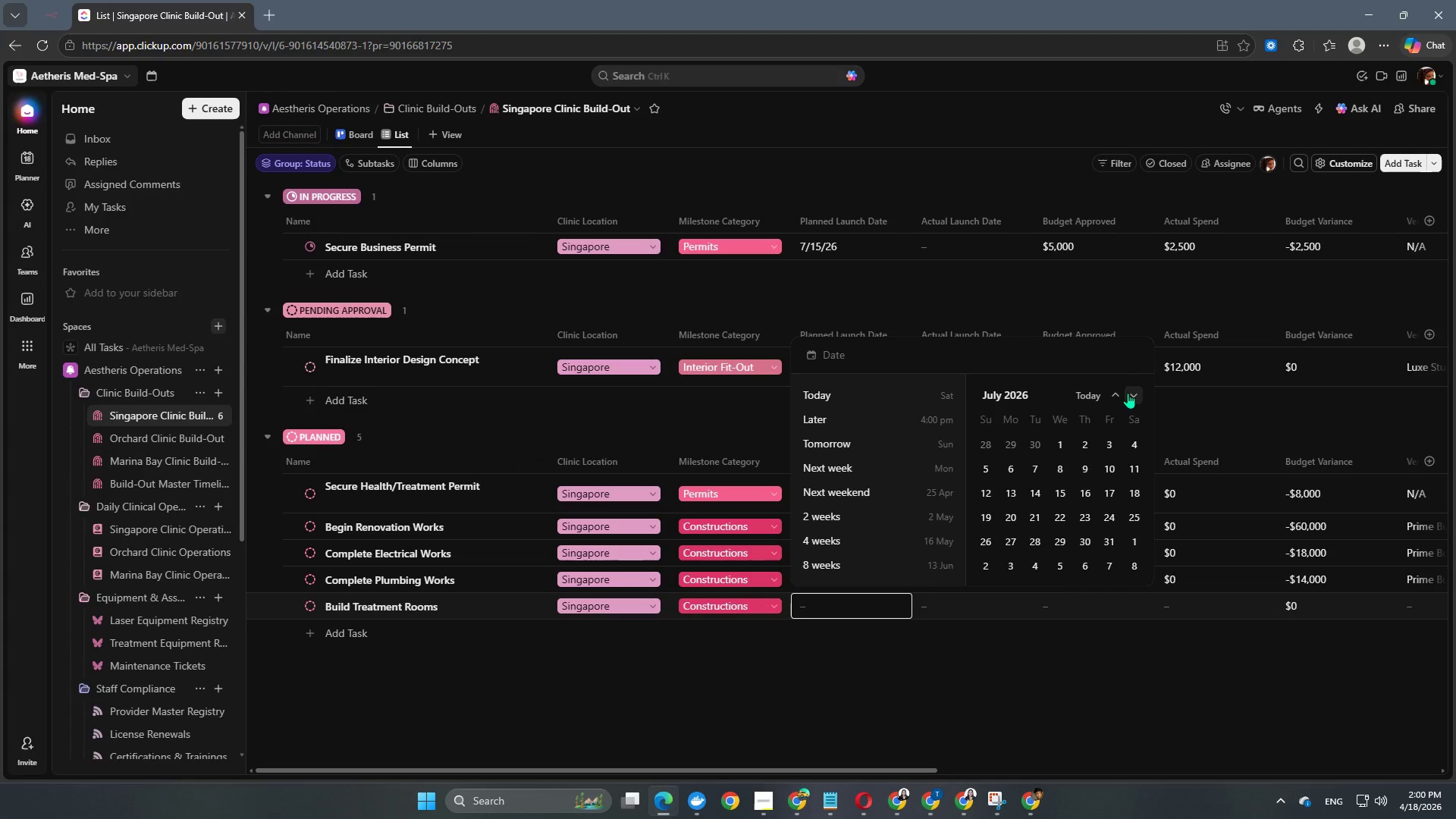 
left_click([1128, 393])
 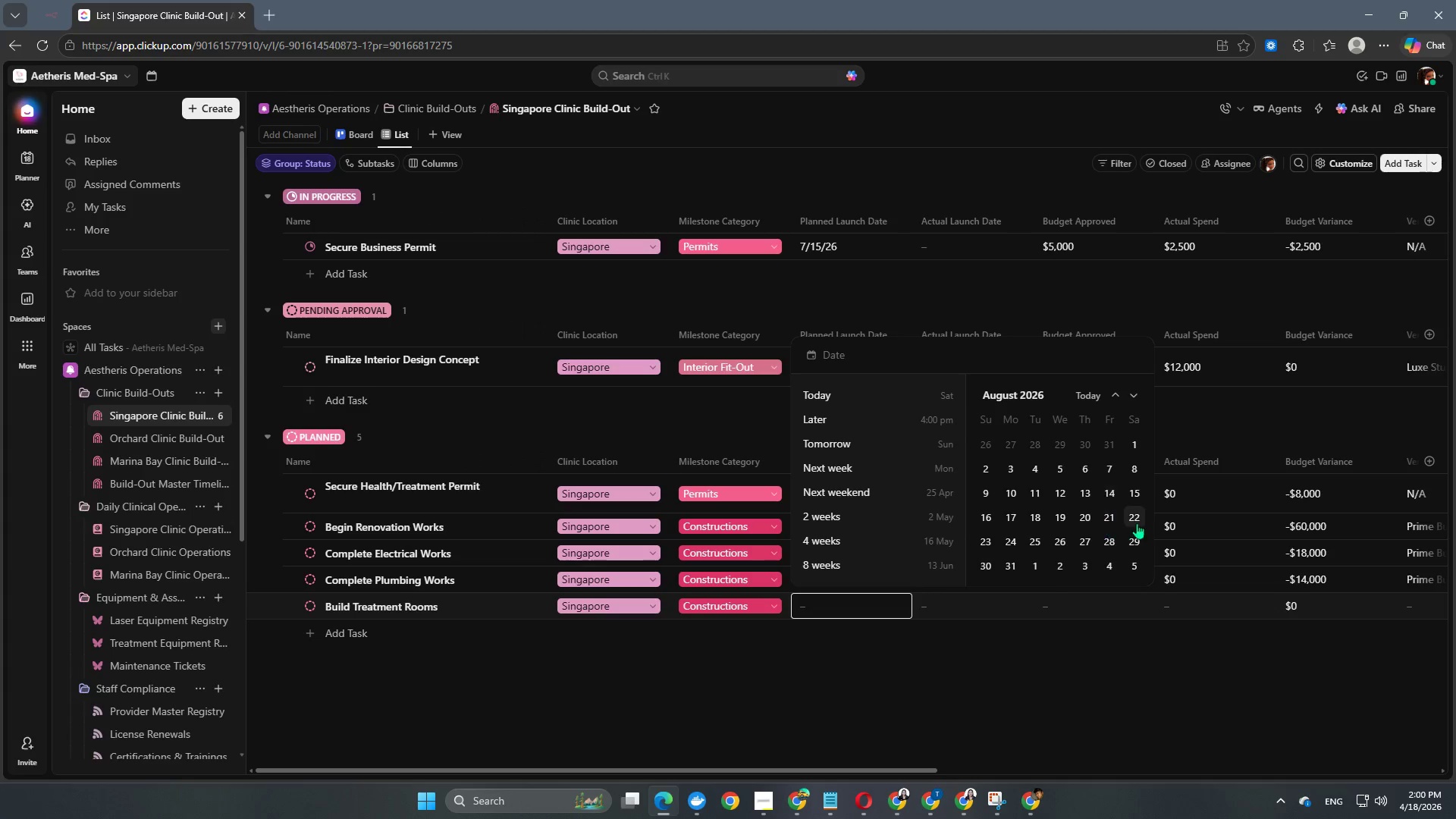 
left_click([1135, 516])
 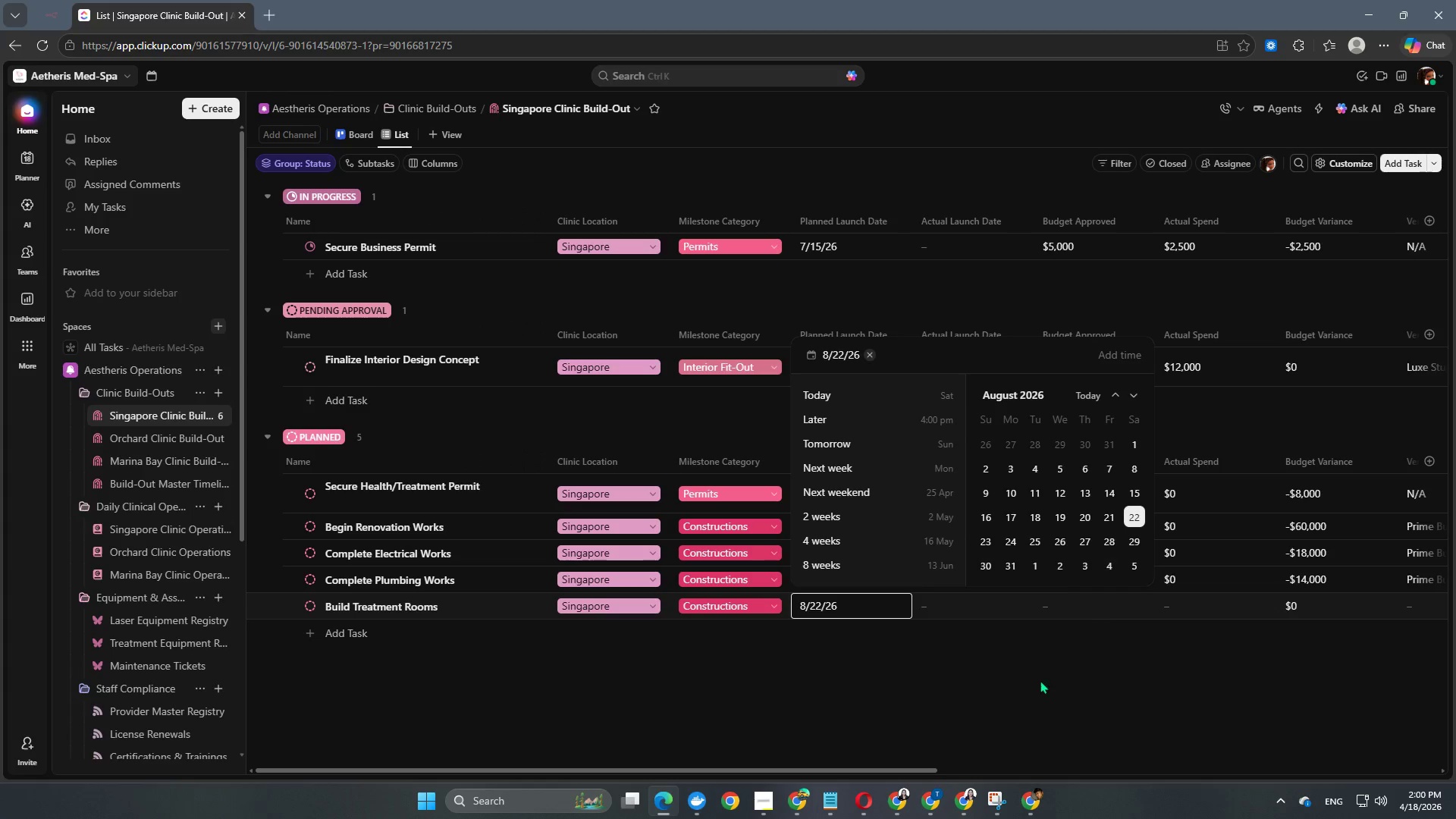 
left_click([1025, 705])
 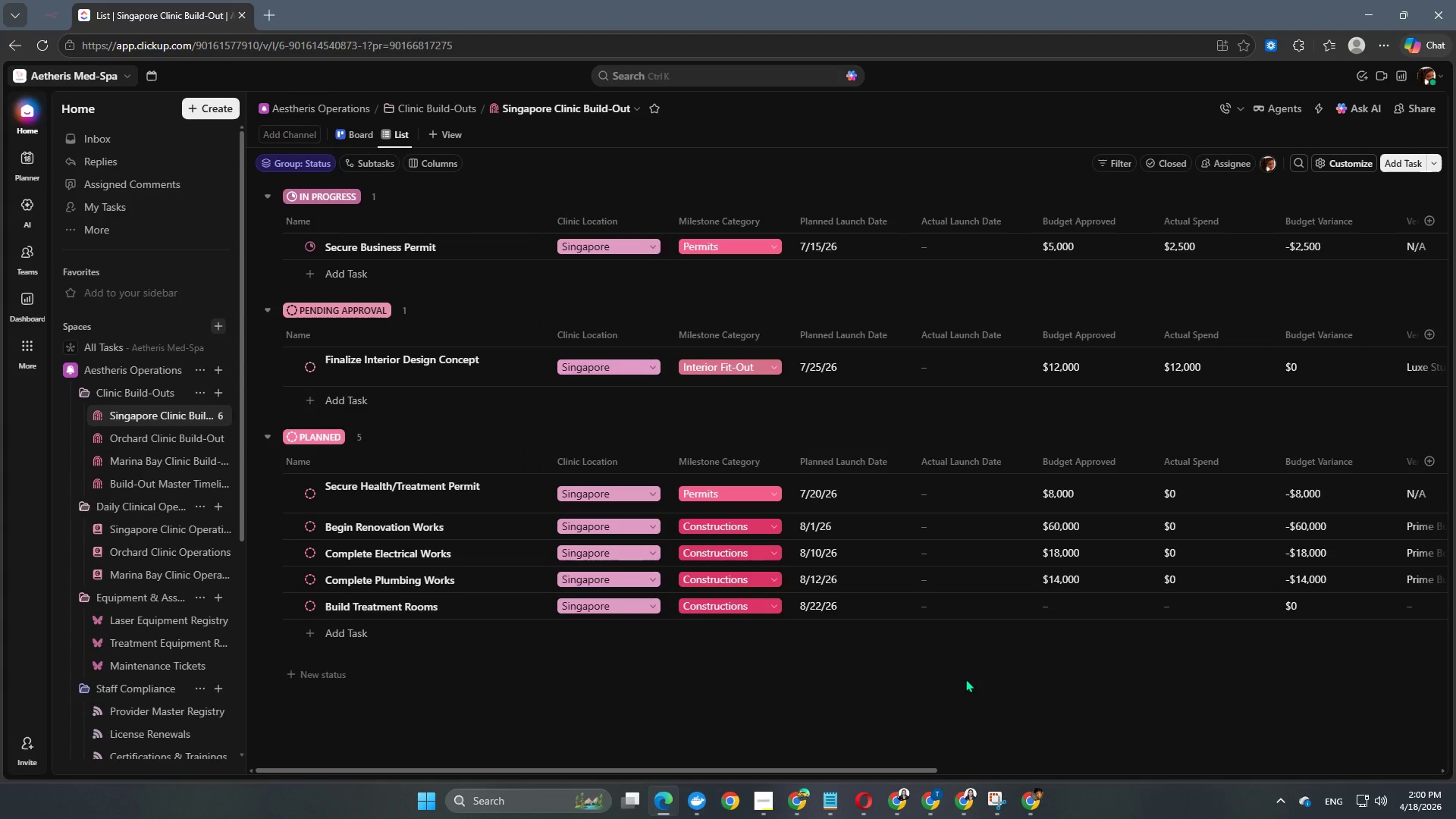 
left_click([1073, 606])
 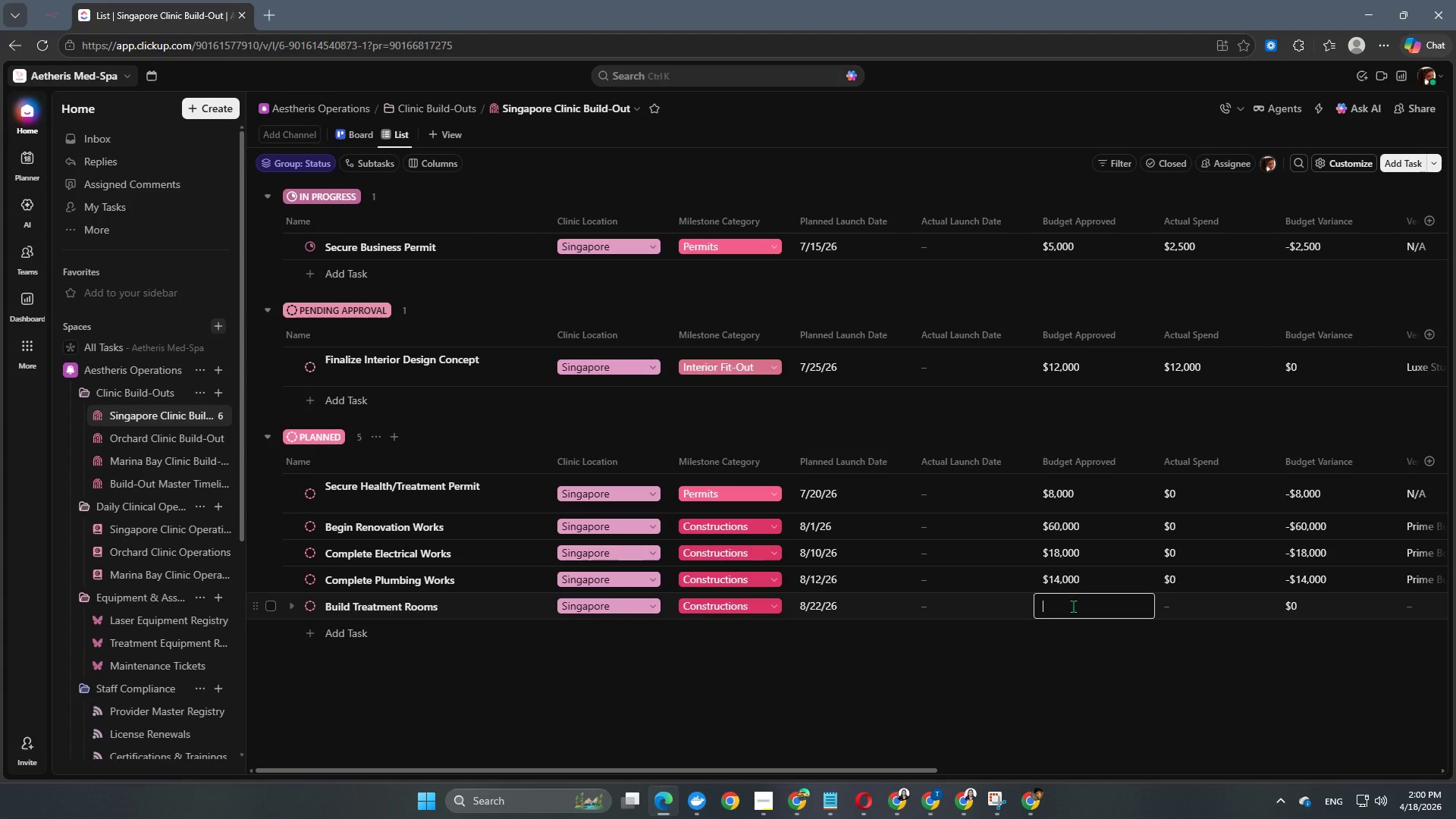 
key(Numpad3)
 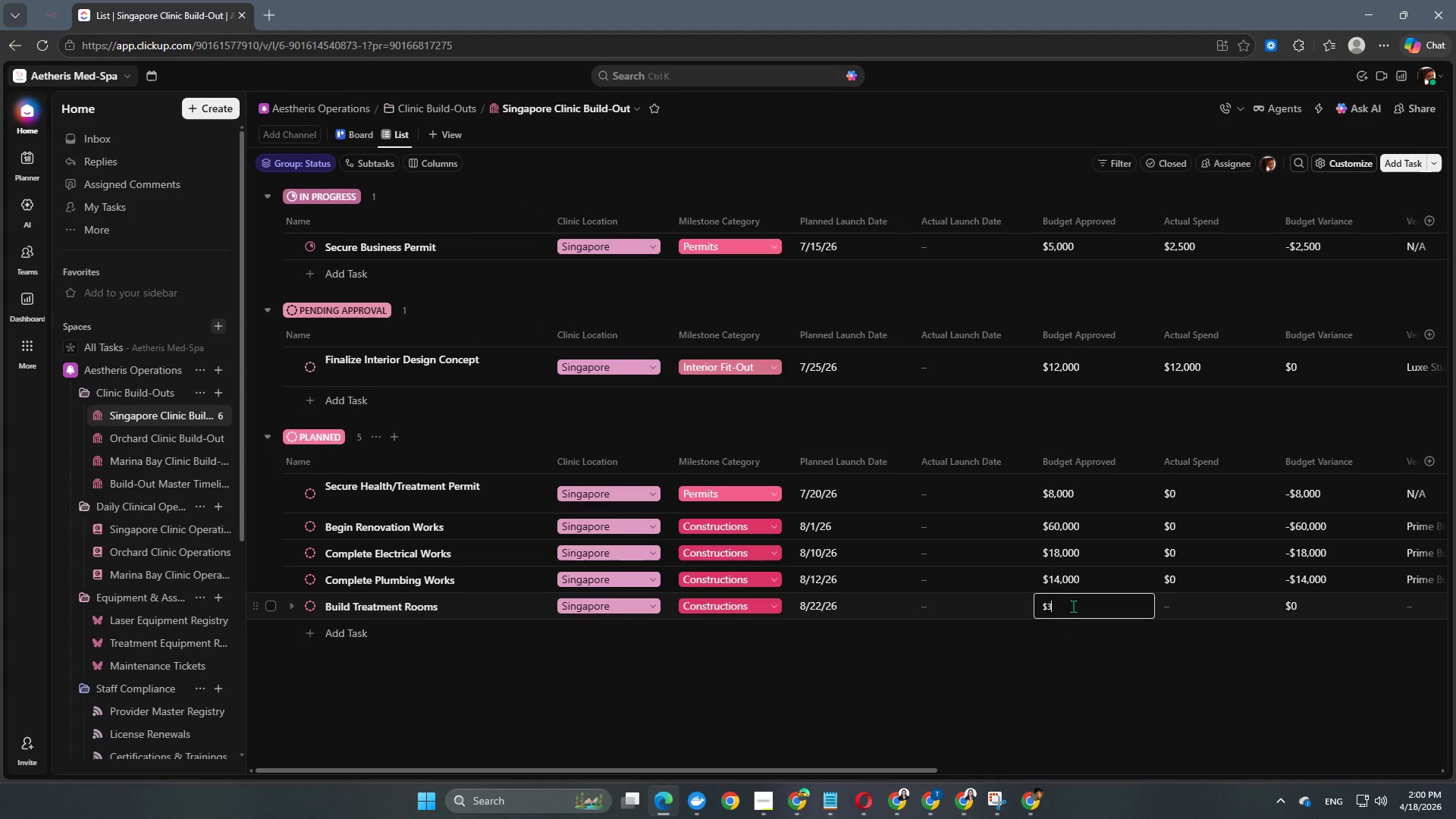 
key(Numpad5)
 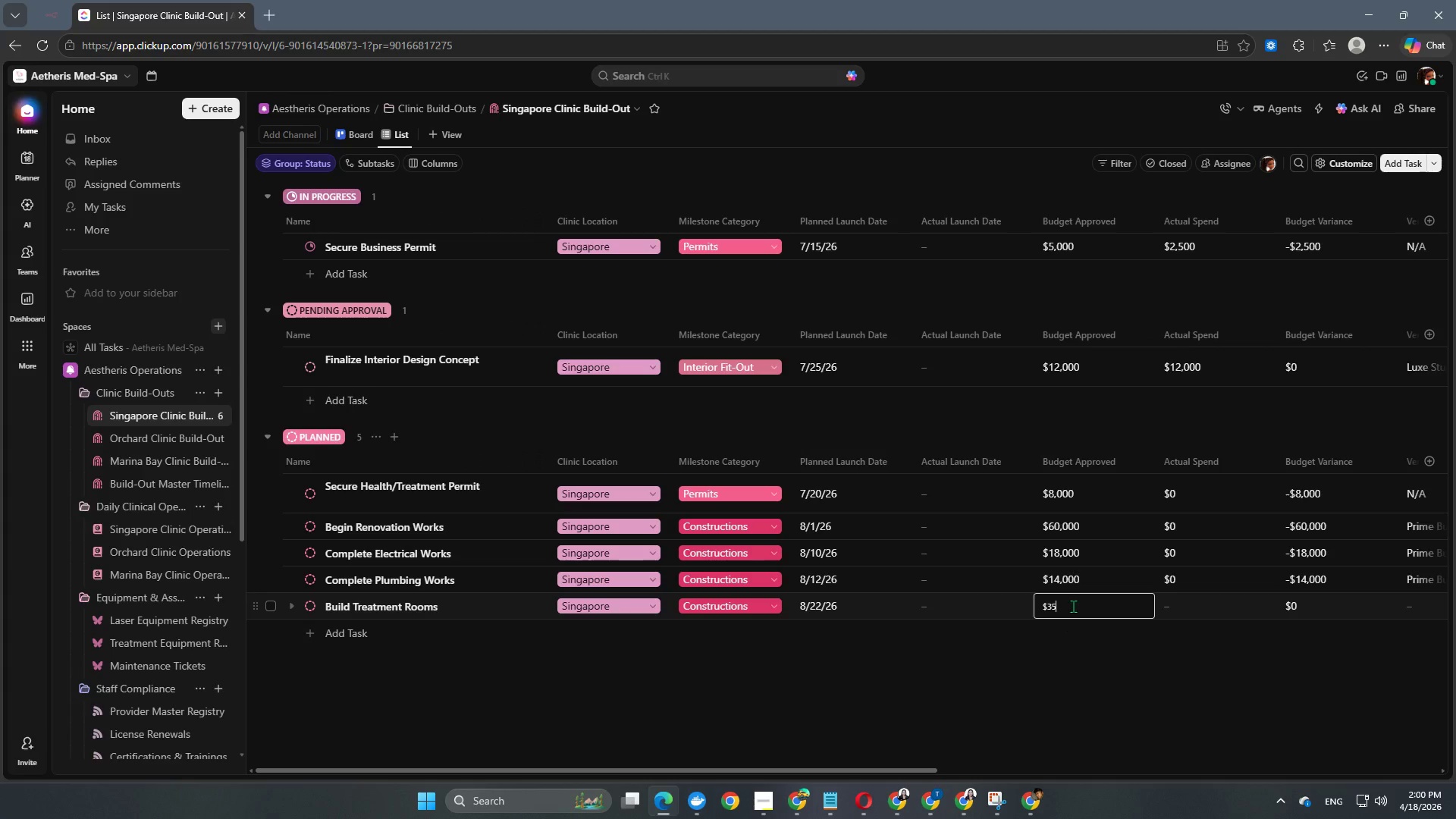 
key(Numpad0)
 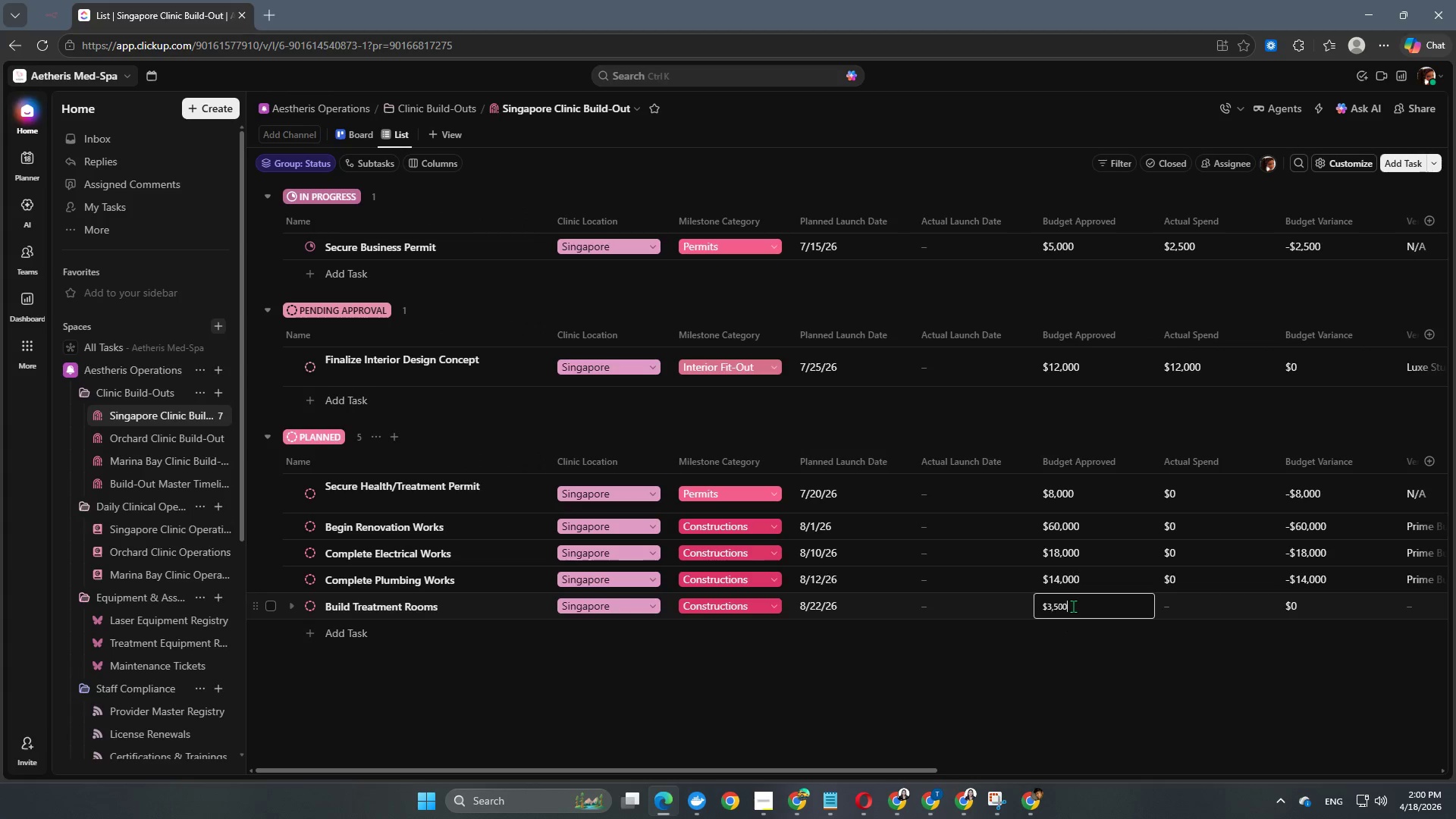 
key(Numpad0)
 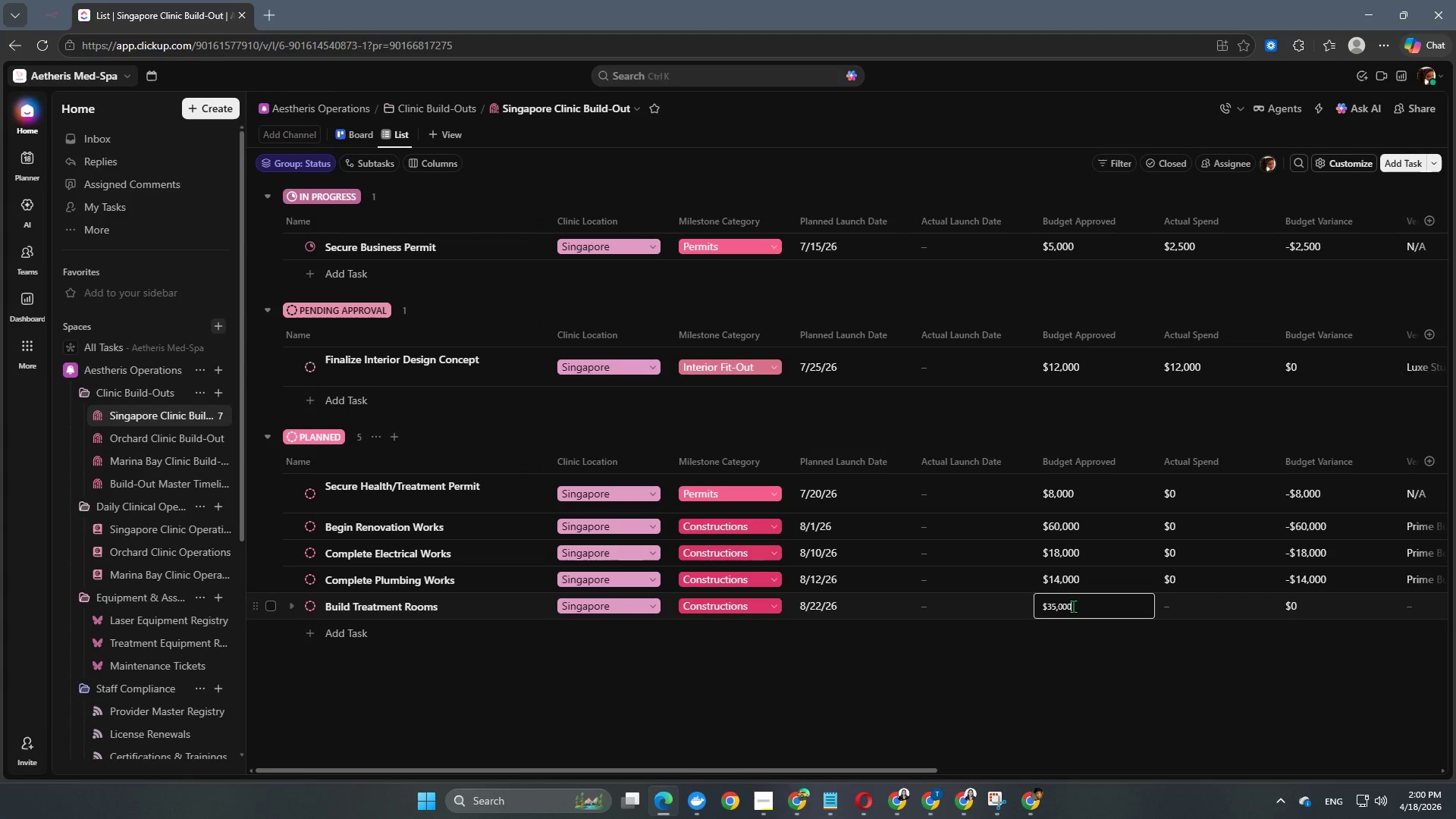 
key(Numpad0)
 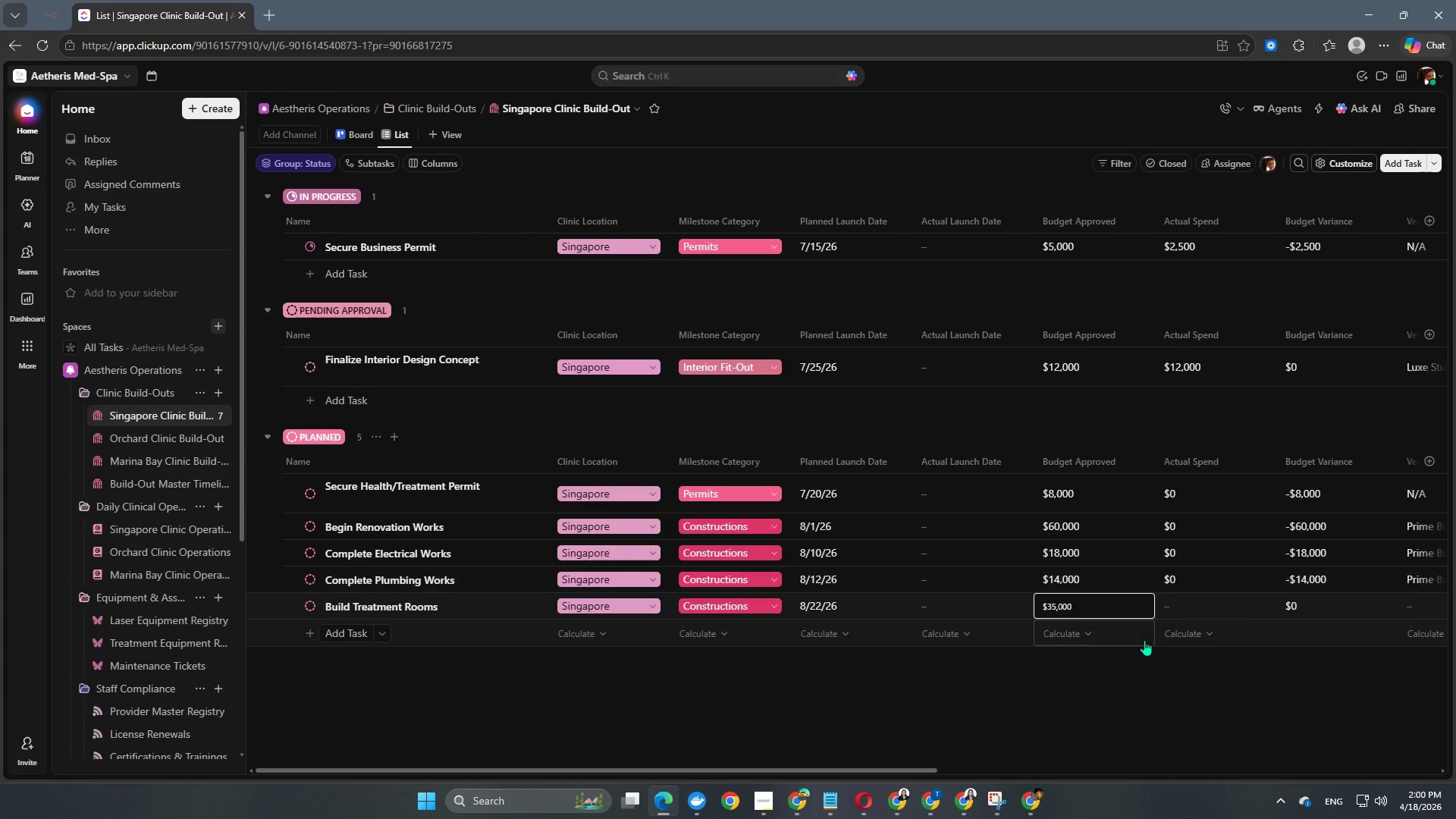 
key(NumpadEnter)
 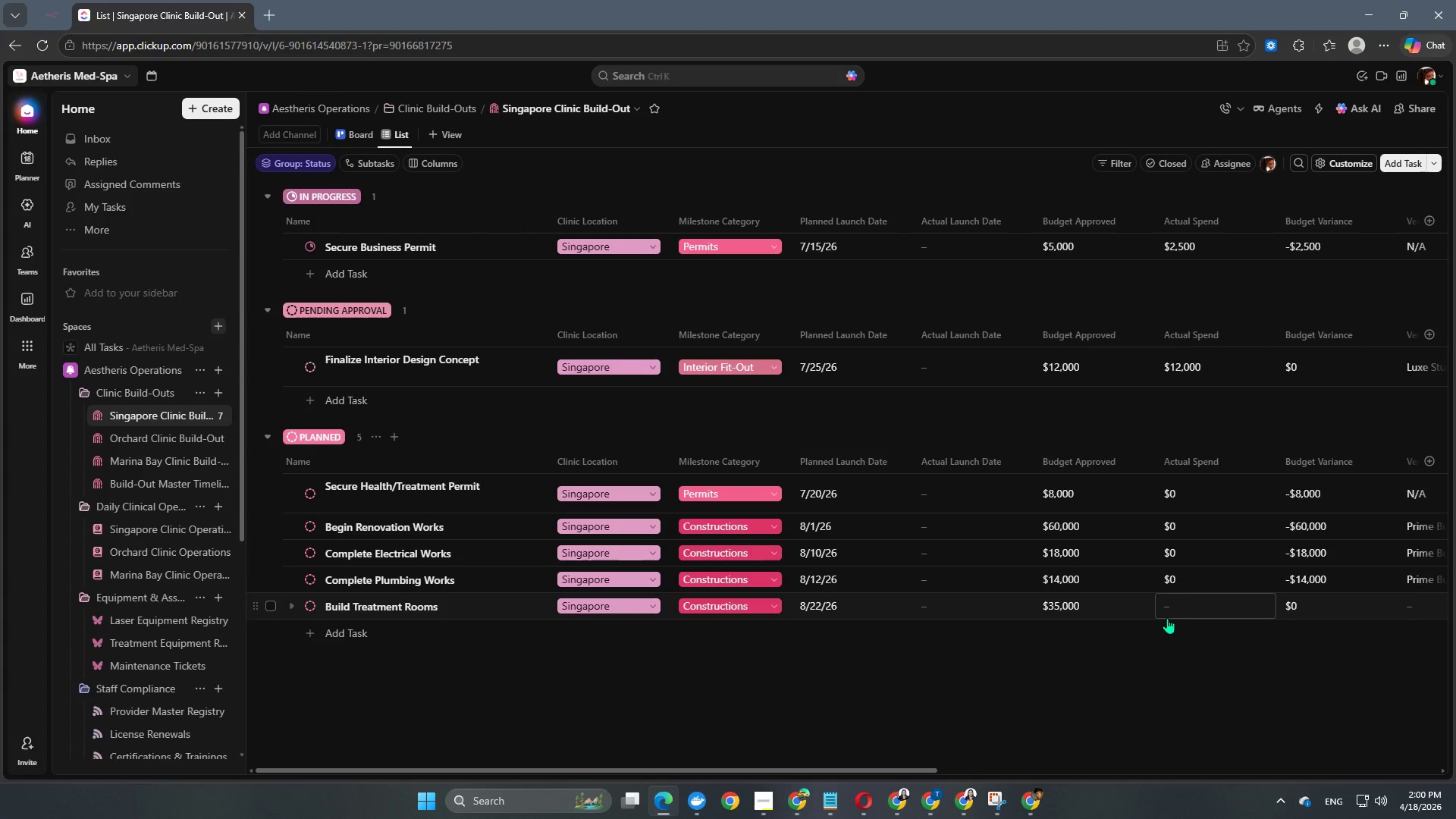 
key(NumpadEnter)
 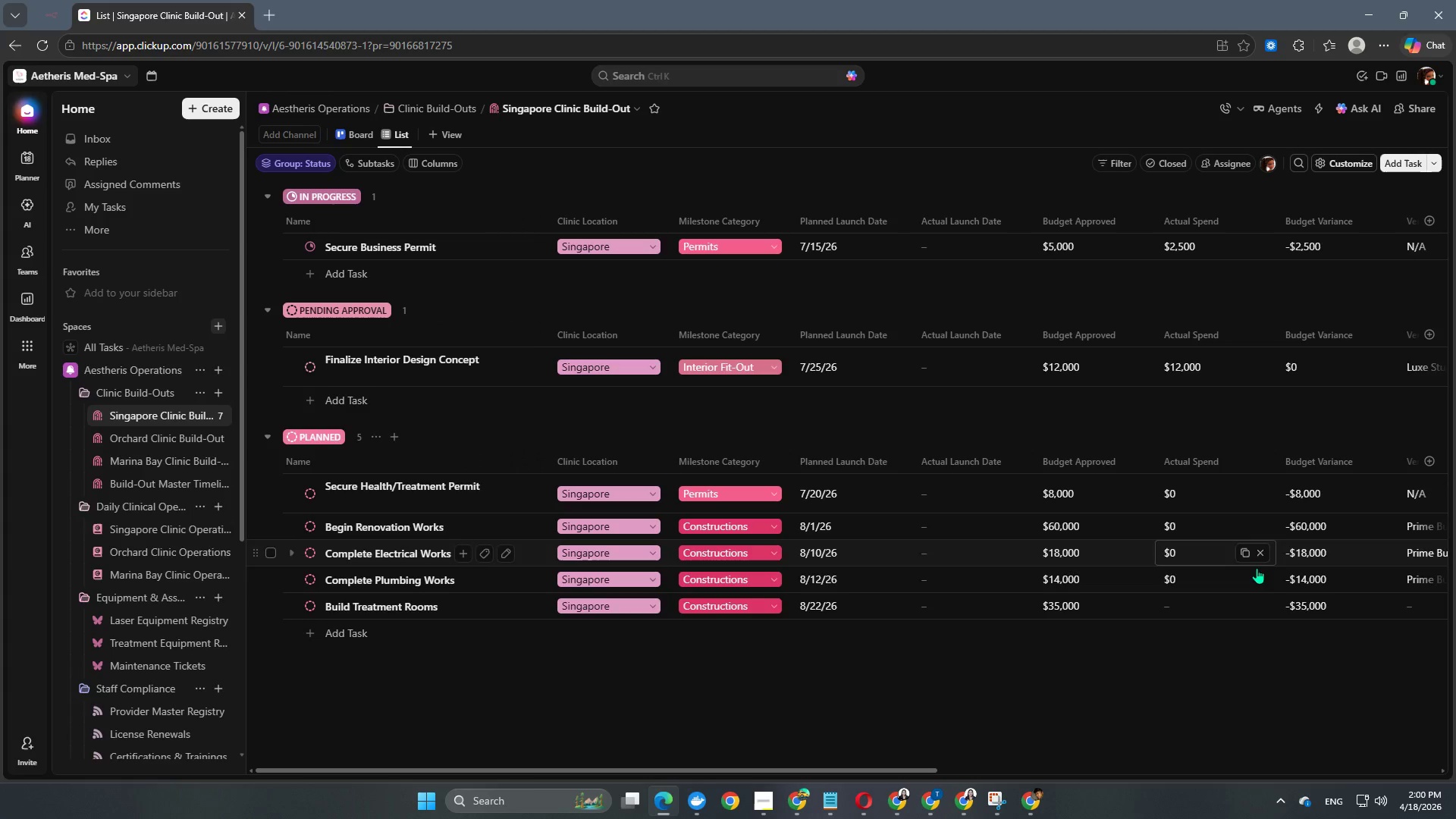 
left_click([1242, 581])
 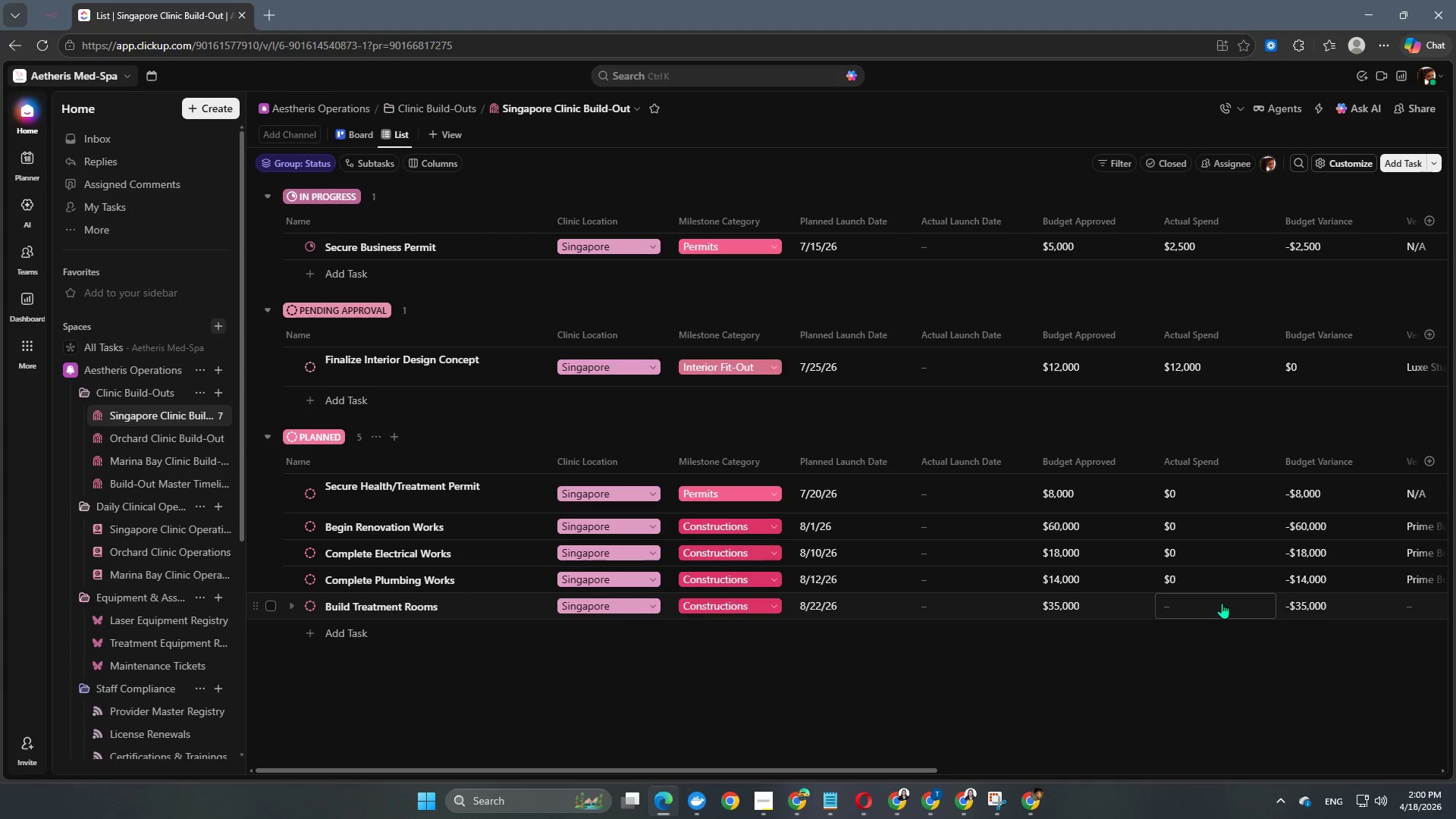 
left_click([1222, 603])
 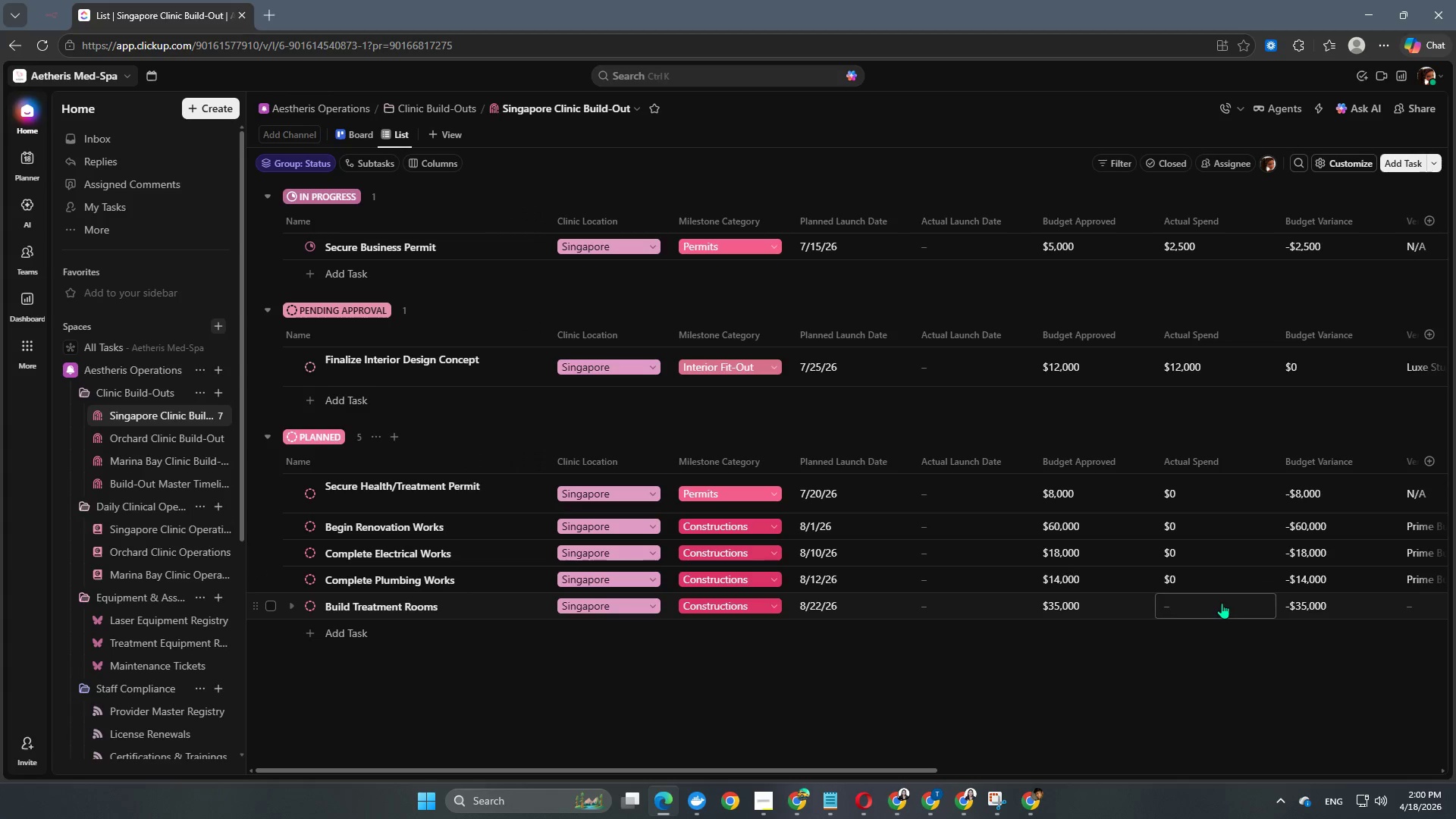 
key(Control+V)
 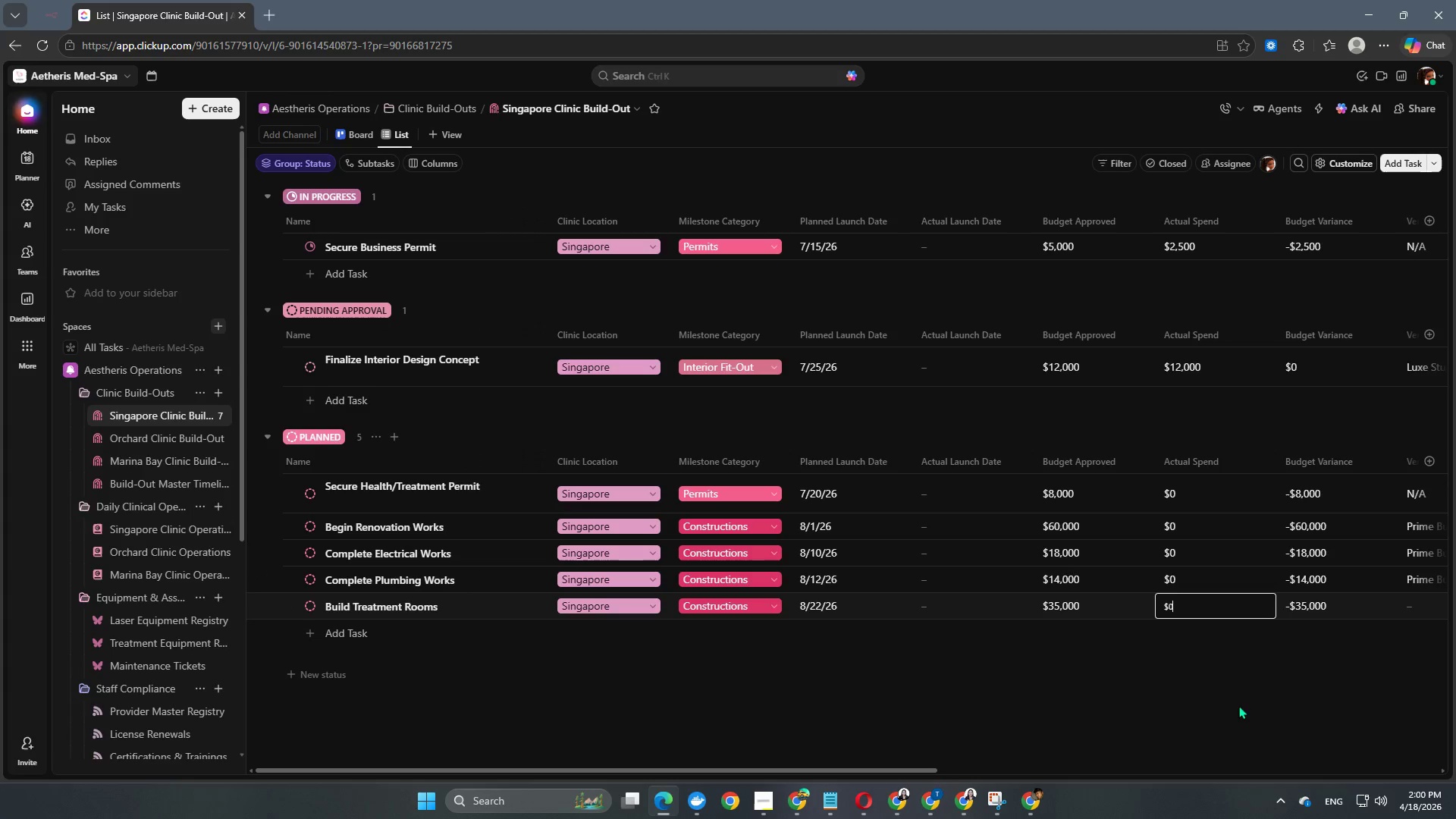 
left_click([1238, 705])
 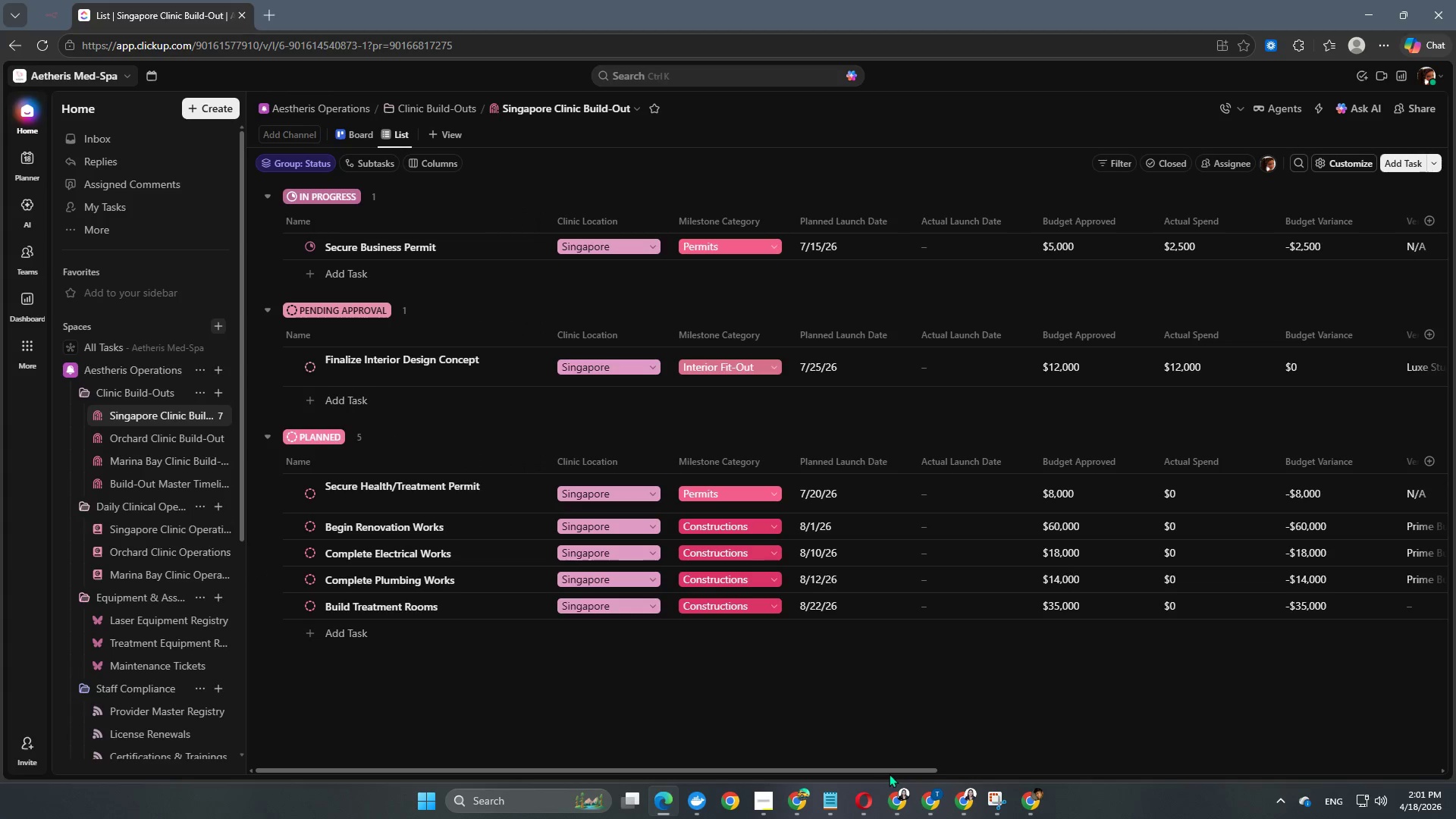 
left_click_drag(start_coordinate=[892, 767], to_coordinate=[1203, 761])
 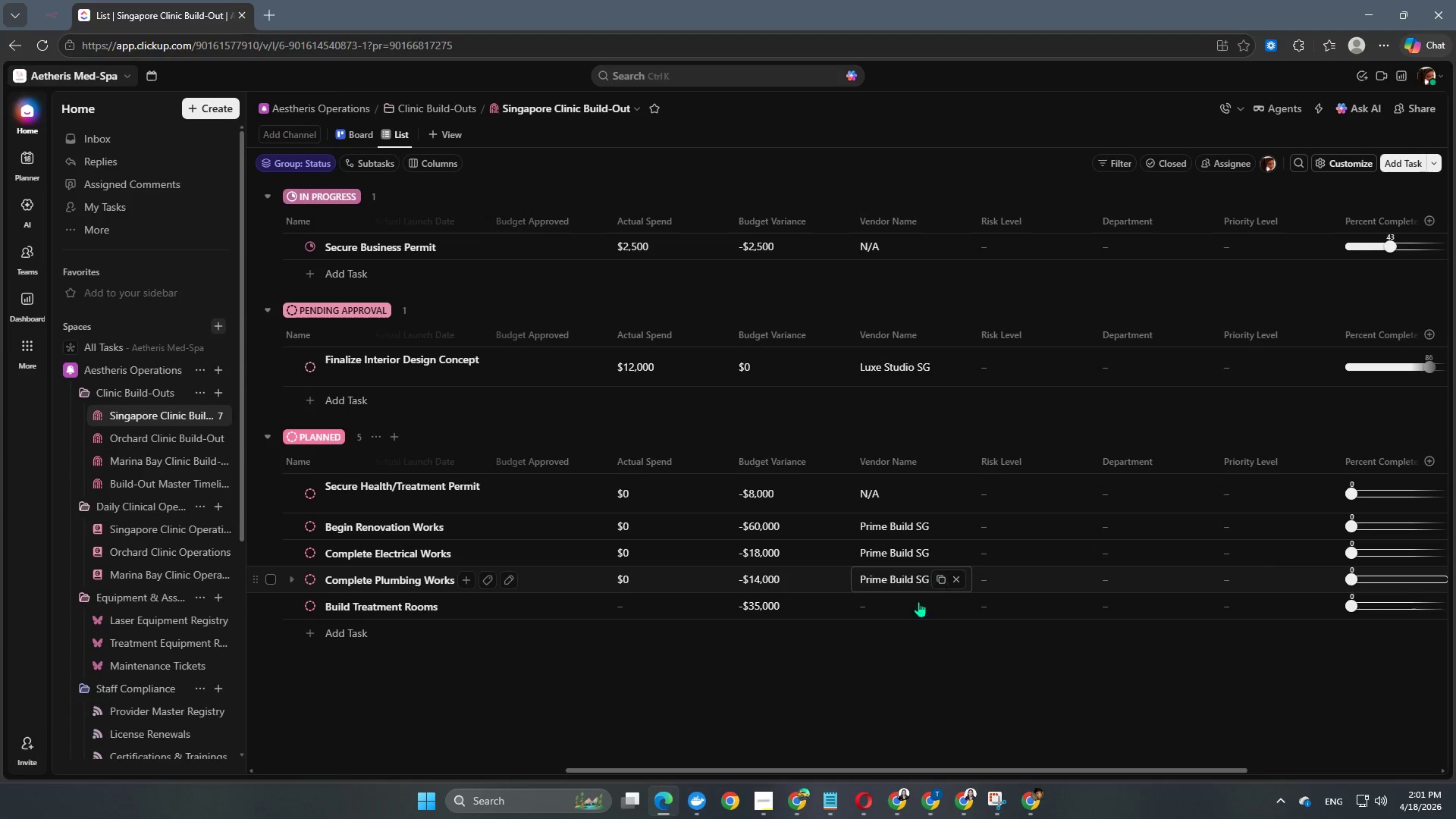 
double_click([909, 607])
 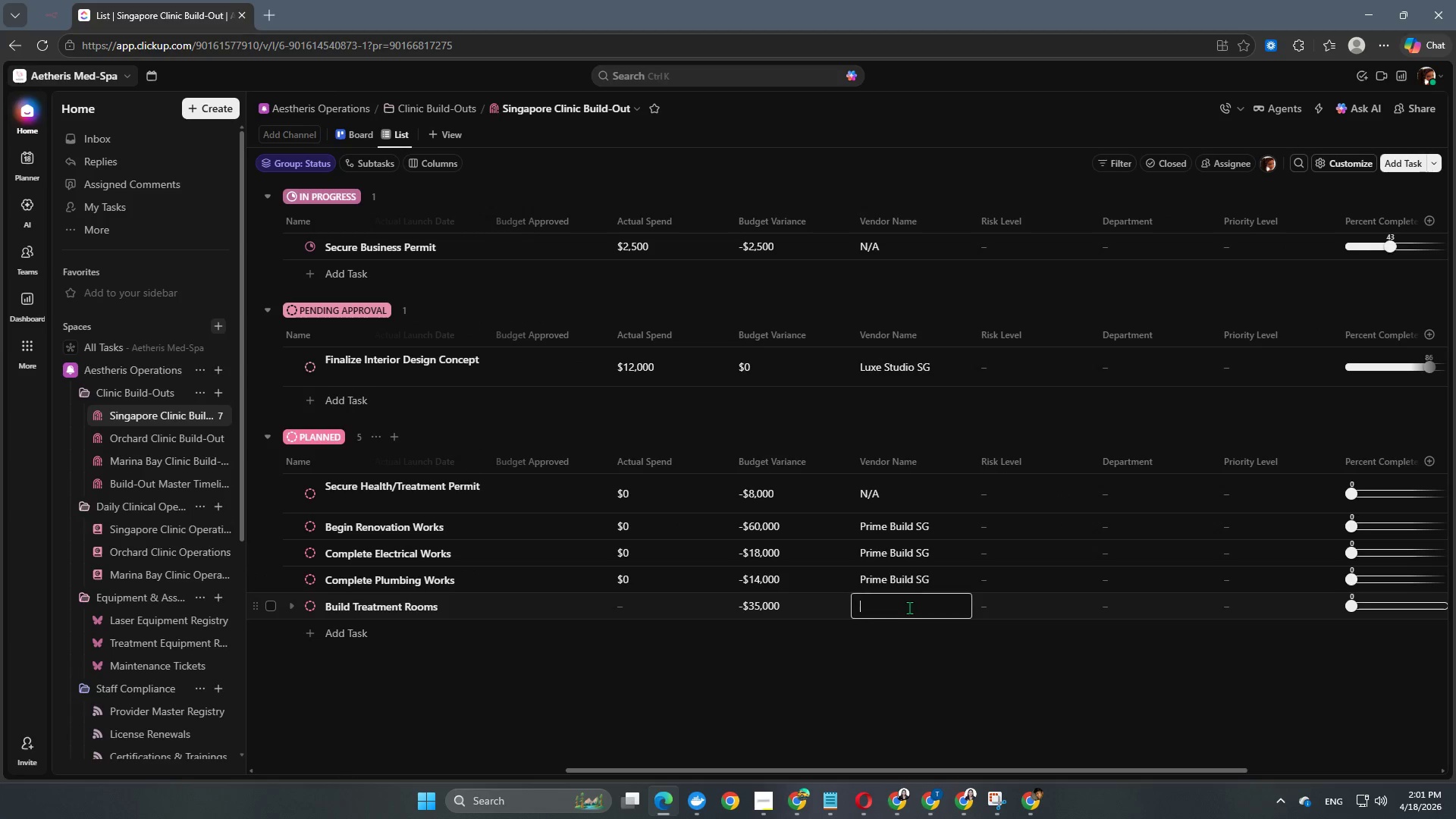 
key(Control+V)
 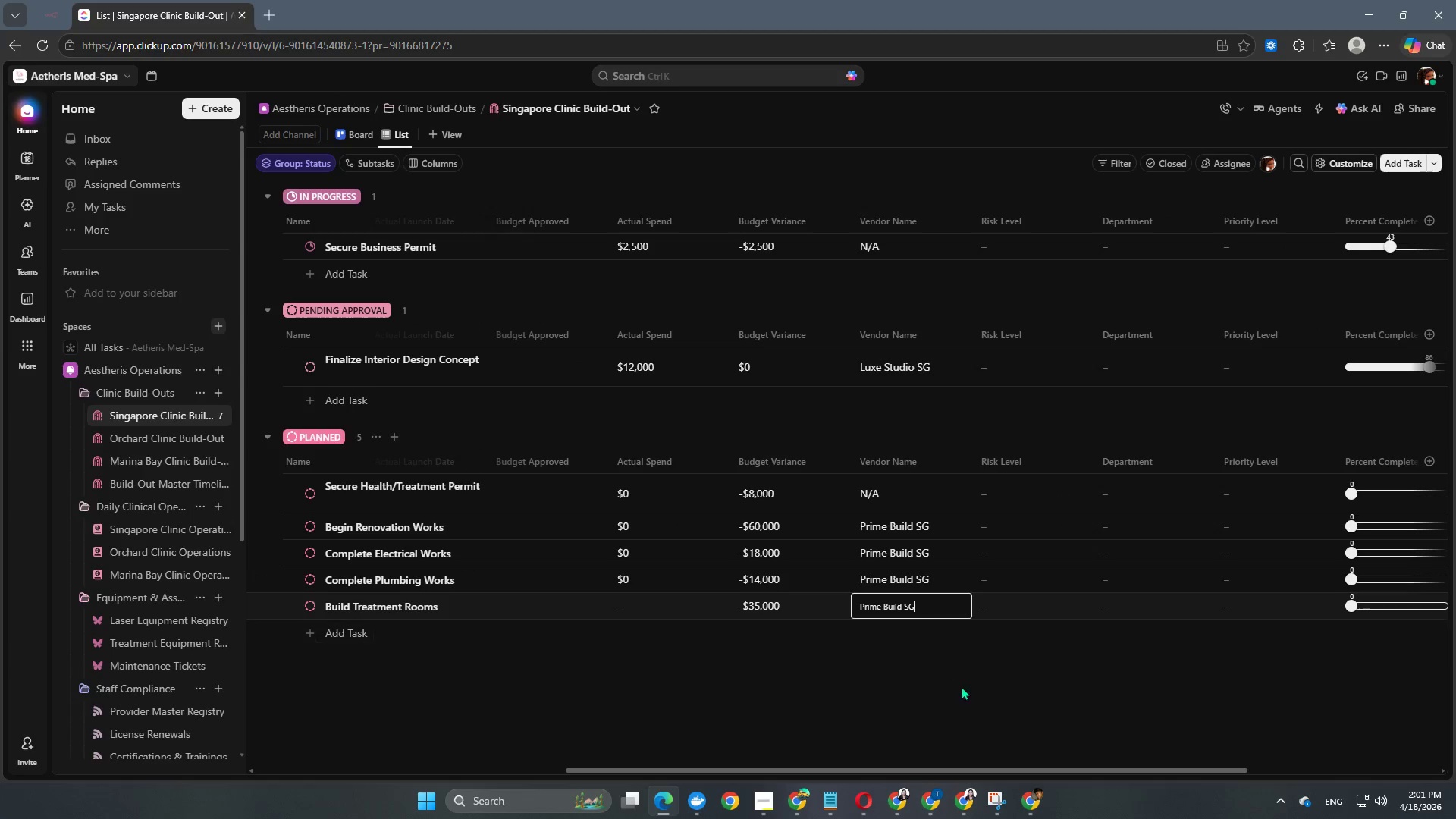 
left_click([969, 693])
 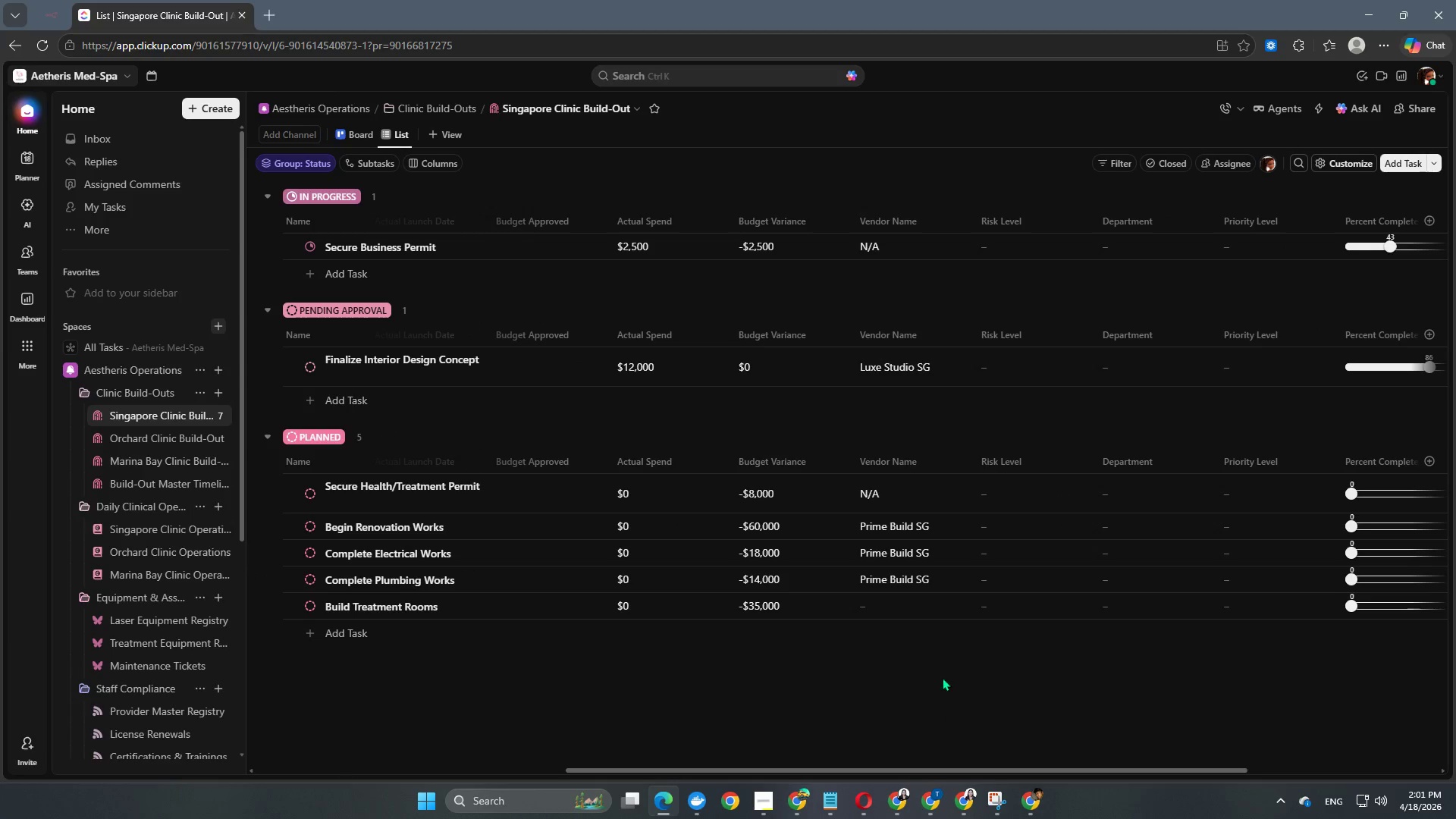 
left_click([914, 608])
 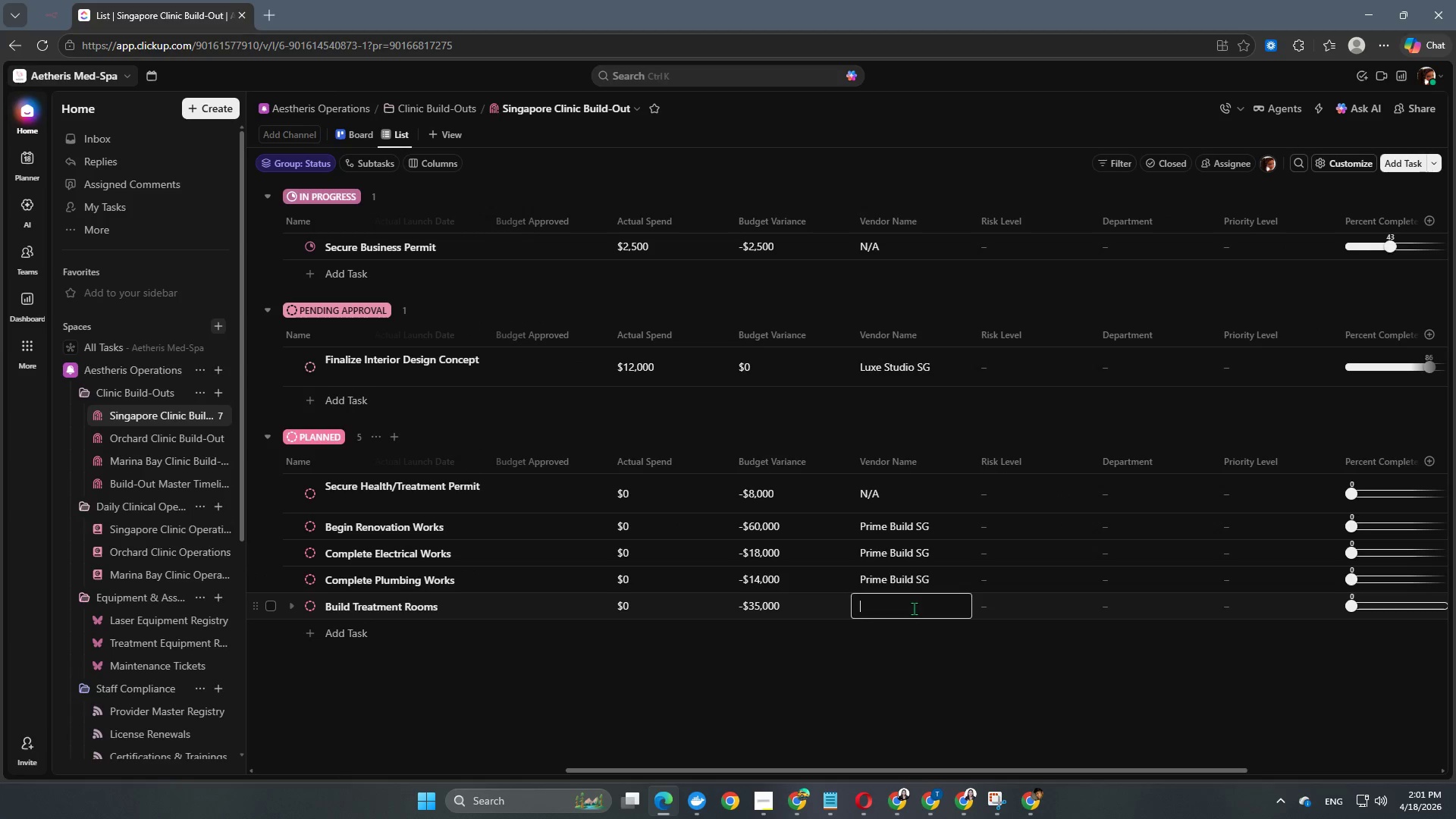 
key(Control+V)
 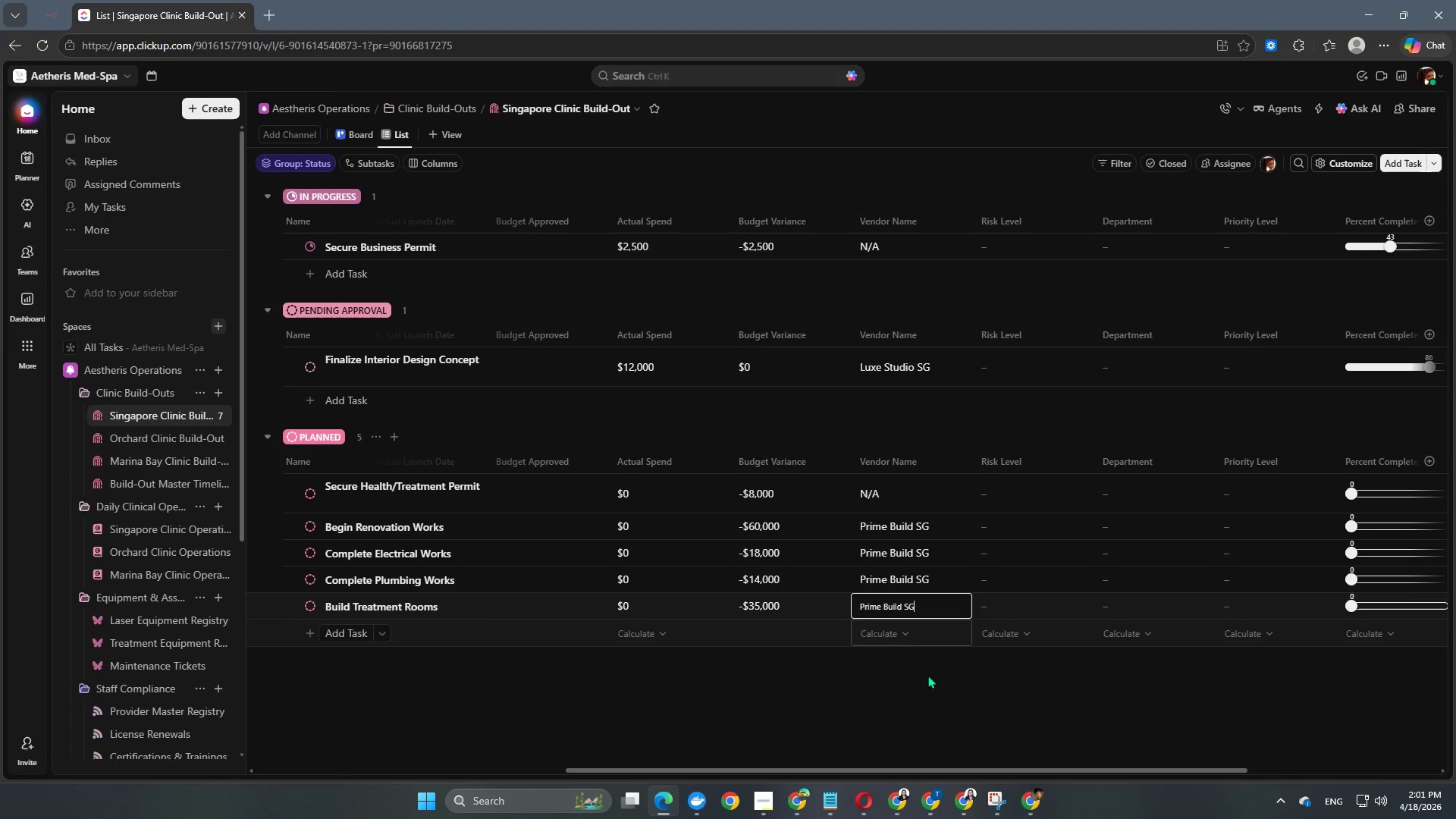 
left_click([928, 676])
 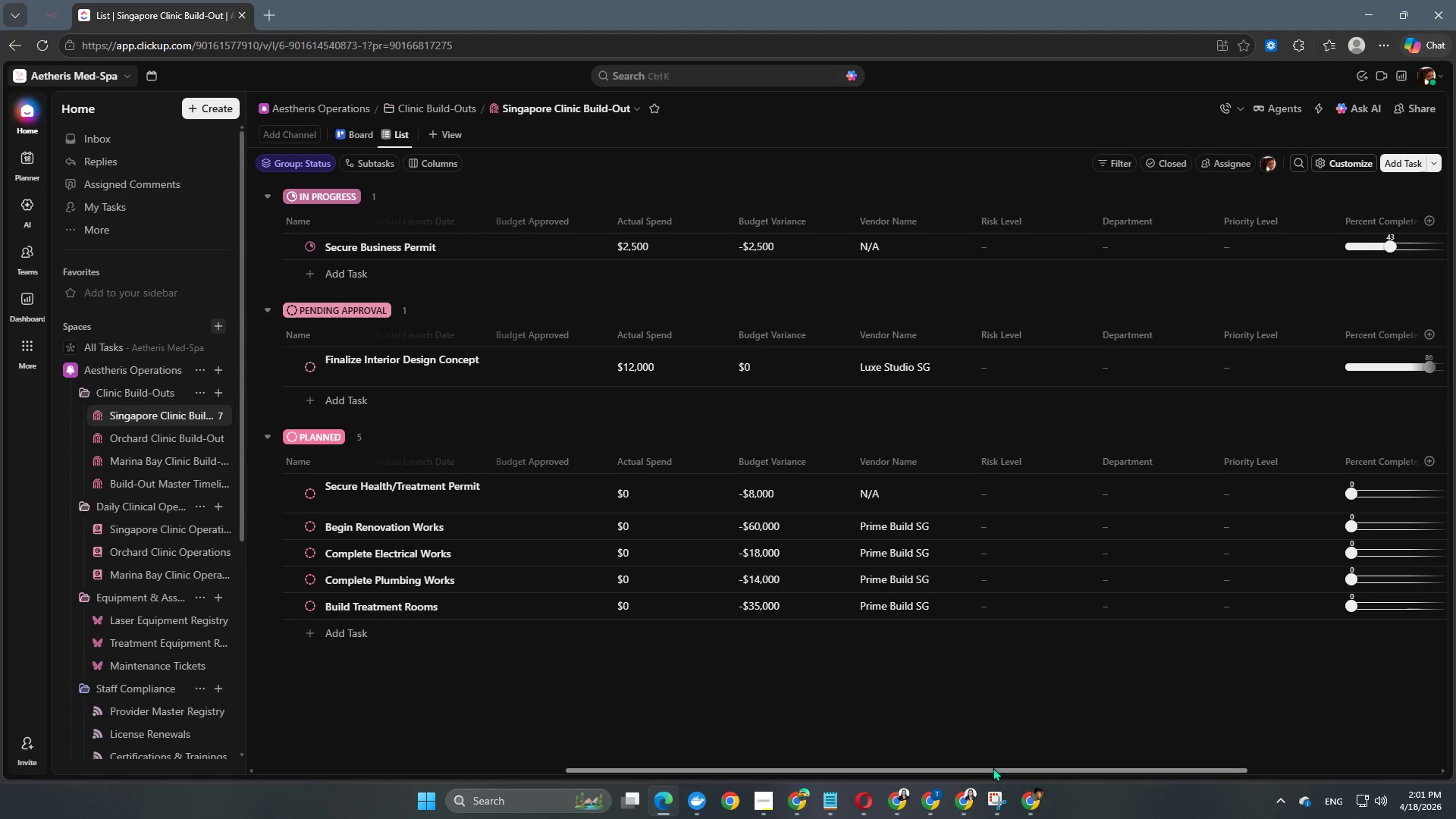 
left_click_drag(start_coordinate=[992, 769], to_coordinate=[642, 769])
 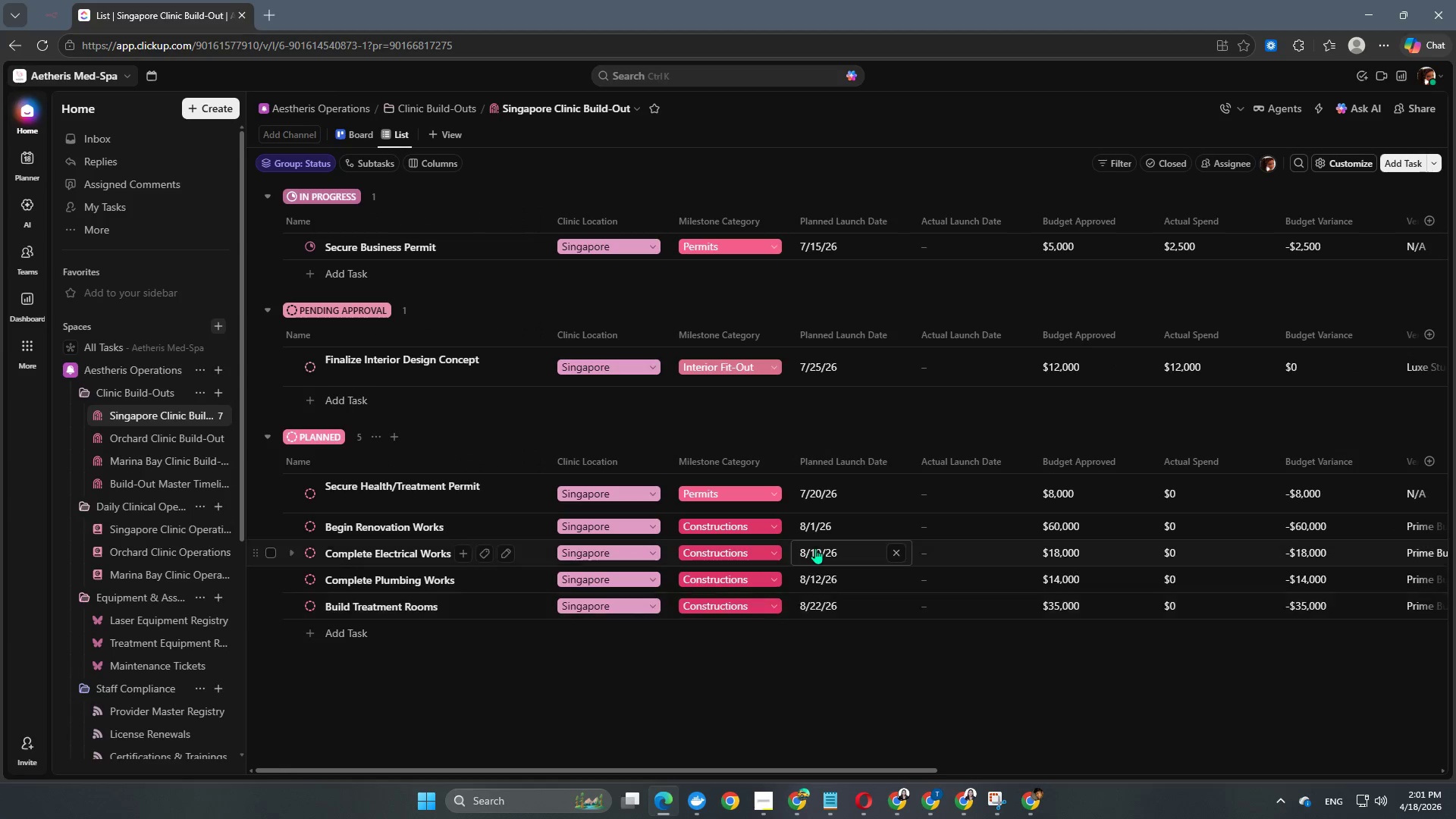 
scroll: coordinate [815, 548], scroll_direction: down, amount: 2.0
 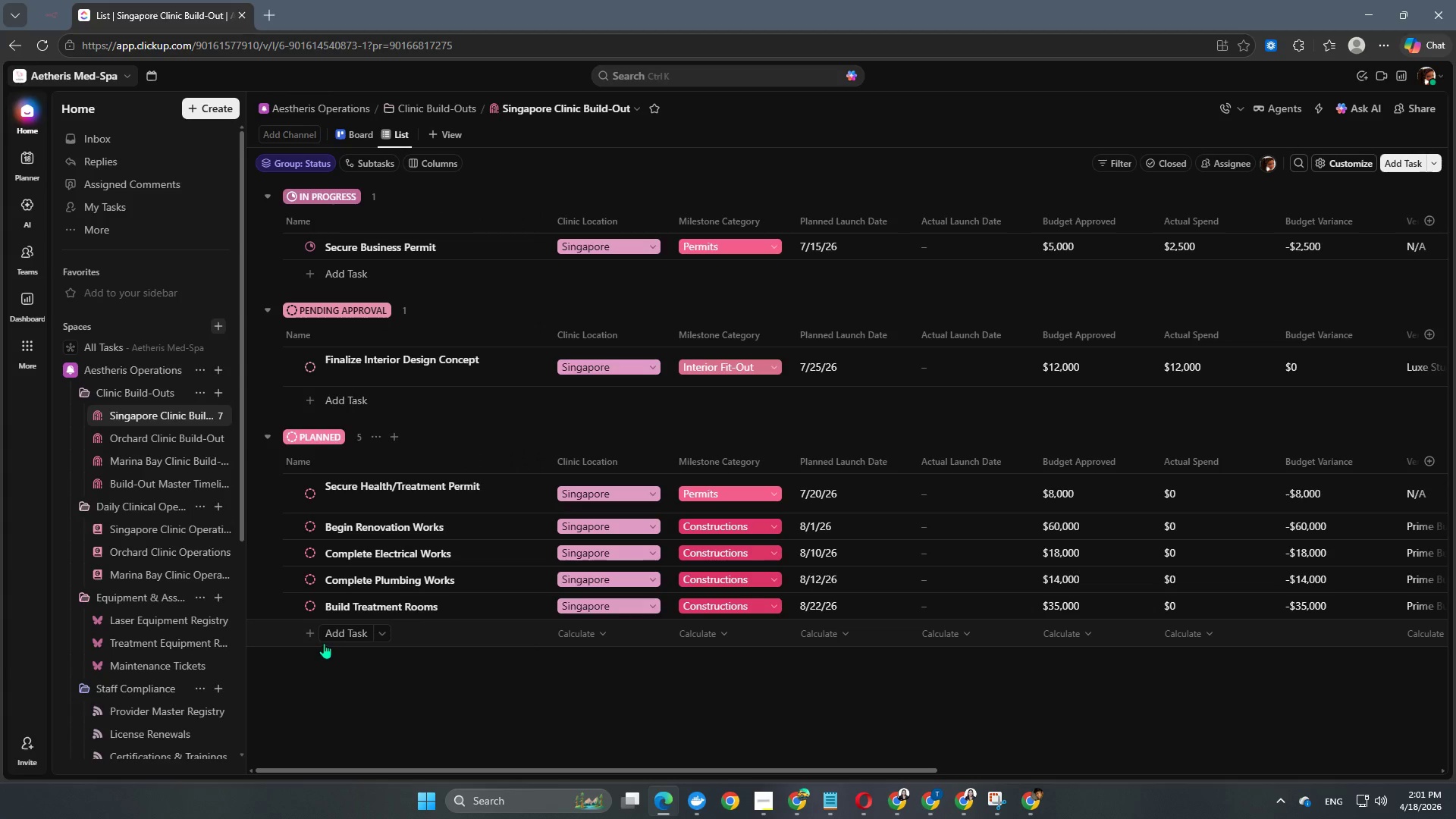 
left_click([329, 637])
 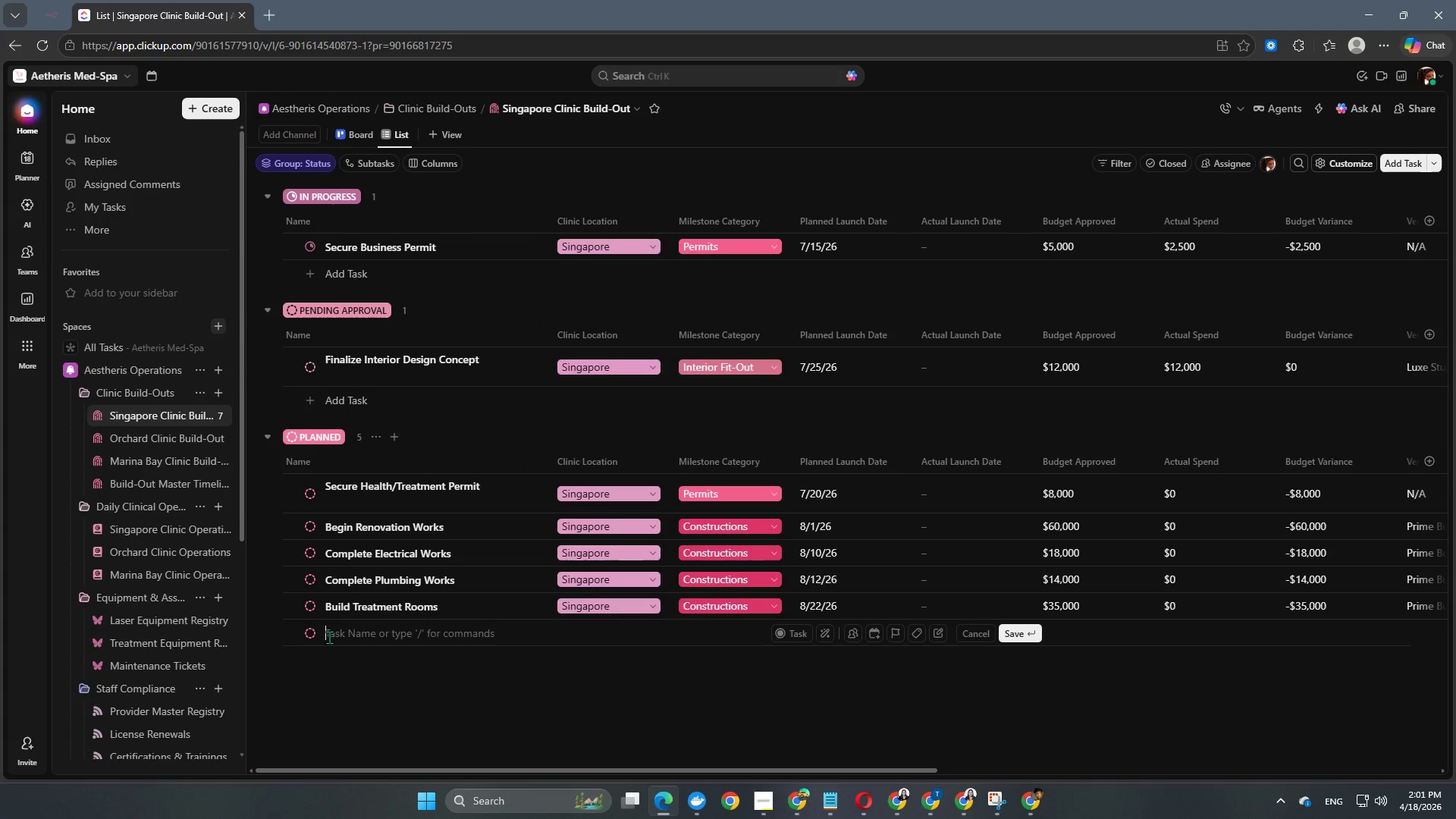 
type(Install Reception Area)
key(NumpadEnter)
 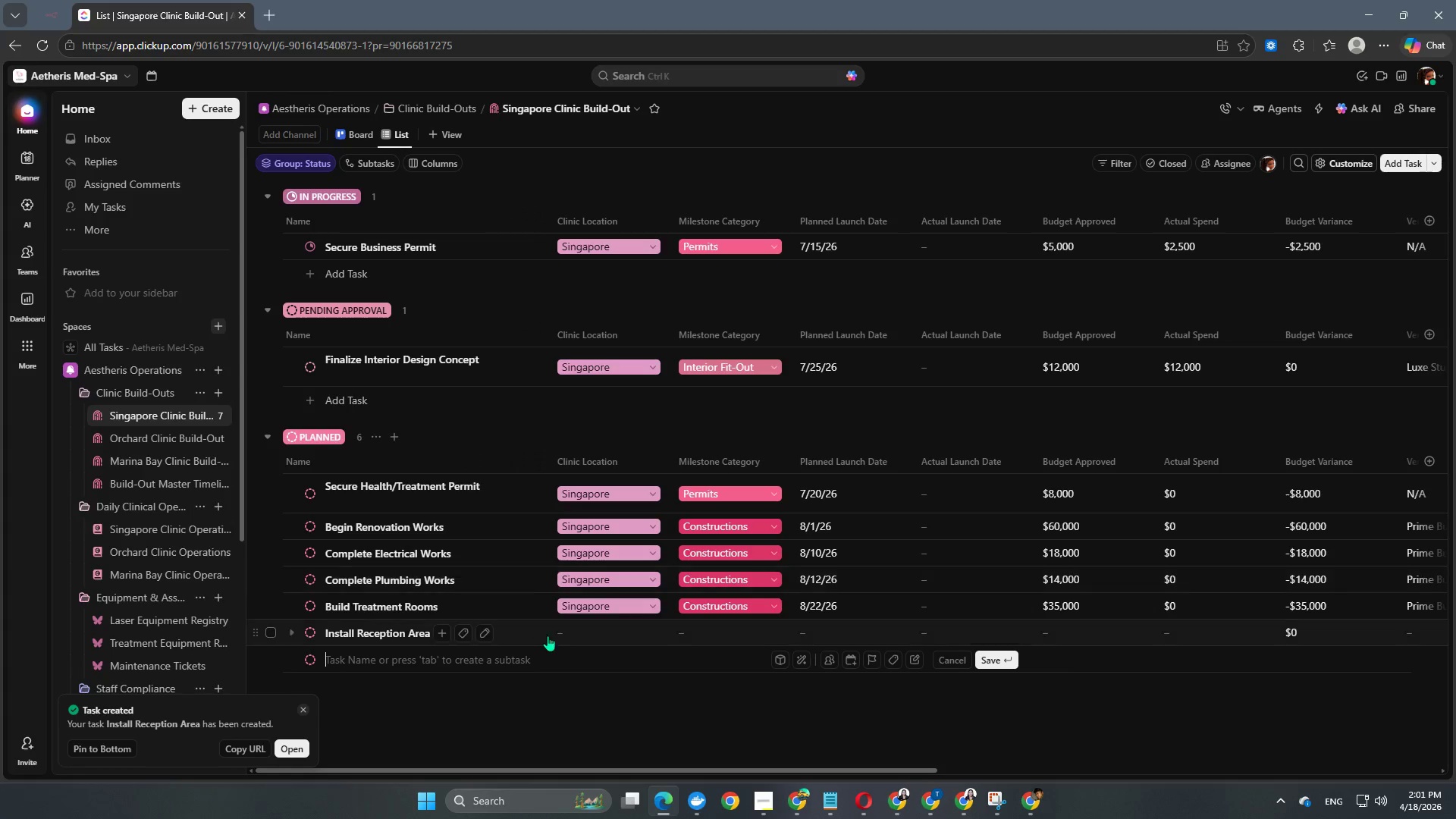 
left_click([617, 630])
 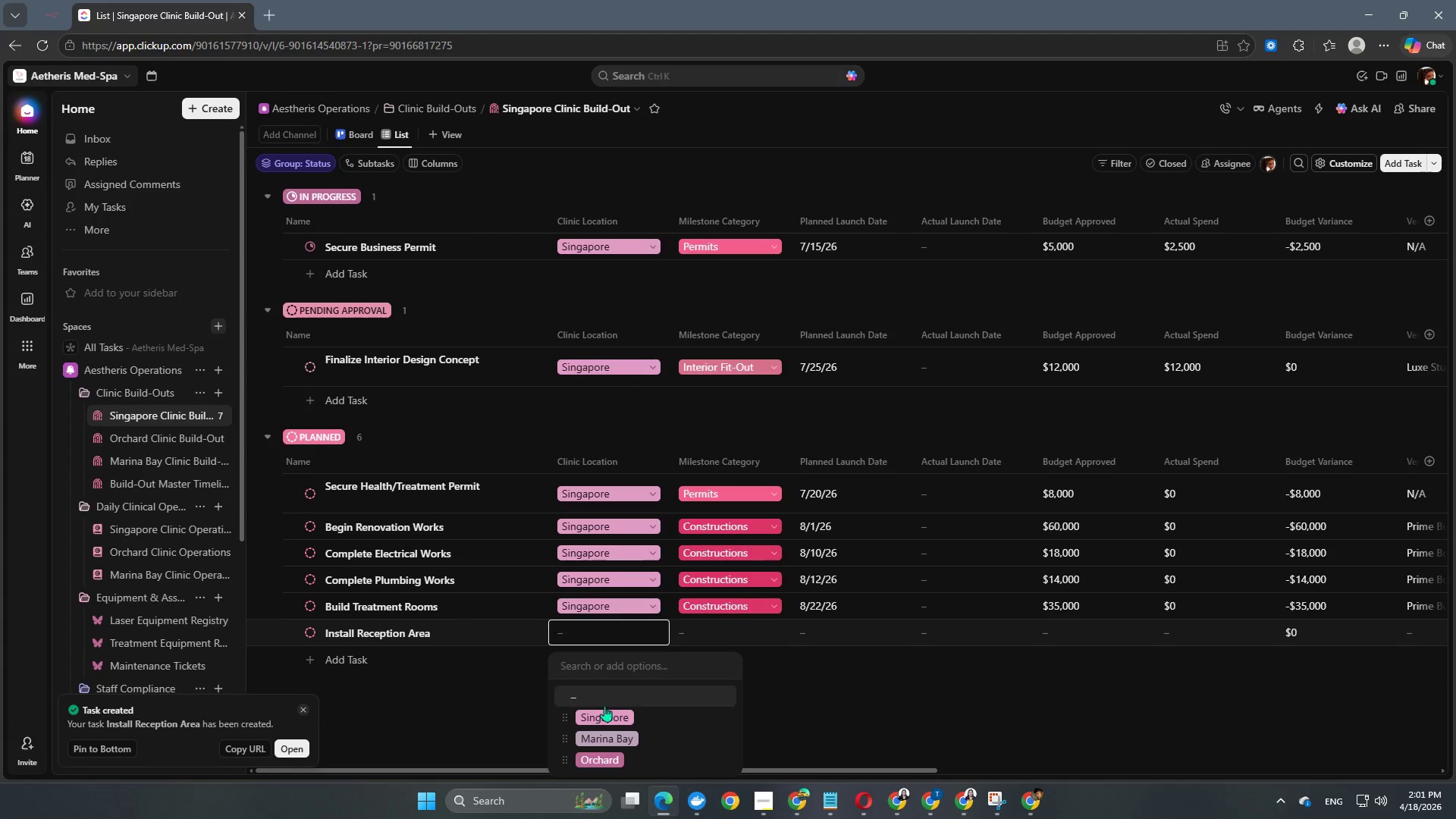 
left_click([601, 711])
 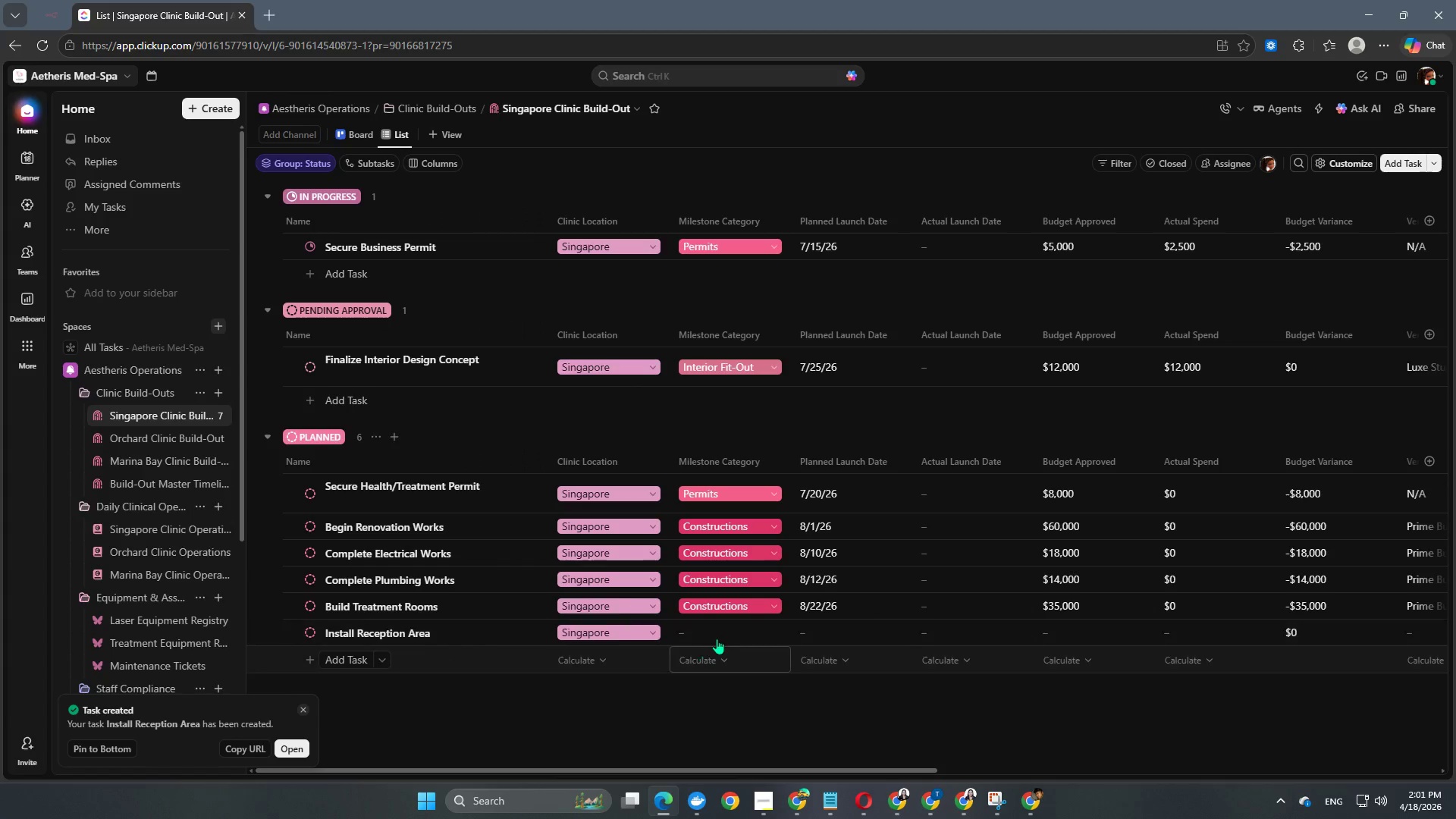 
left_click([722, 634])
 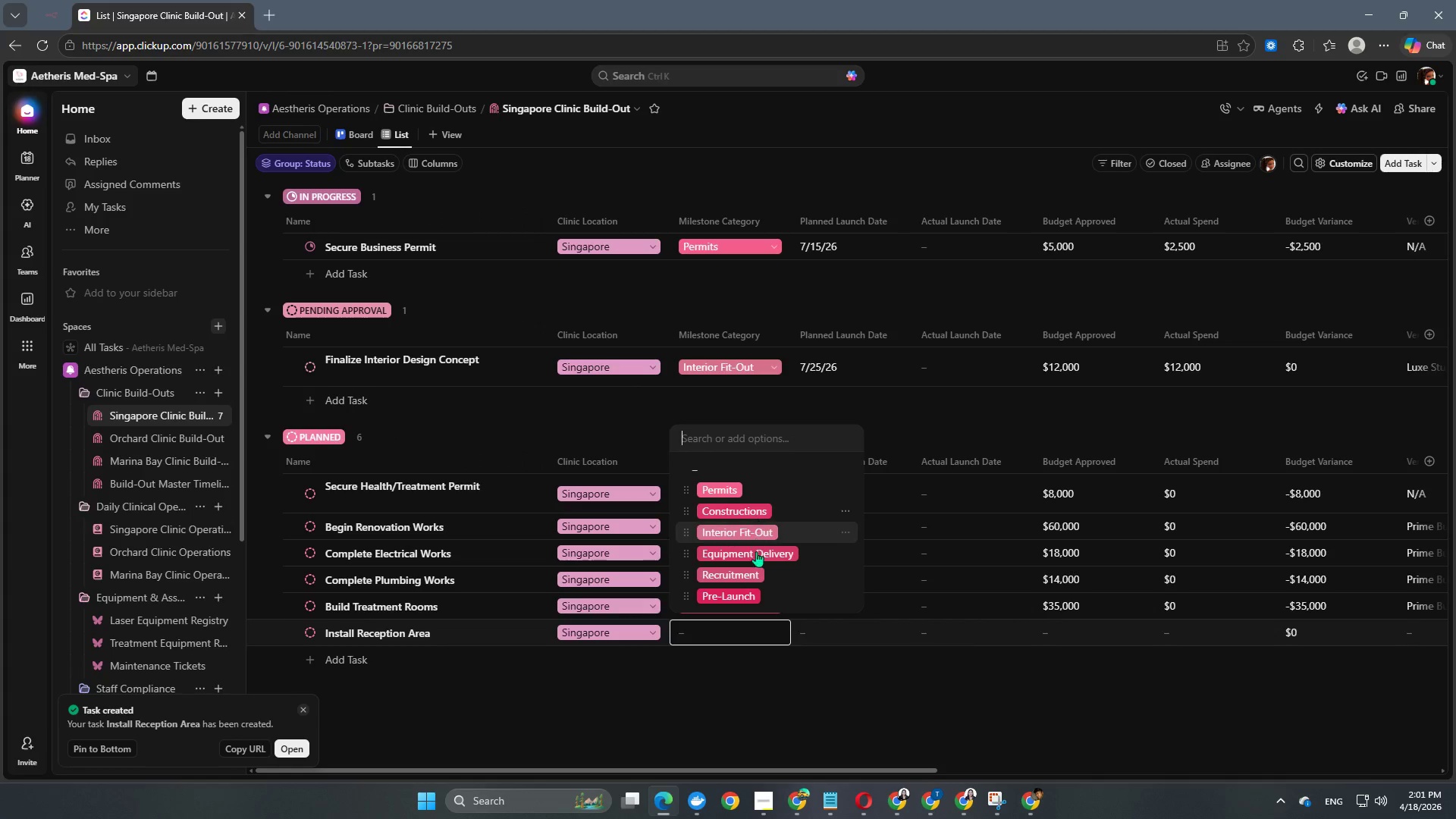 
left_click([758, 529])
 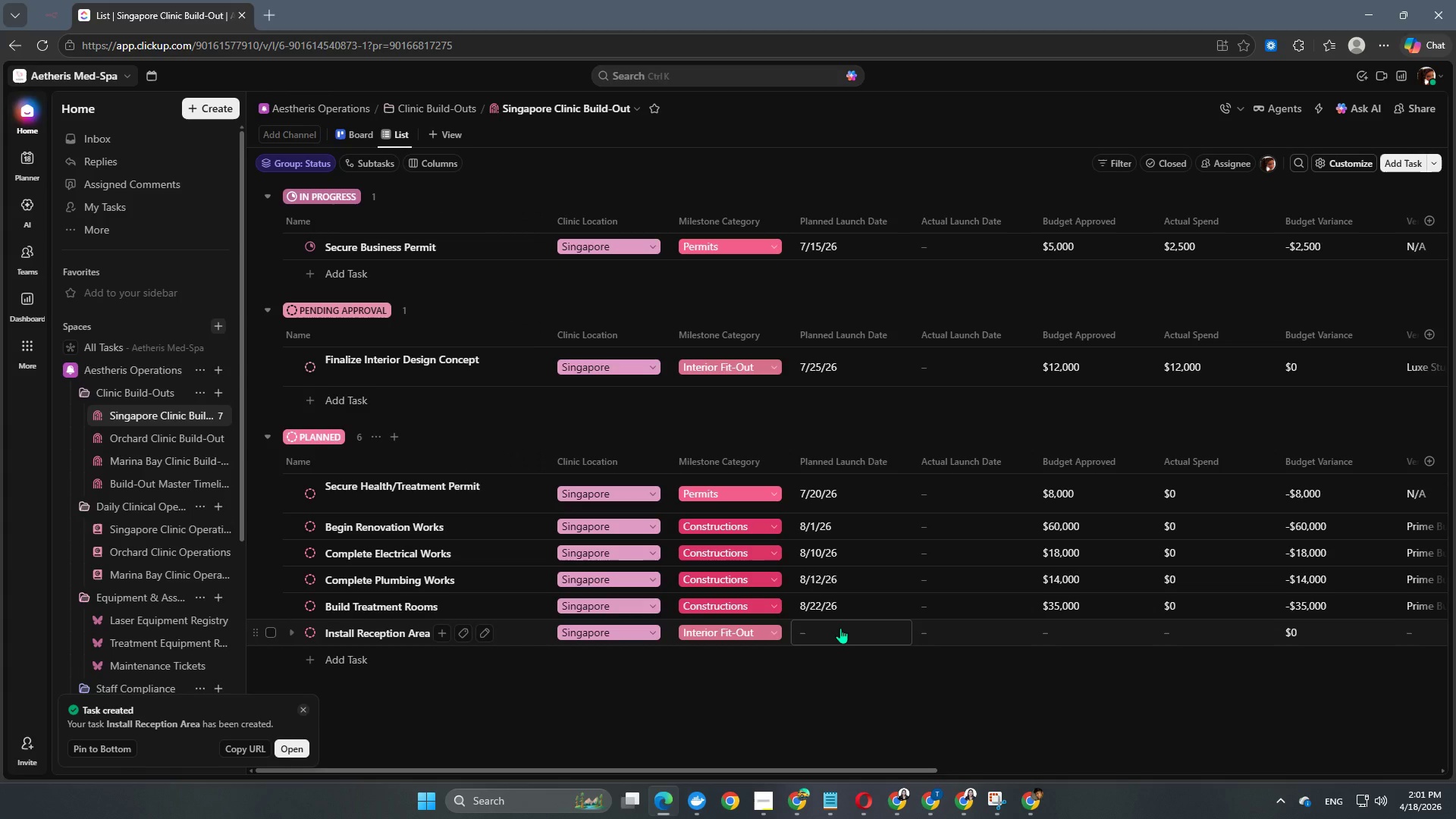 
left_click([840, 628])
 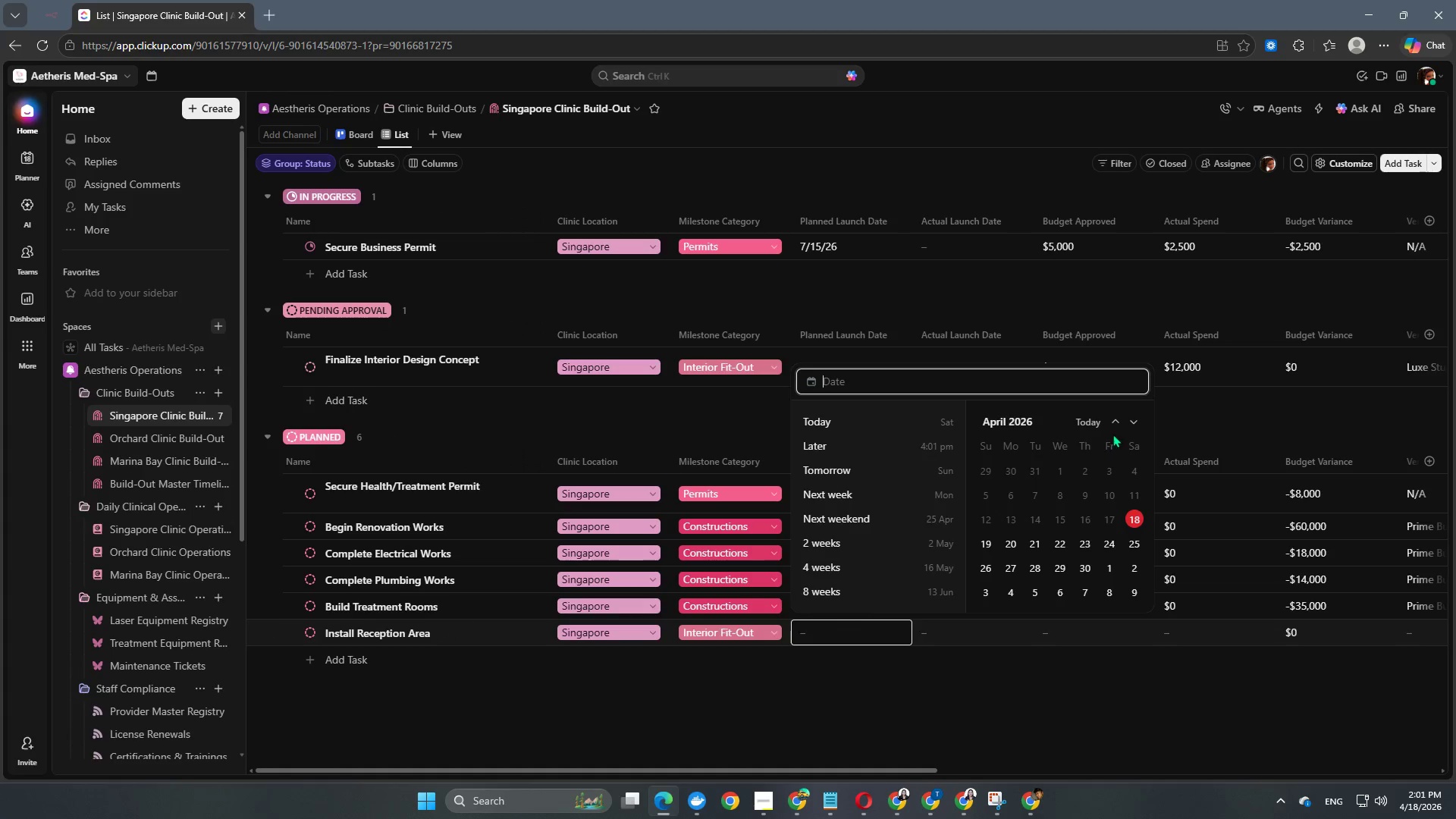 
double_click([1127, 420])
 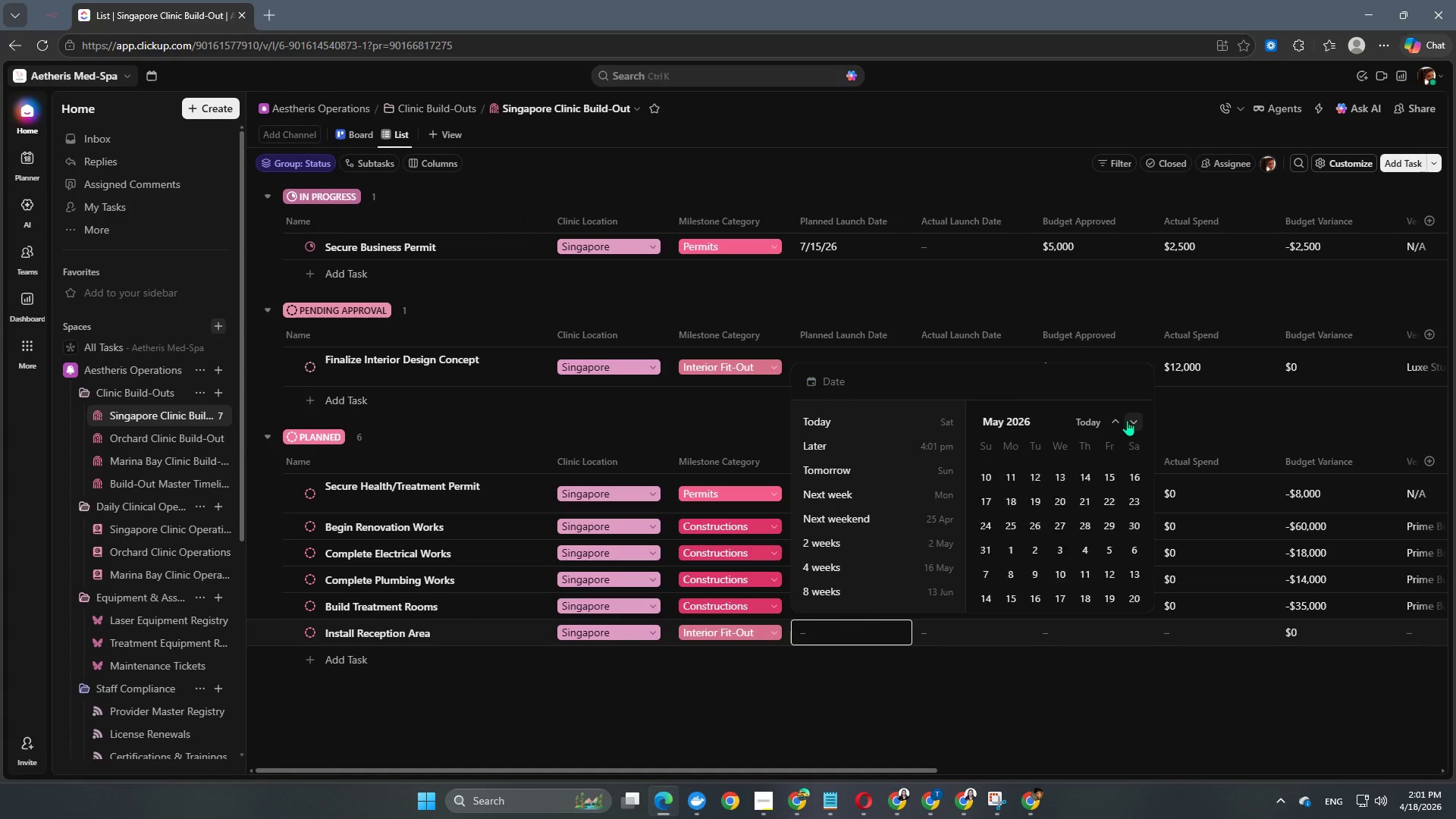 
triple_click([1127, 420])
 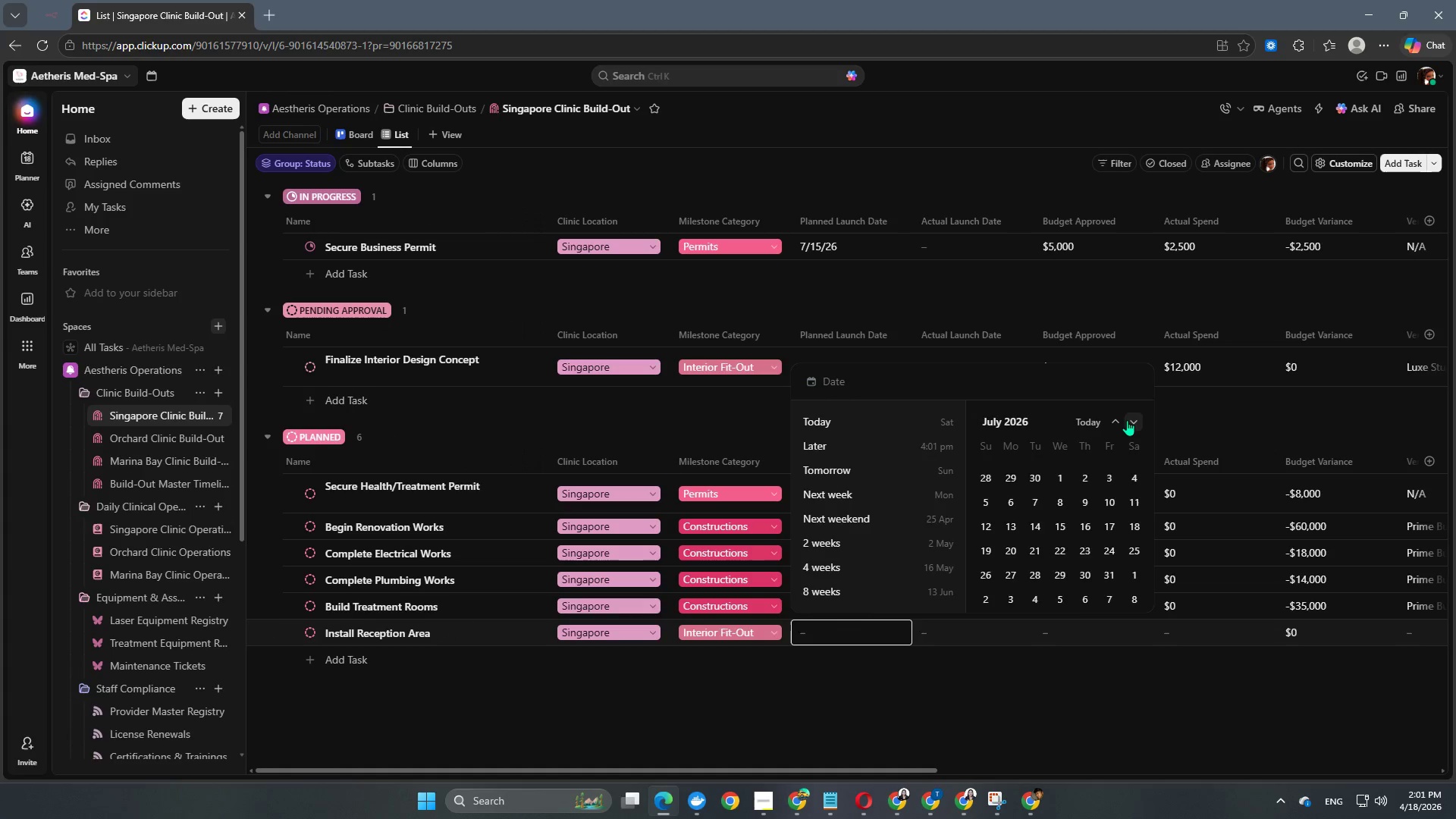 
triple_click([1127, 420])
 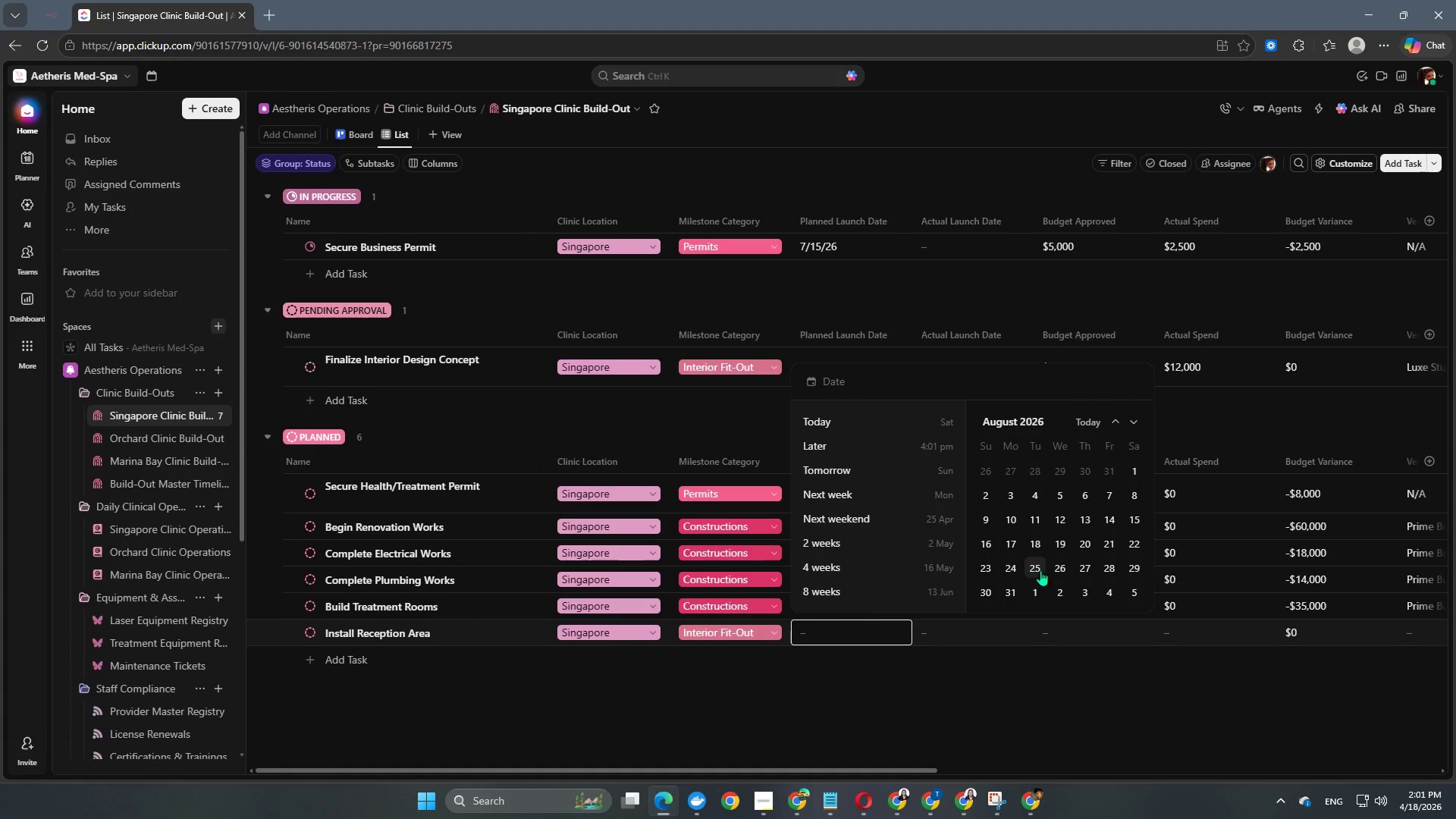 
left_click([1033, 564])
 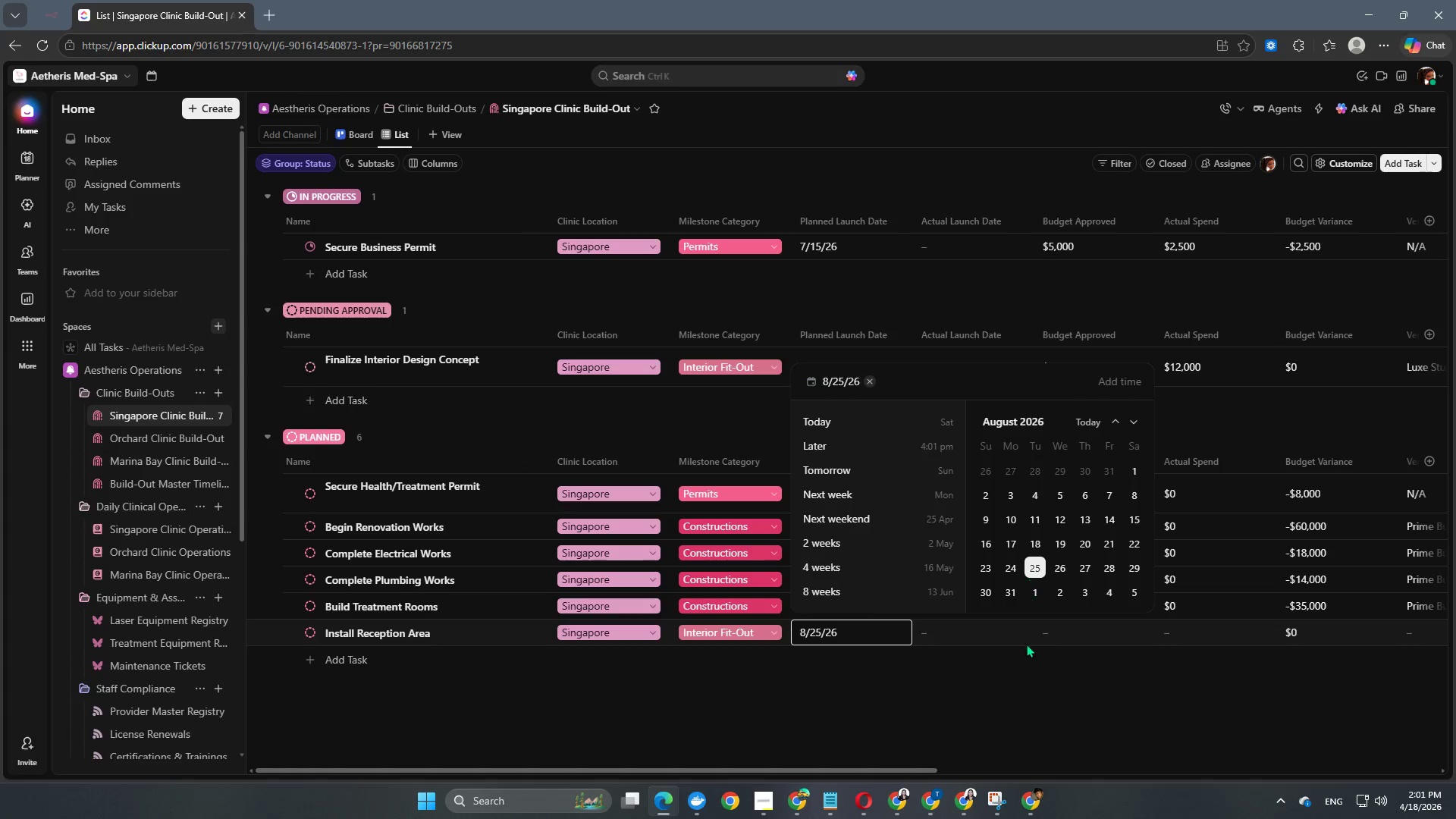 
left_click([1010, 695])
 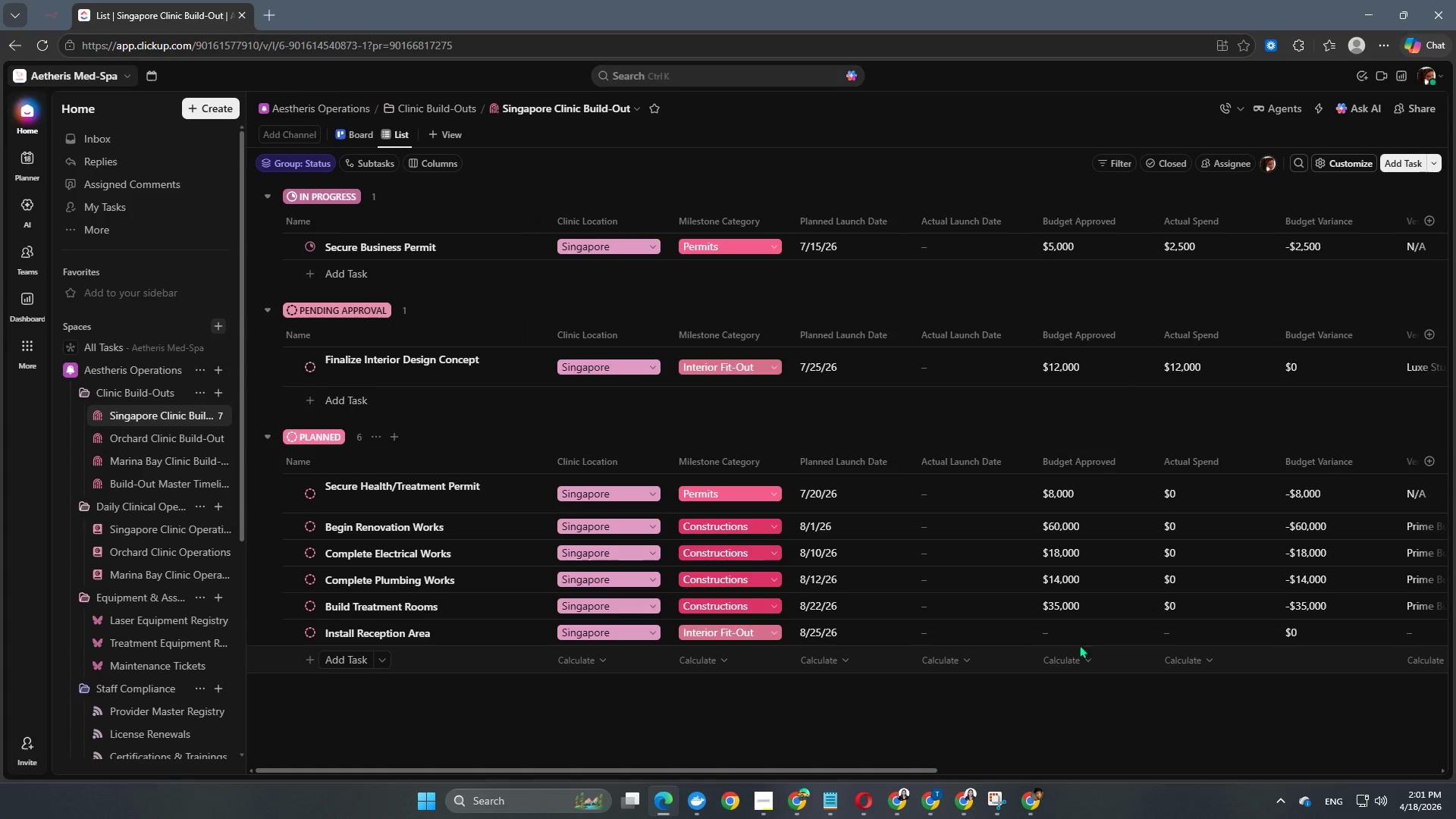 
left_click([1087, 632])
 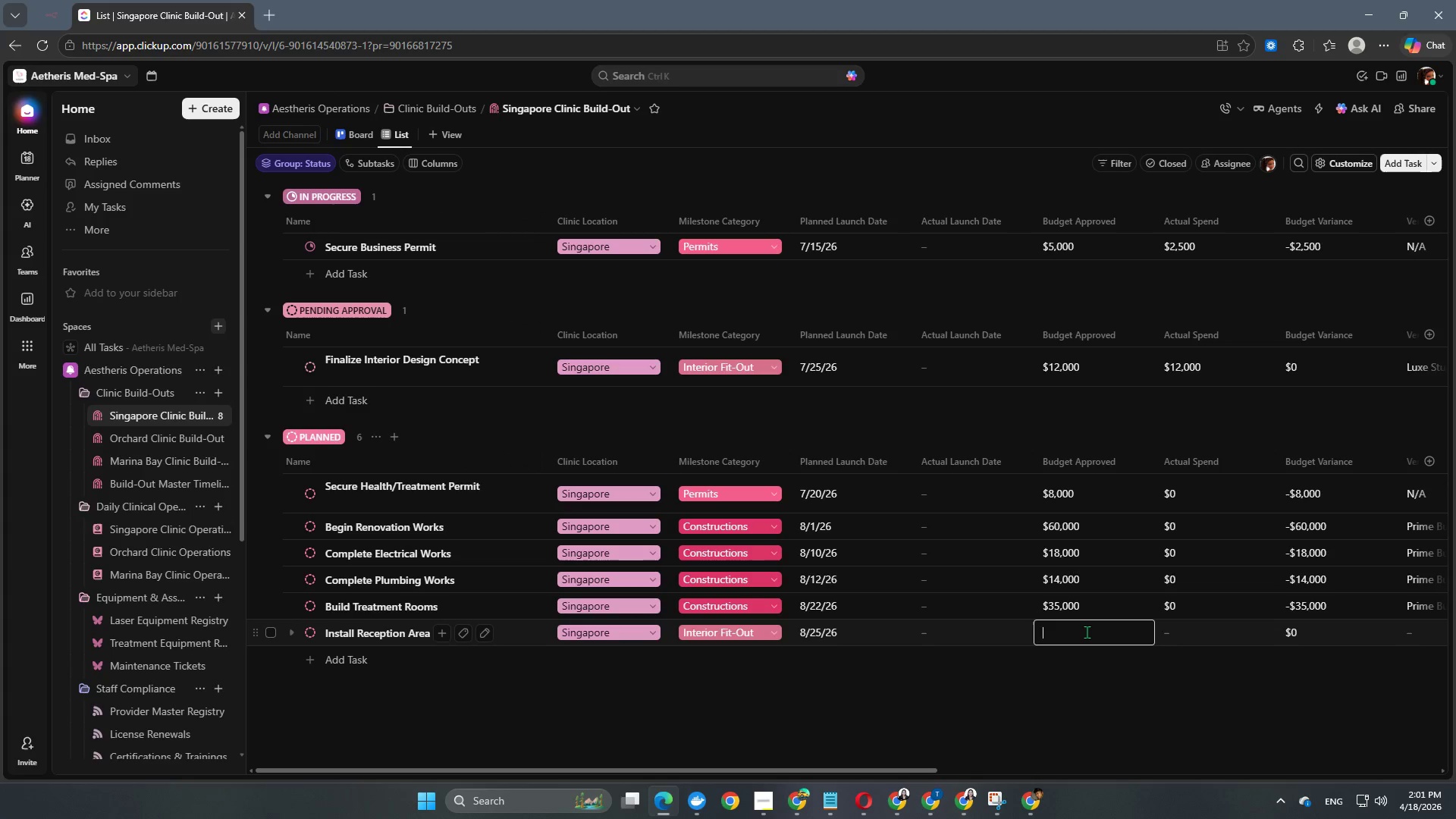 
key(Numpad1)
 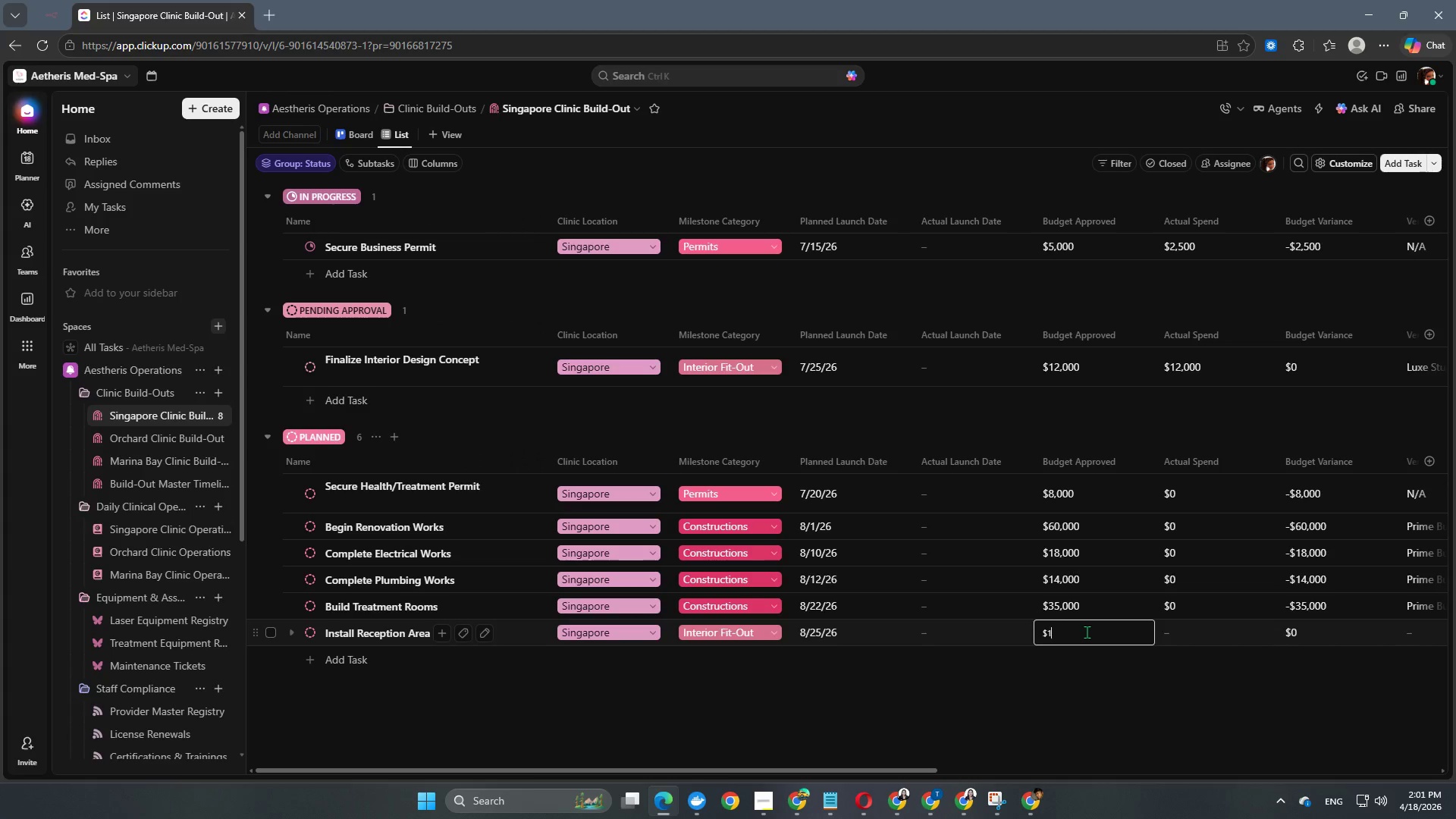 
key(Numpad6)
 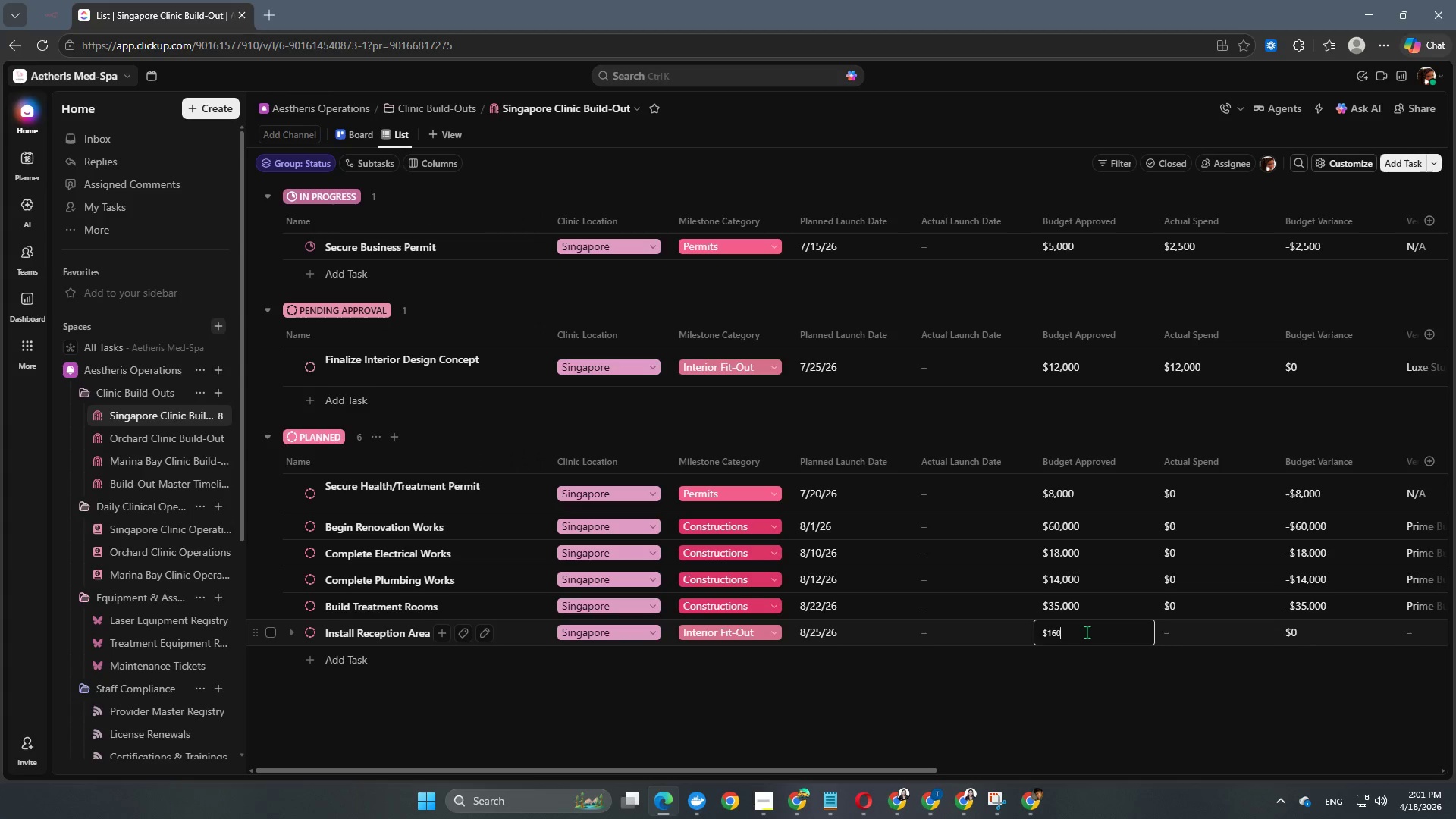 
key(Numpad0)
 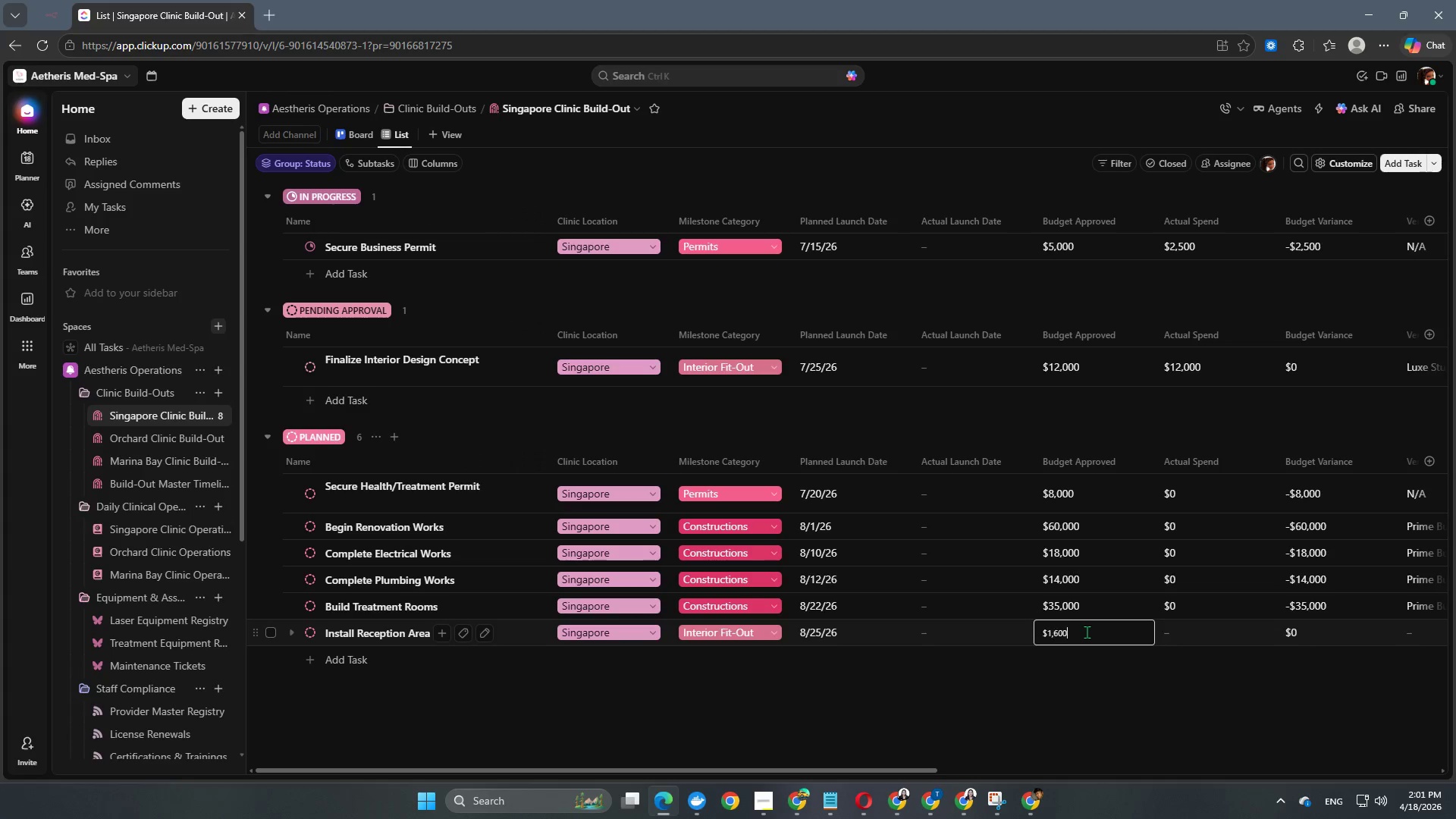 
key(Numpad0)
 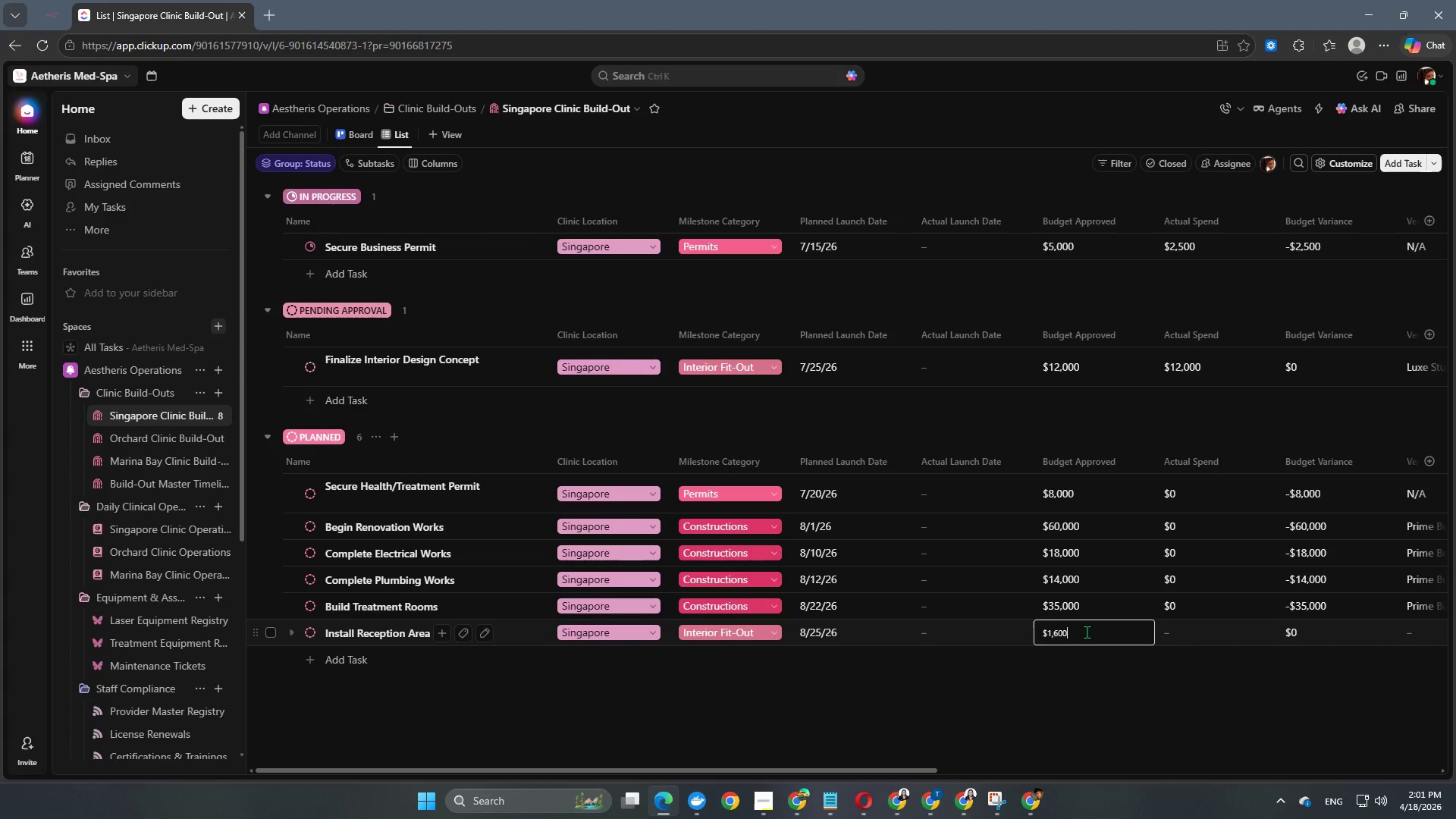 
key(Numpad0)
 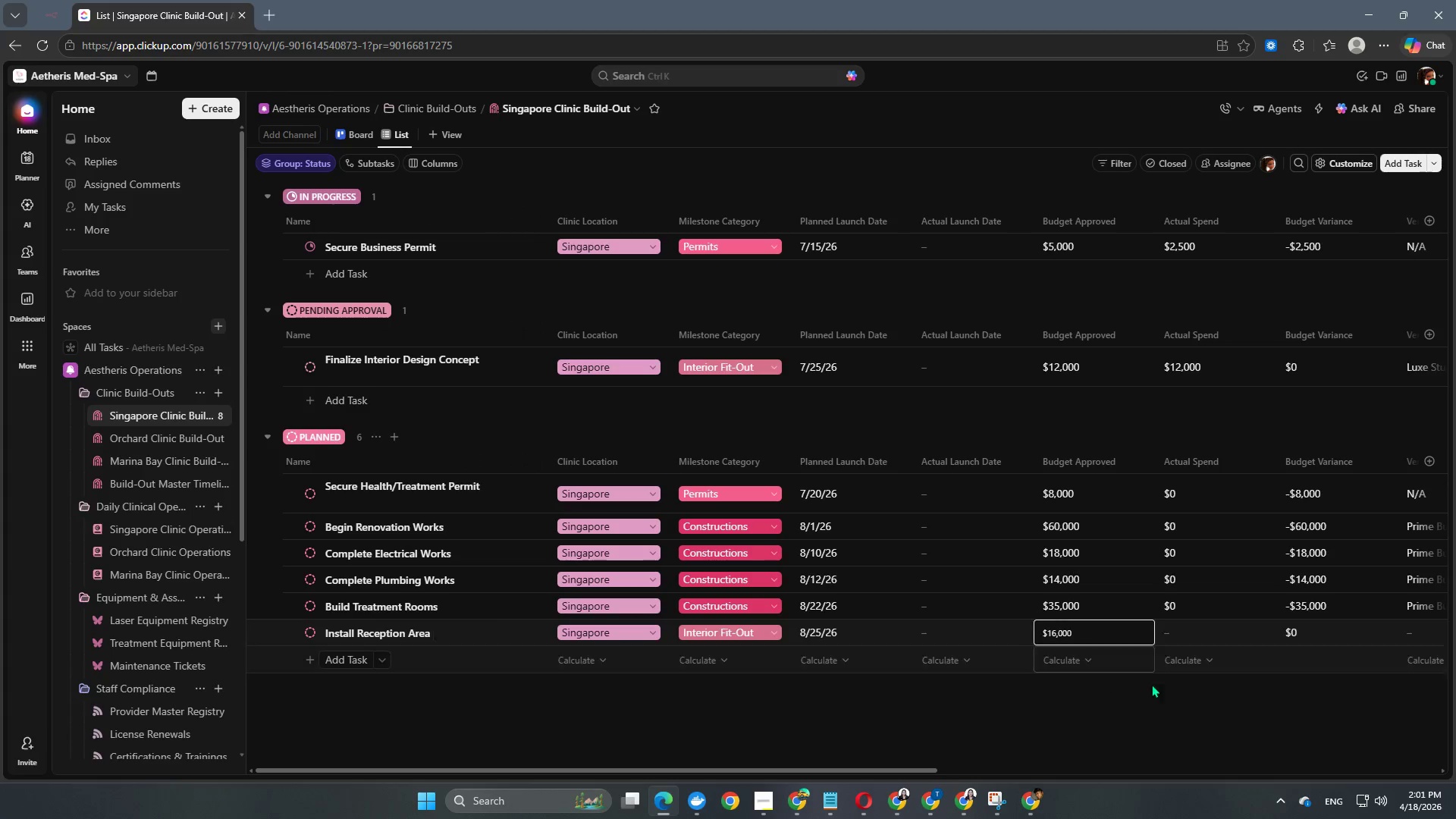 
left_click([1175, 679])
 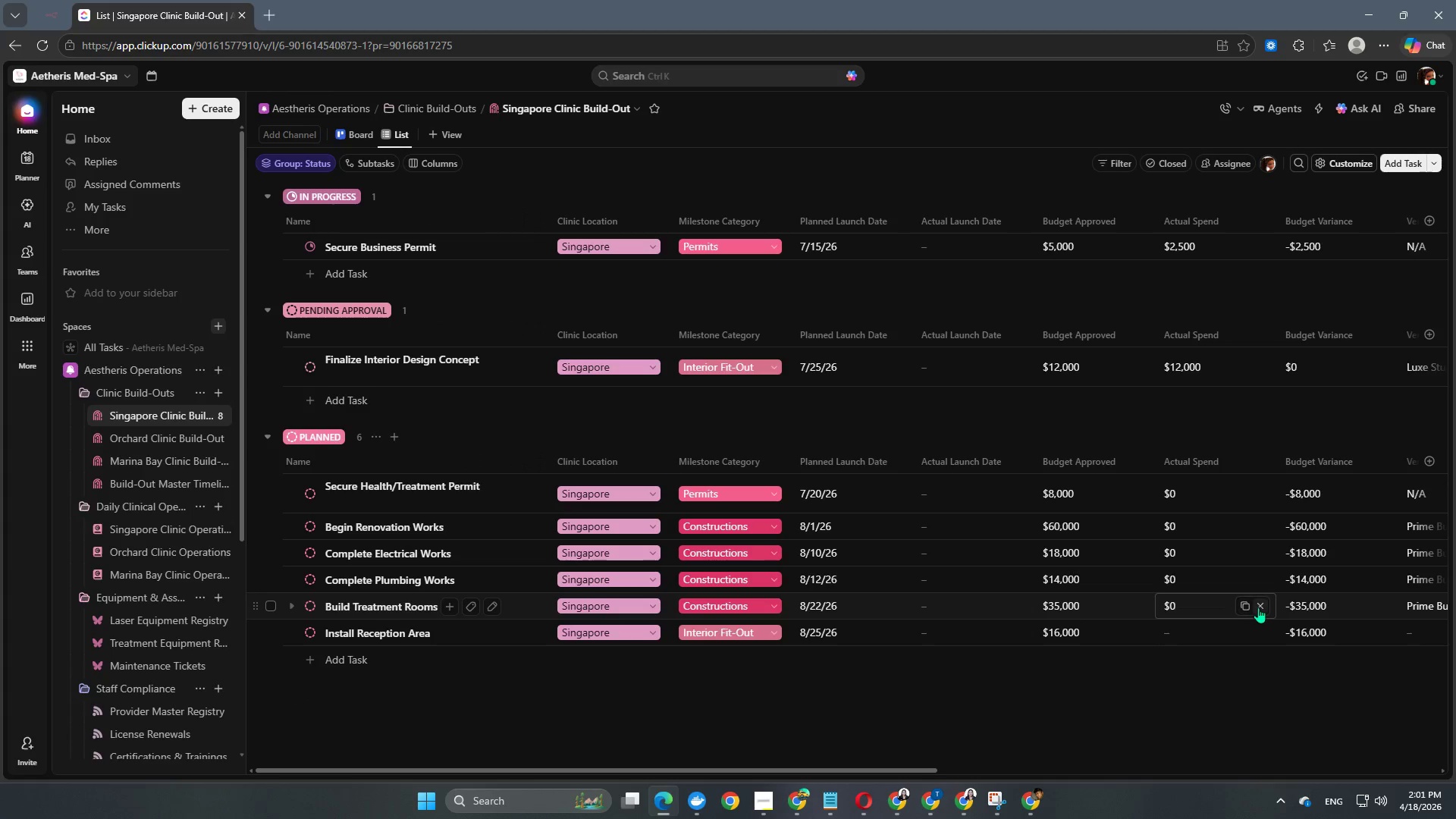 
left_click([1244, 606])
 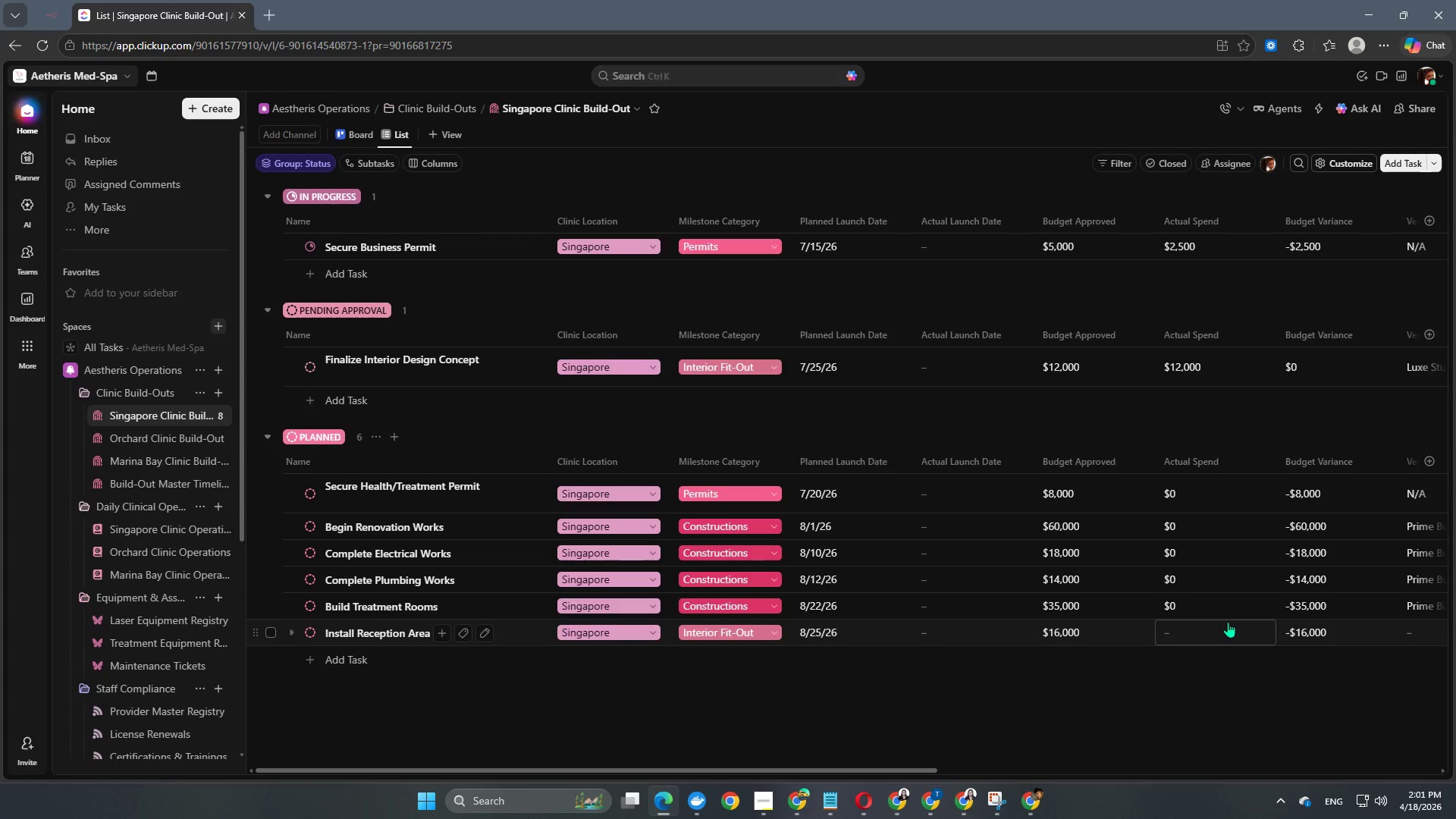 
left_click([1217, 635])
 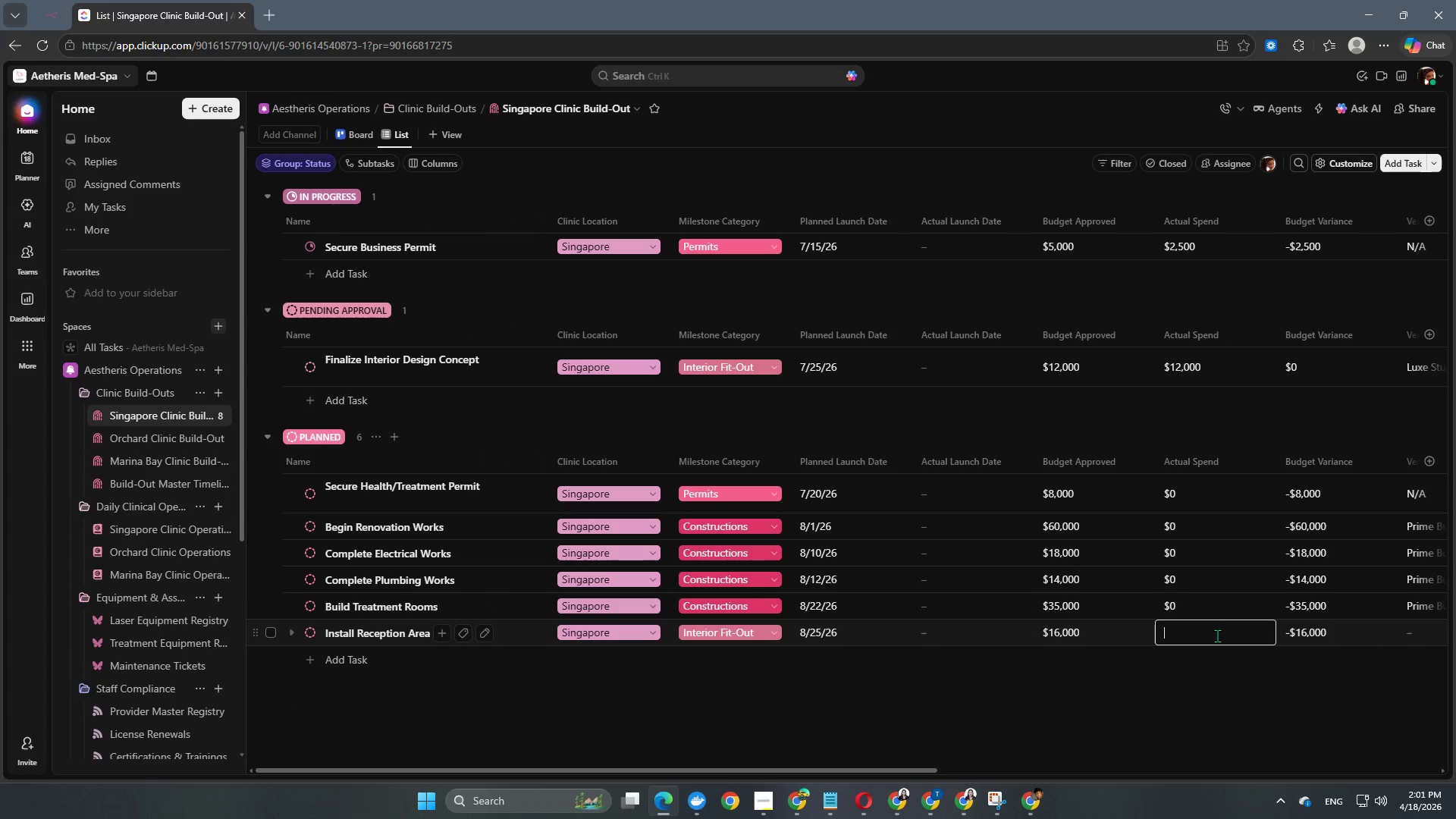 
key(Control+V)
 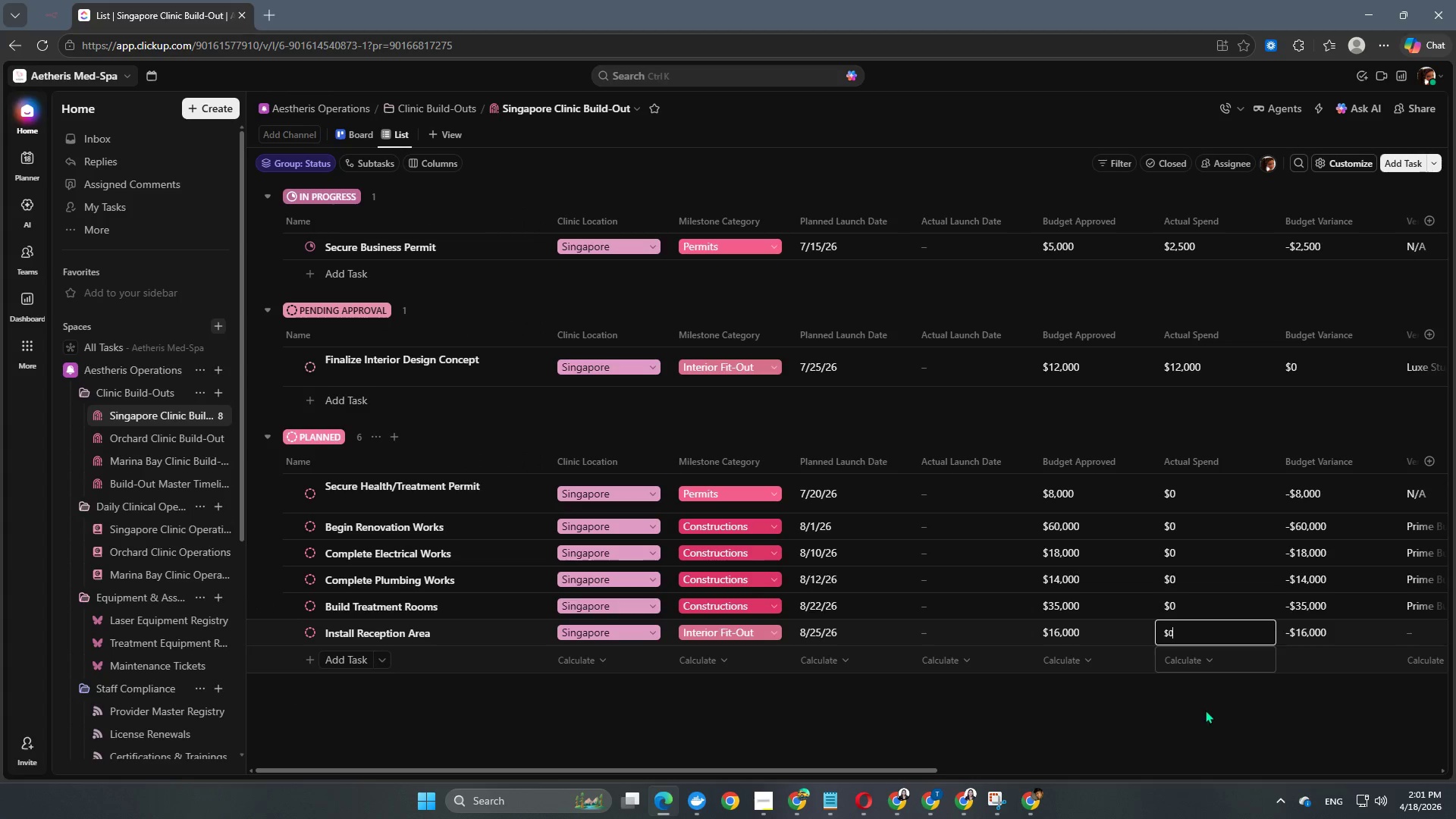 
left_click([1204, 711])
 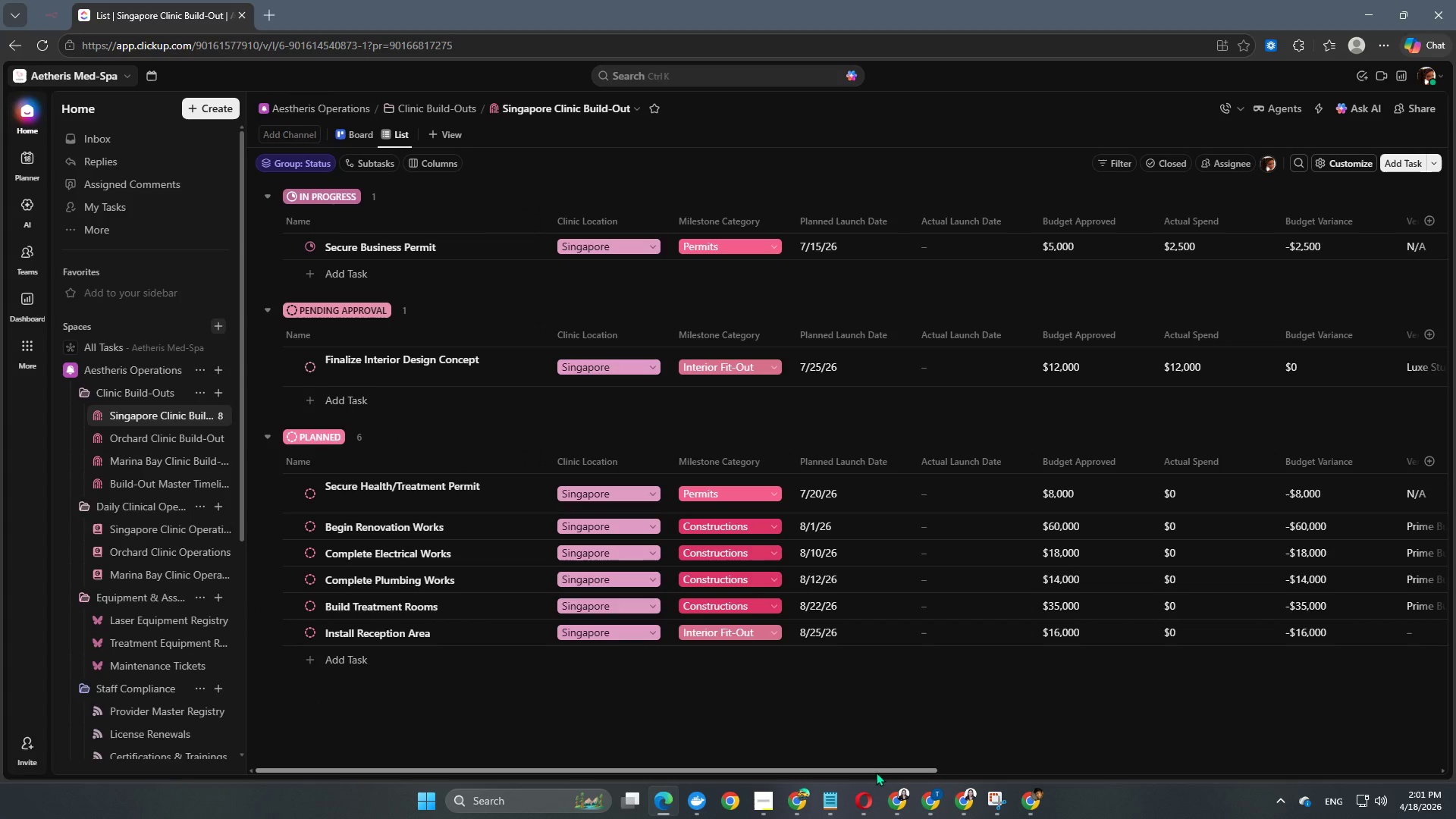 
left_click_drag(start_coordinate=[876, 771], to_coordinate=[1244, 778])
 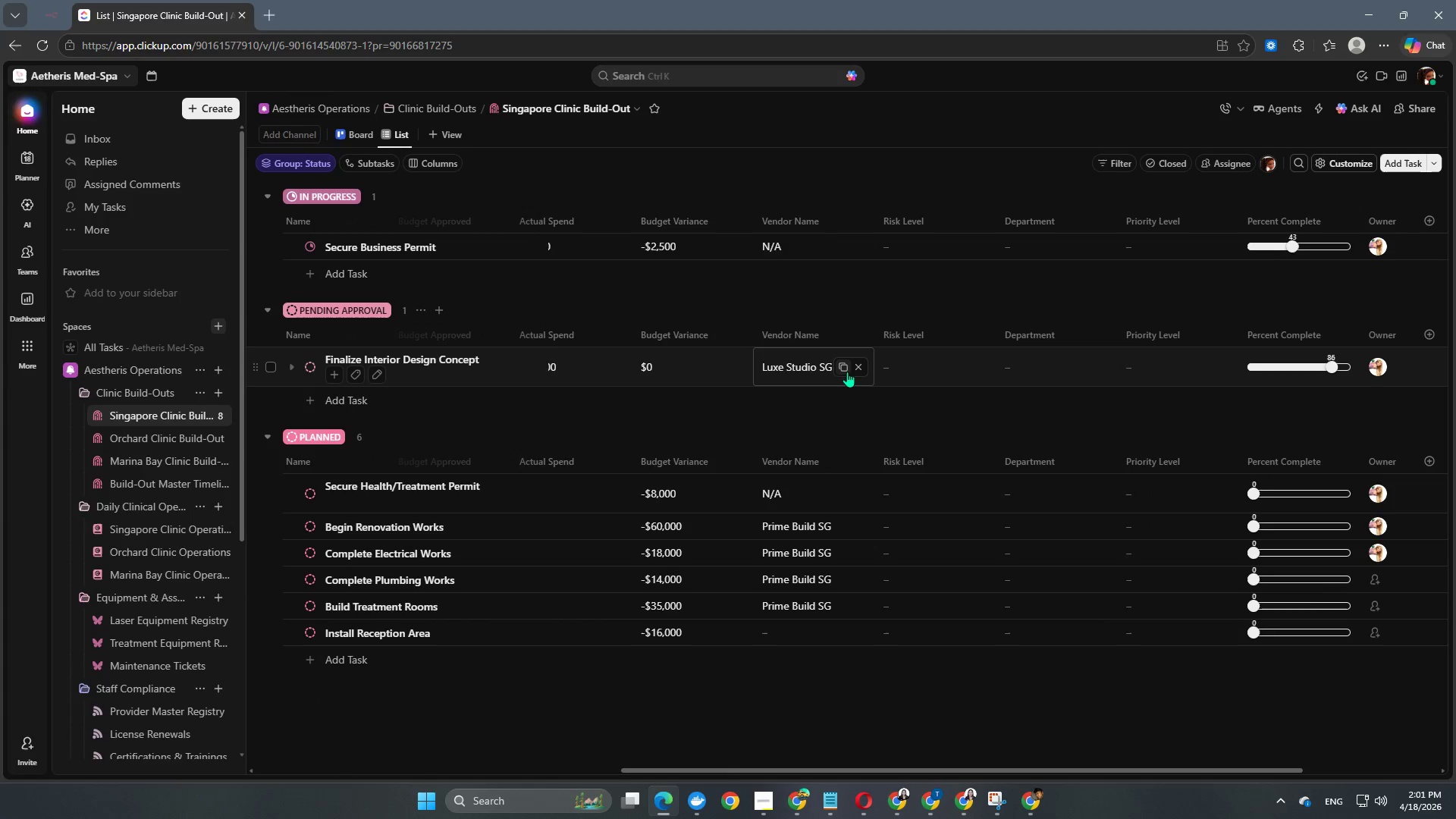 
left_click([844, 365])
 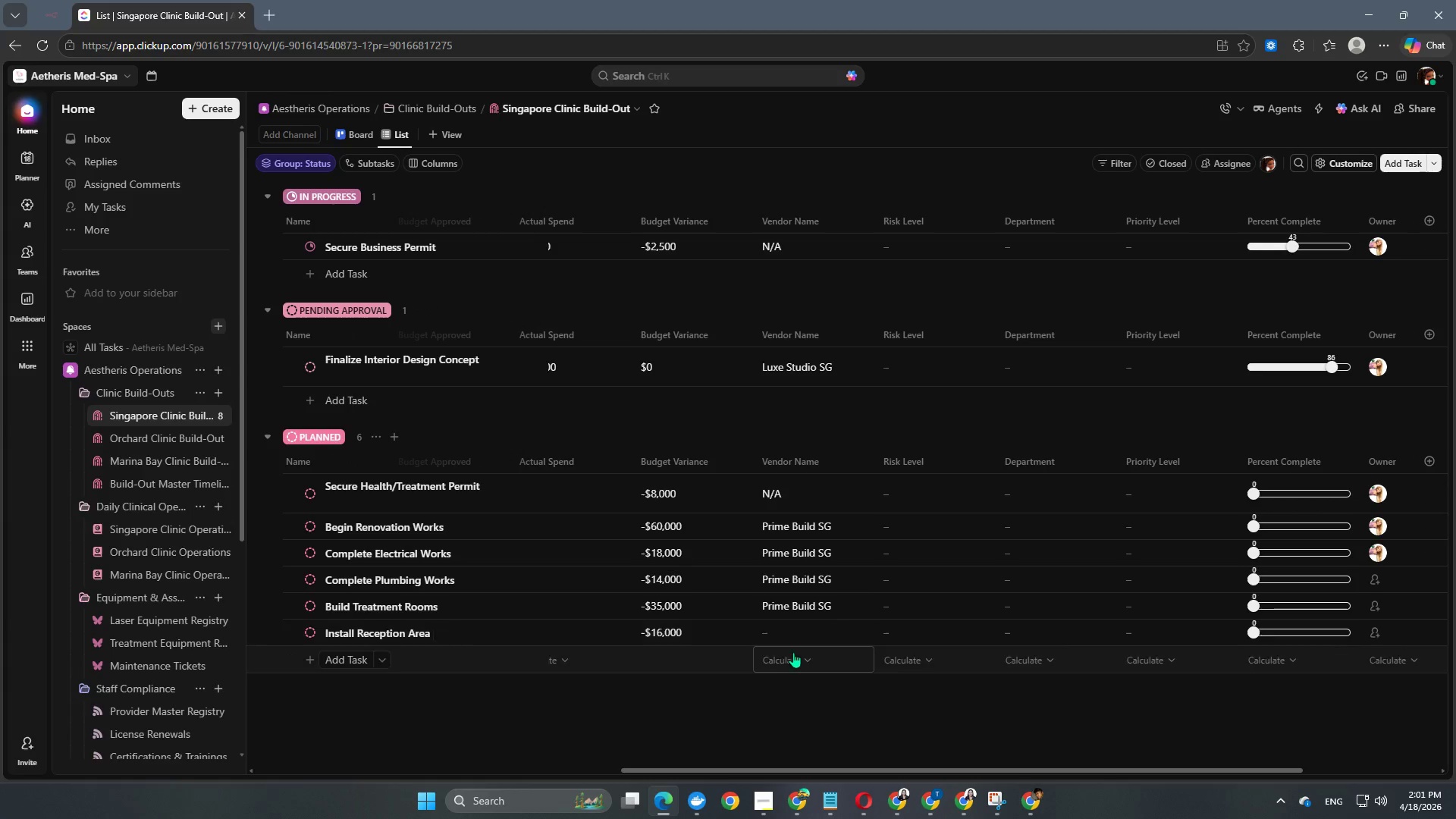 
left_click([807, 632])
 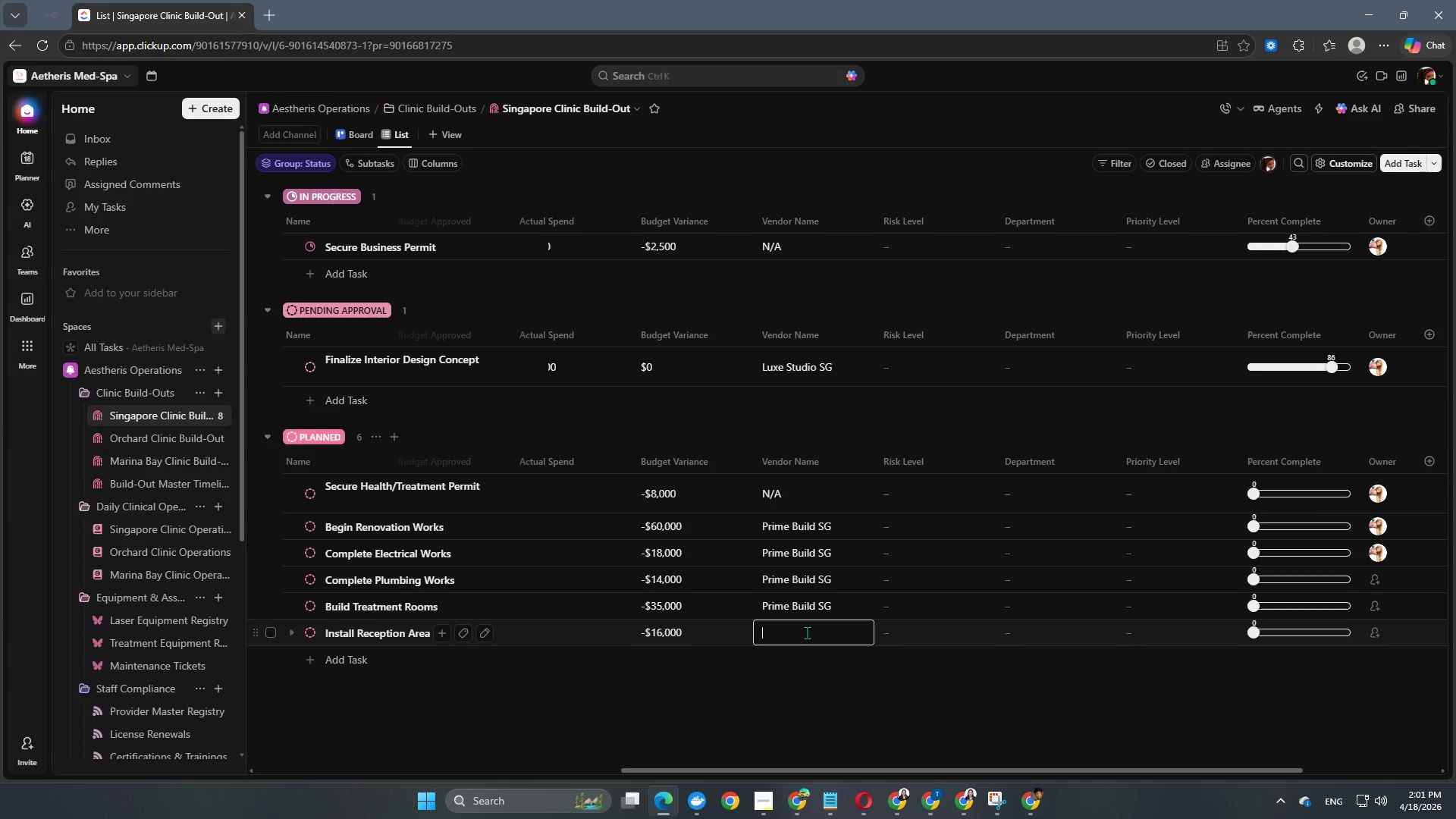 
key(Control+V)
 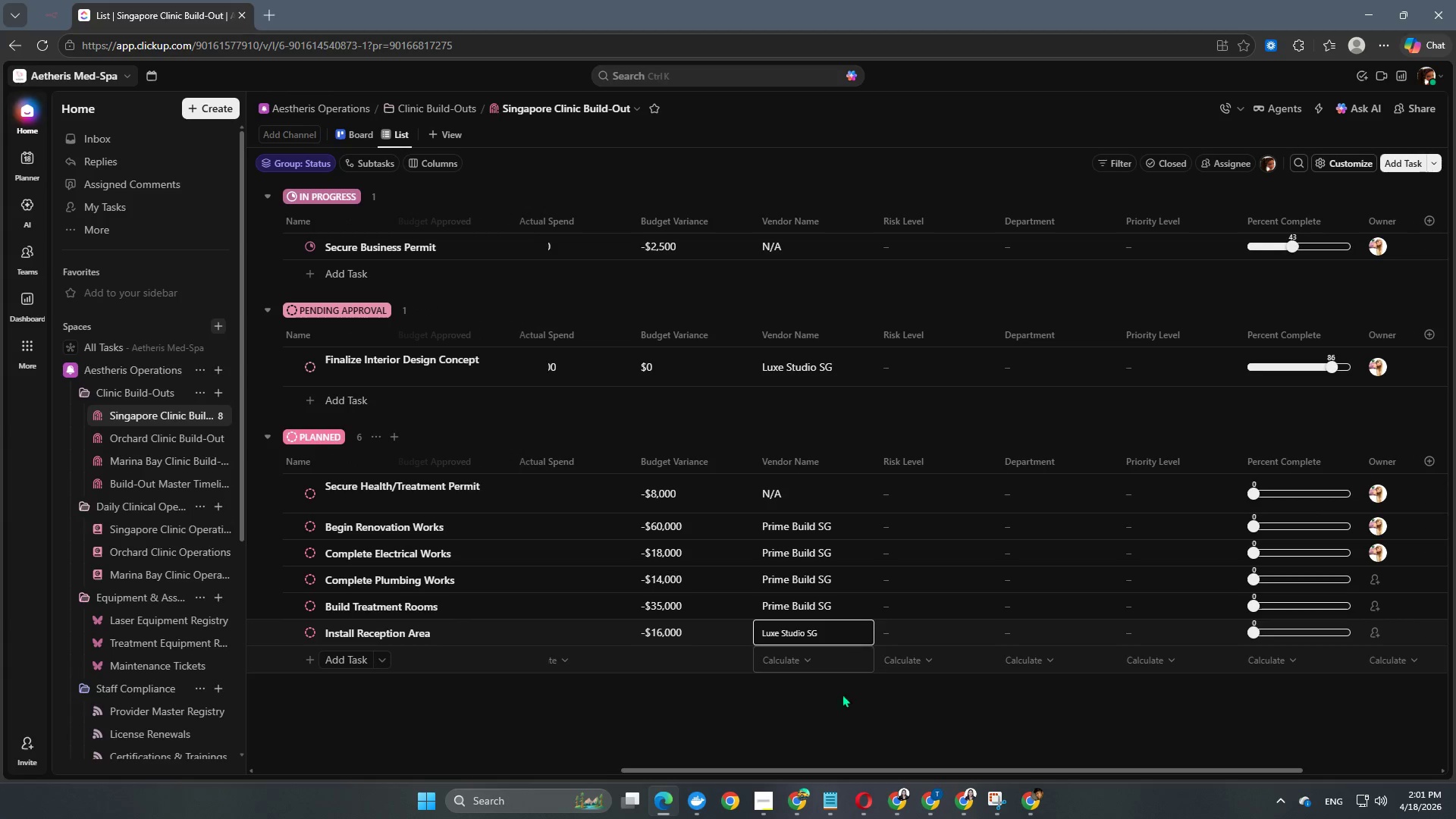 
left_click([855, 692])
 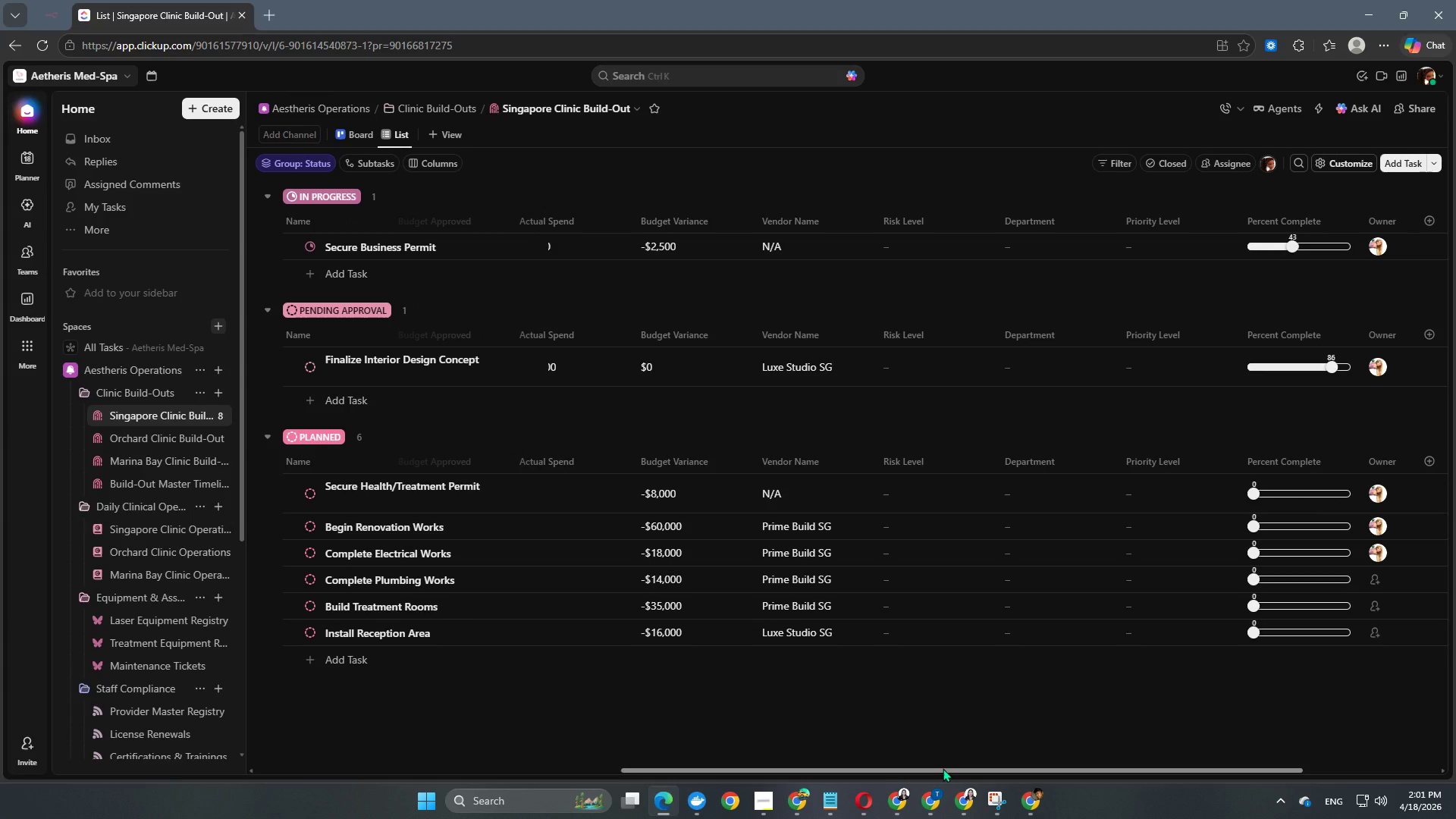 
left_click_drag(start_coordinate=[941, 772], to_coordinate=[407, 755])
 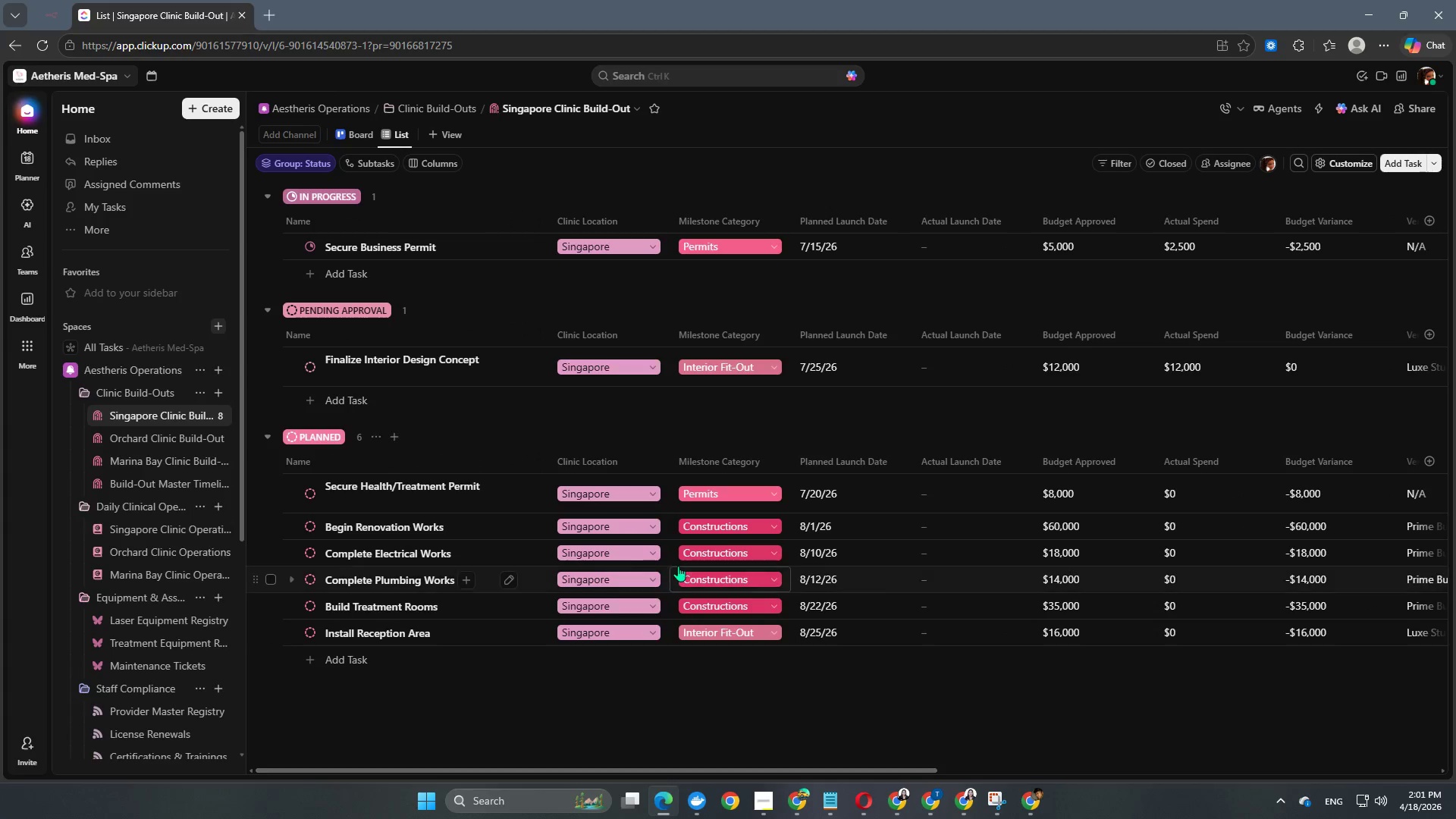 
scroll: coordinate [678, 566], scroll_direction: down, amount: 4.0
 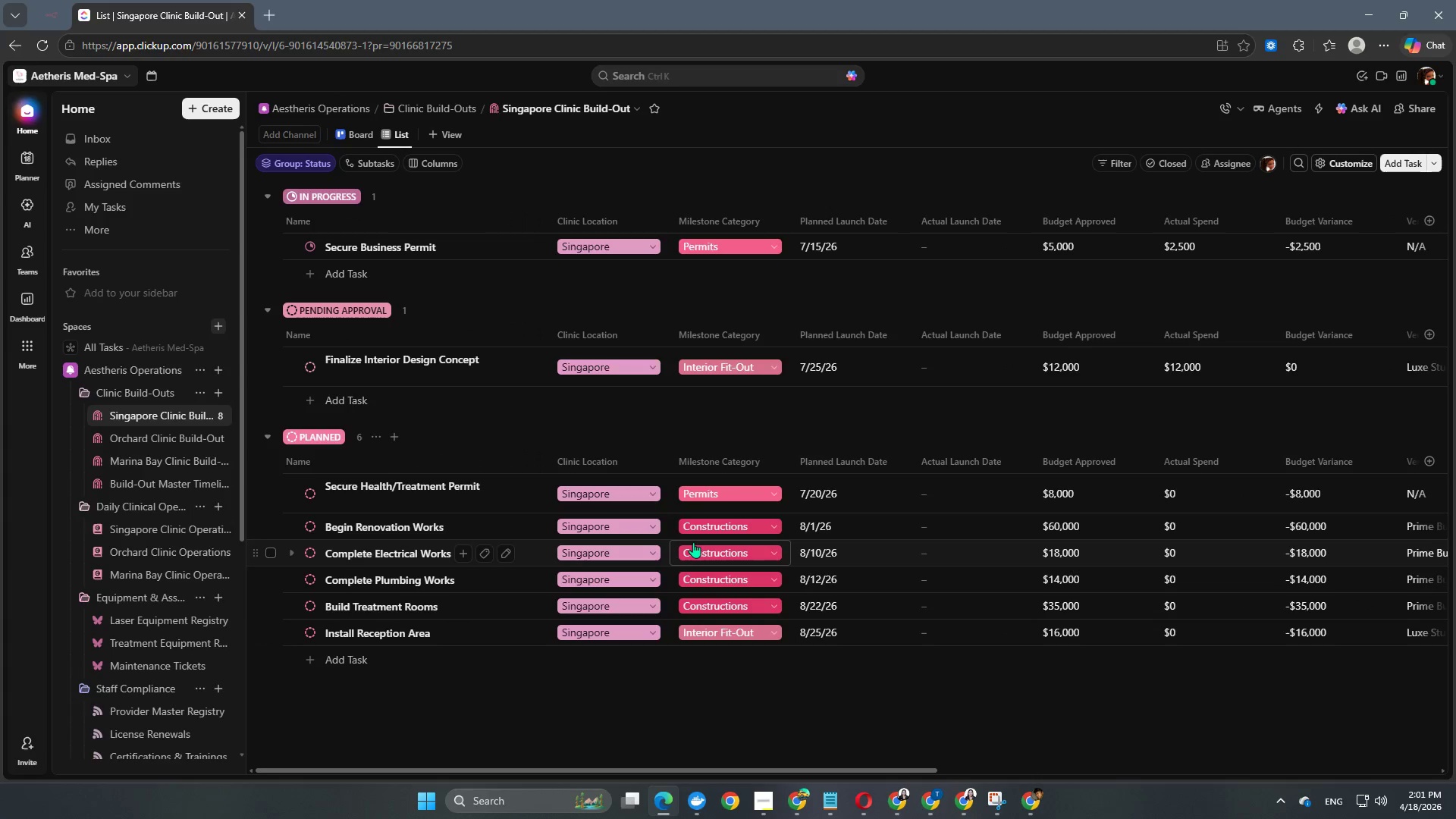 
mouse_move([686, 468])
 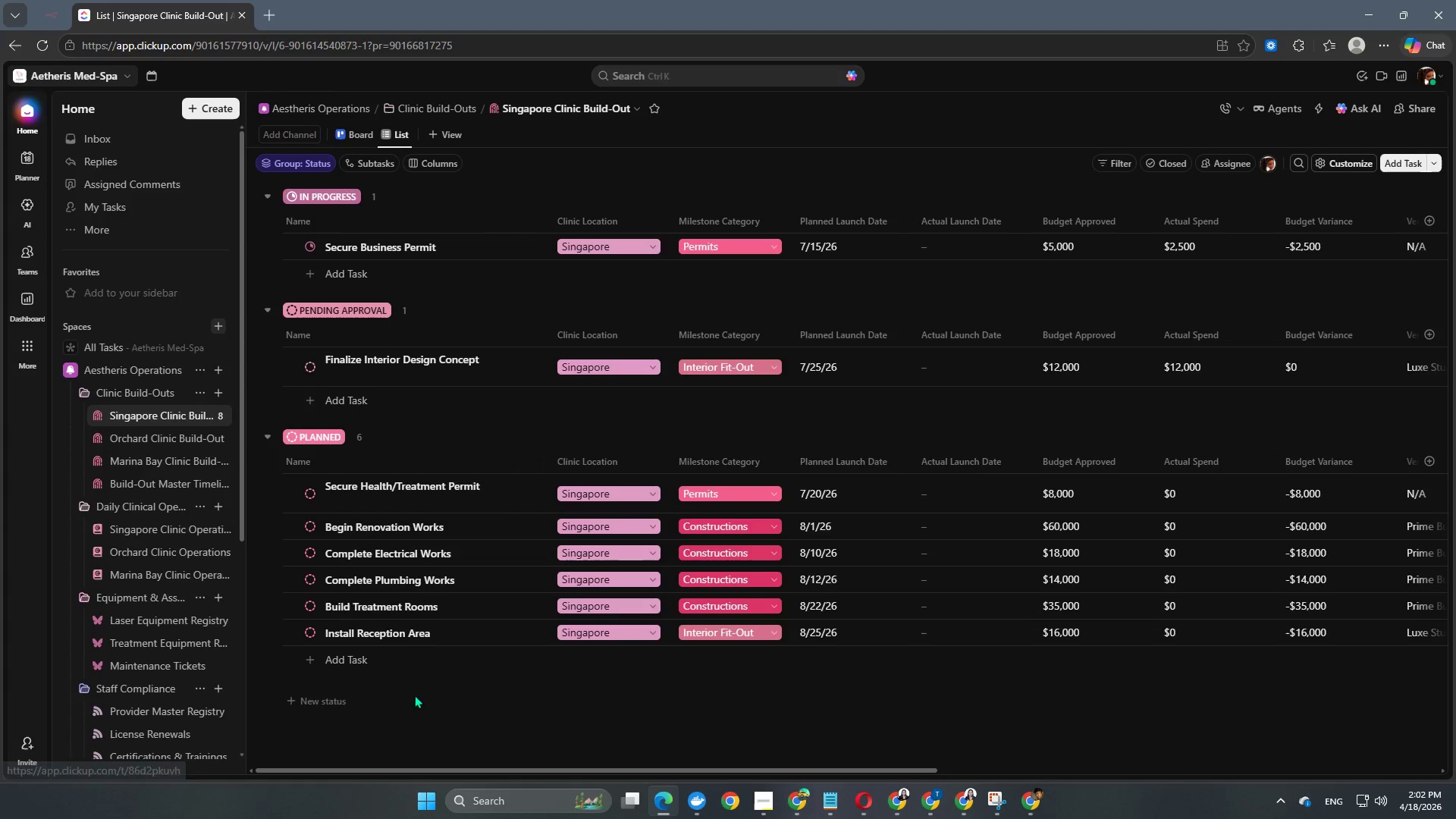 
left_click([364, 661])
 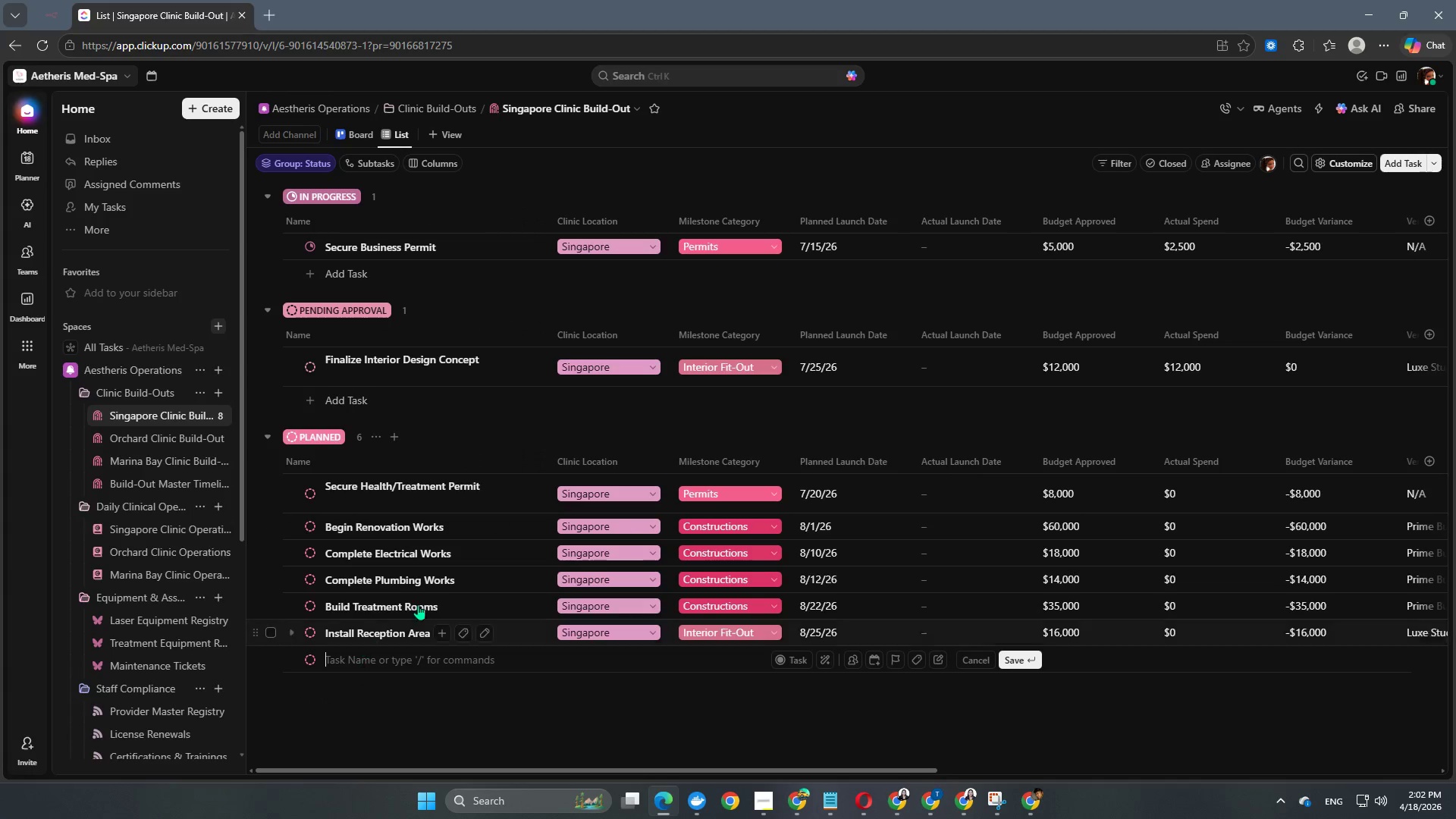 
scroll: coordinate [453, 537], scroll_direction: down, amount: 3.0
 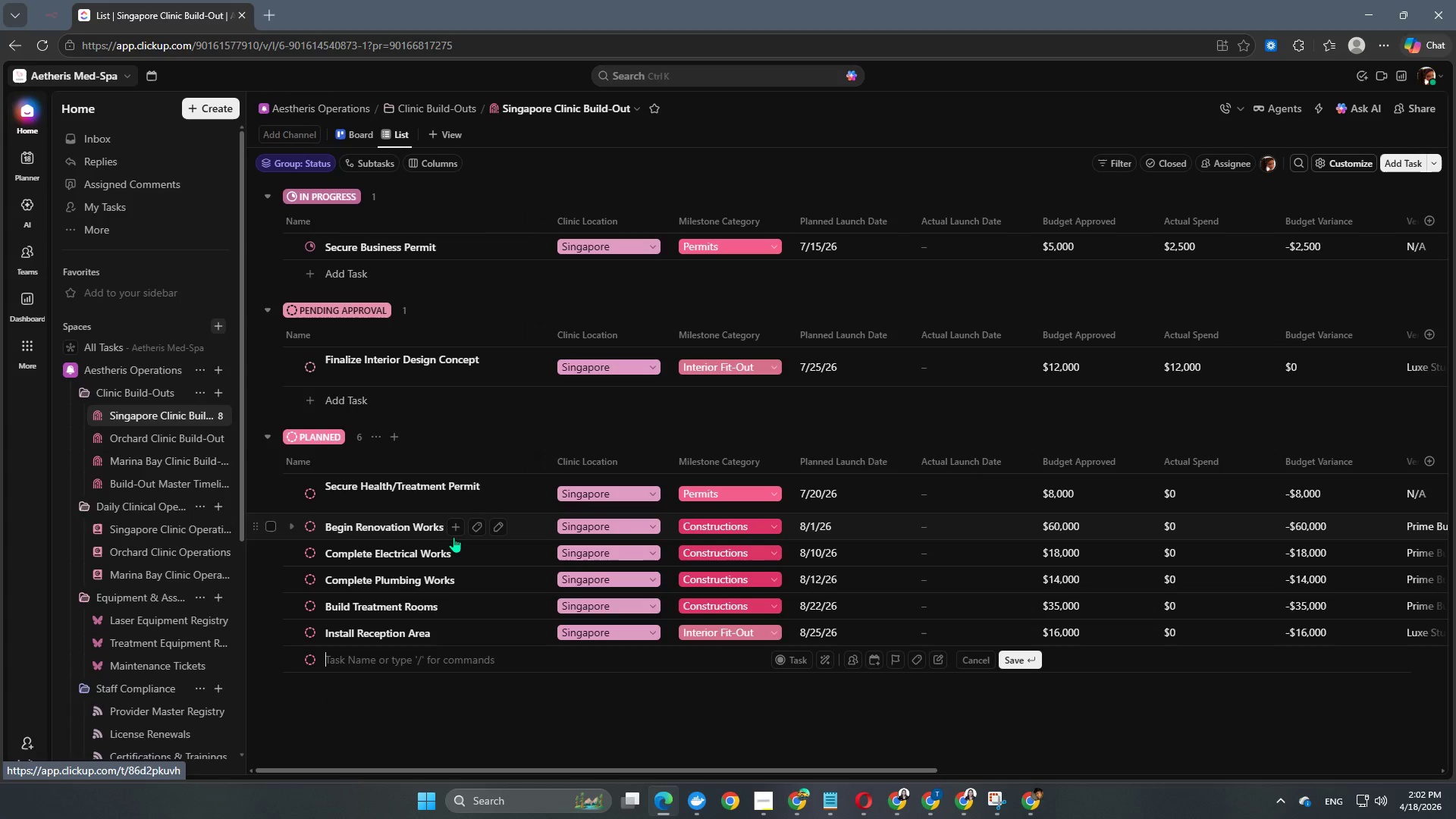 
type(Receive Laste)
key(Backspace)
key(Backspace)
type(er Machines)
 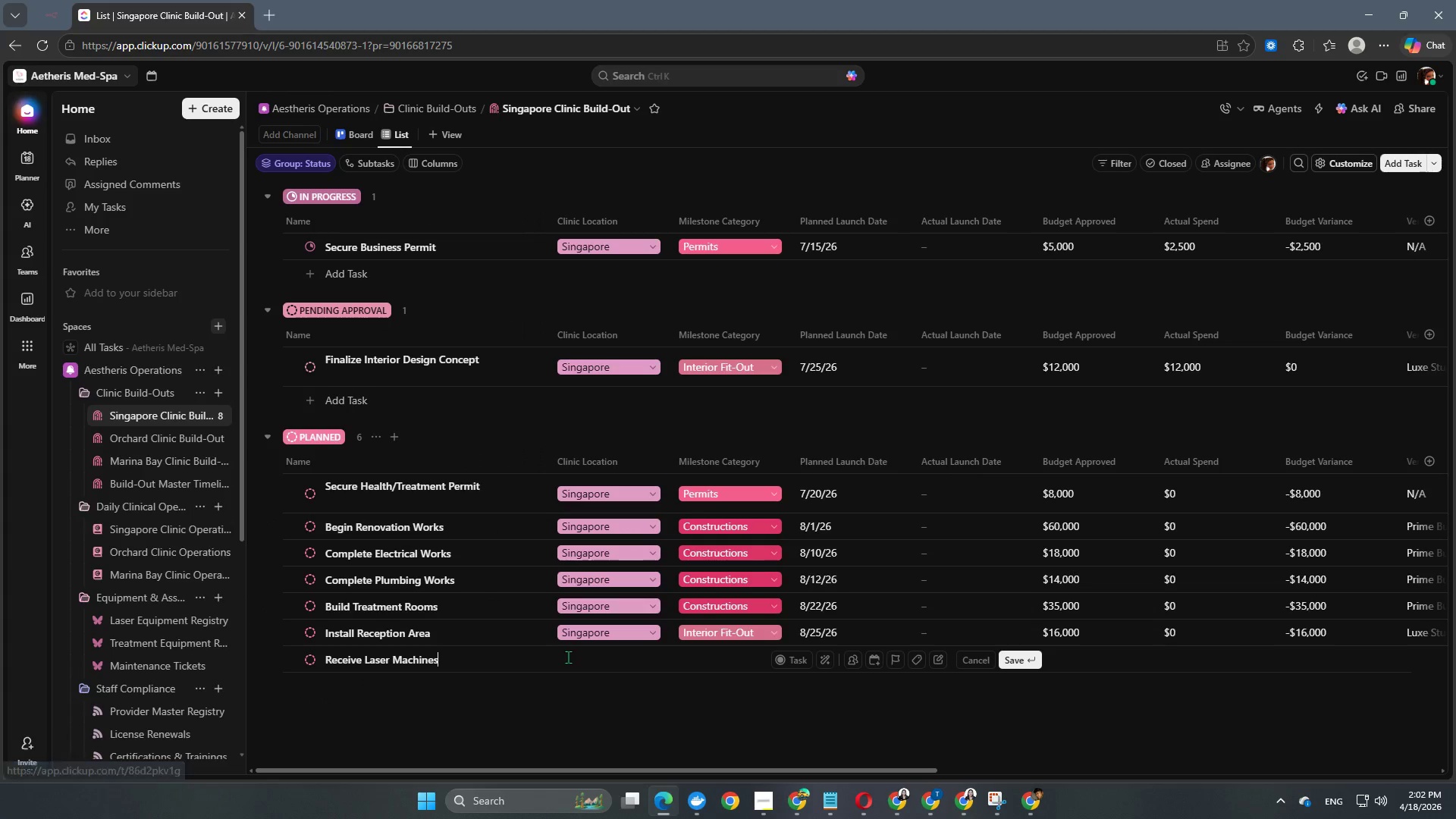 
key(NumpadEnter)
 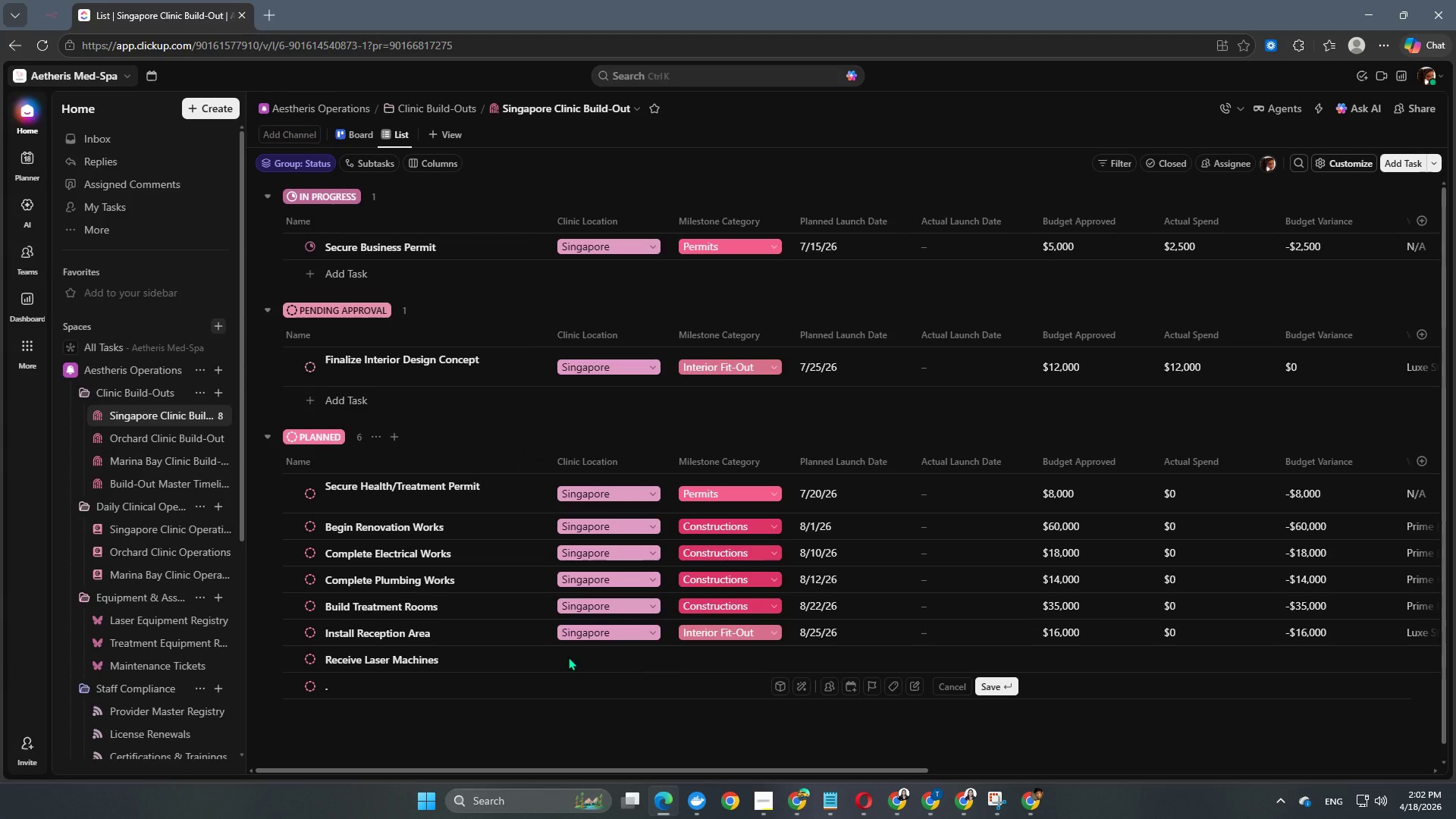 
key(NumpadDecimal)
 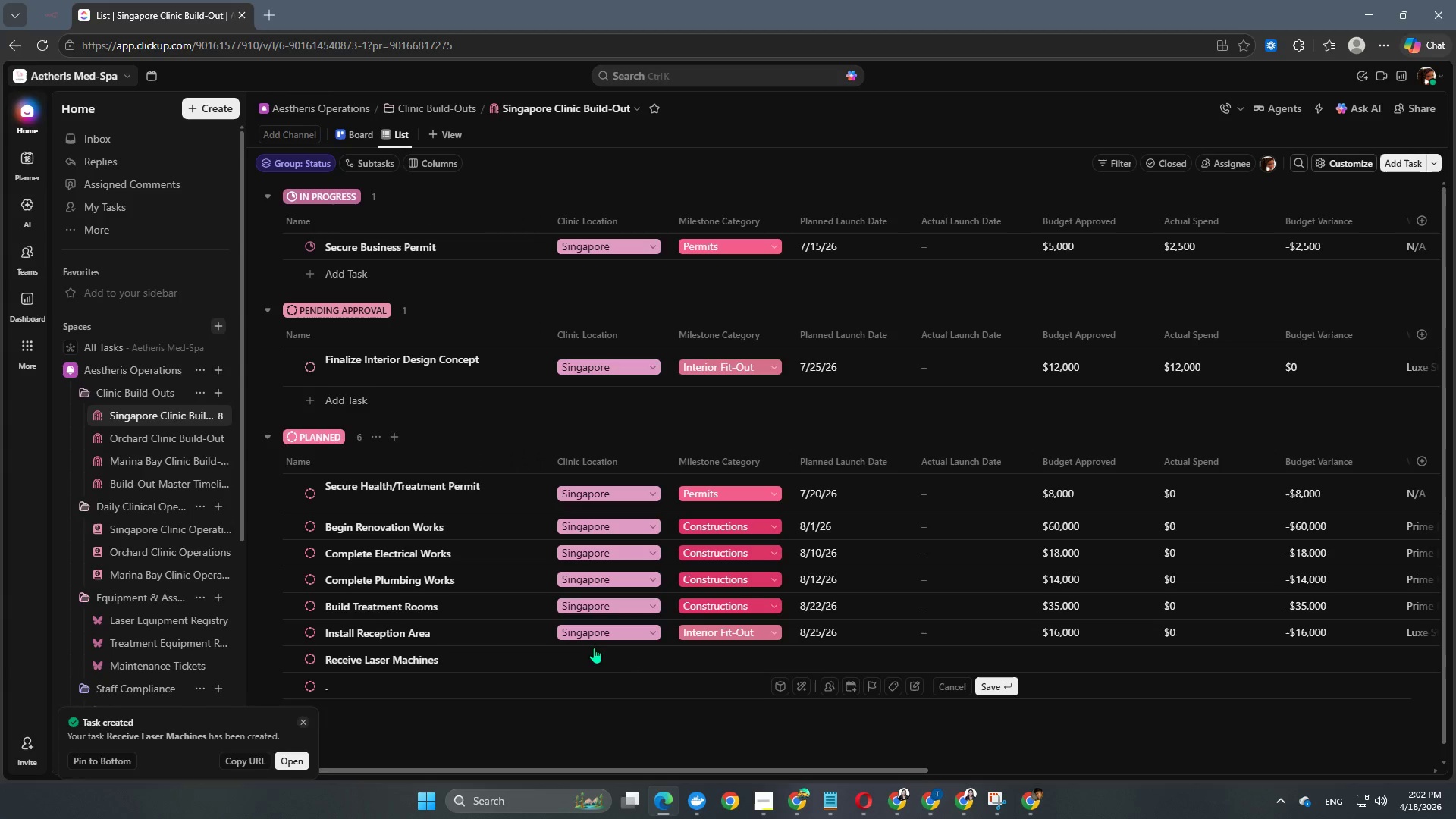 
double_click([592, 653])
 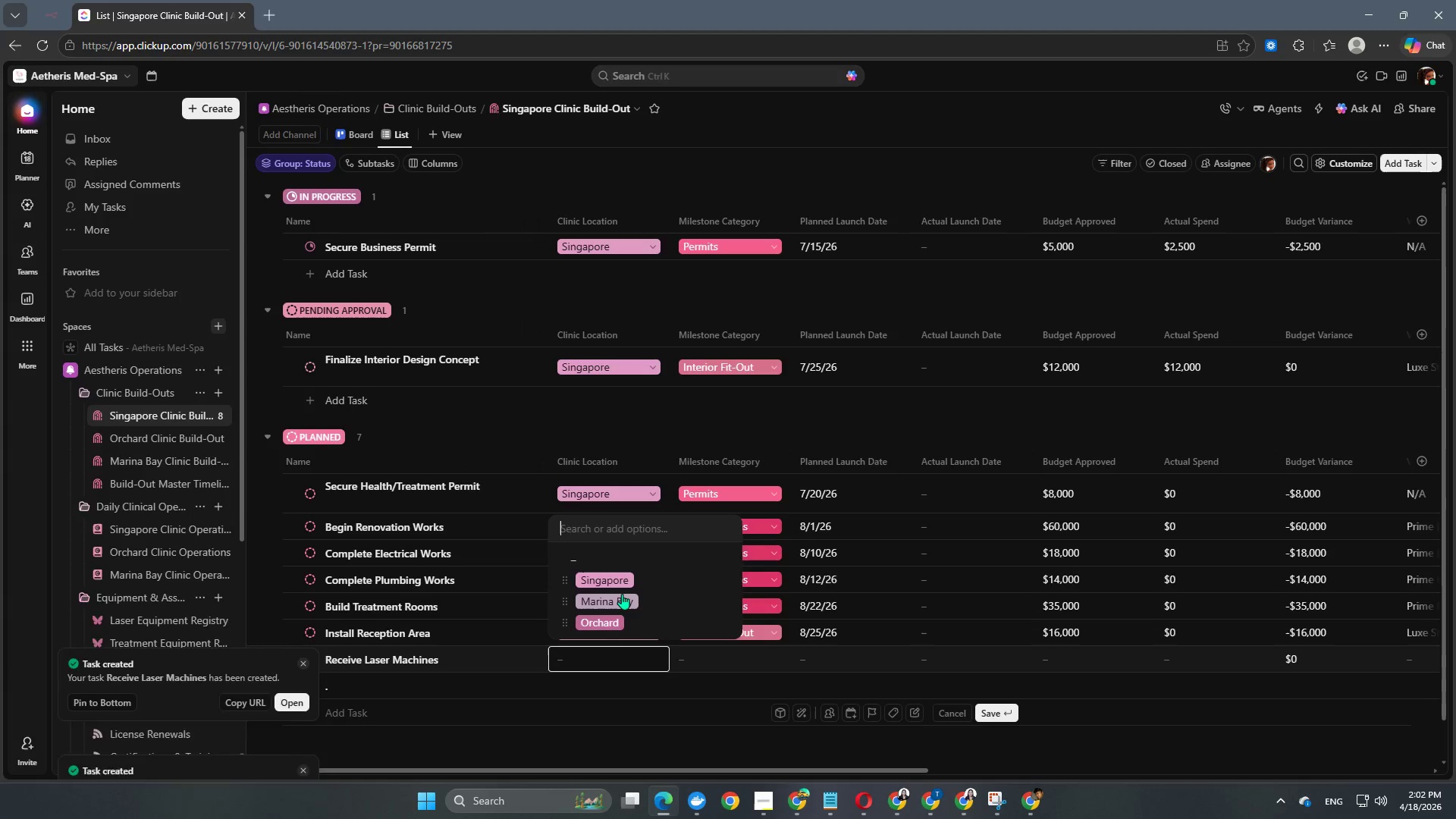 
left_click([623, 574])
 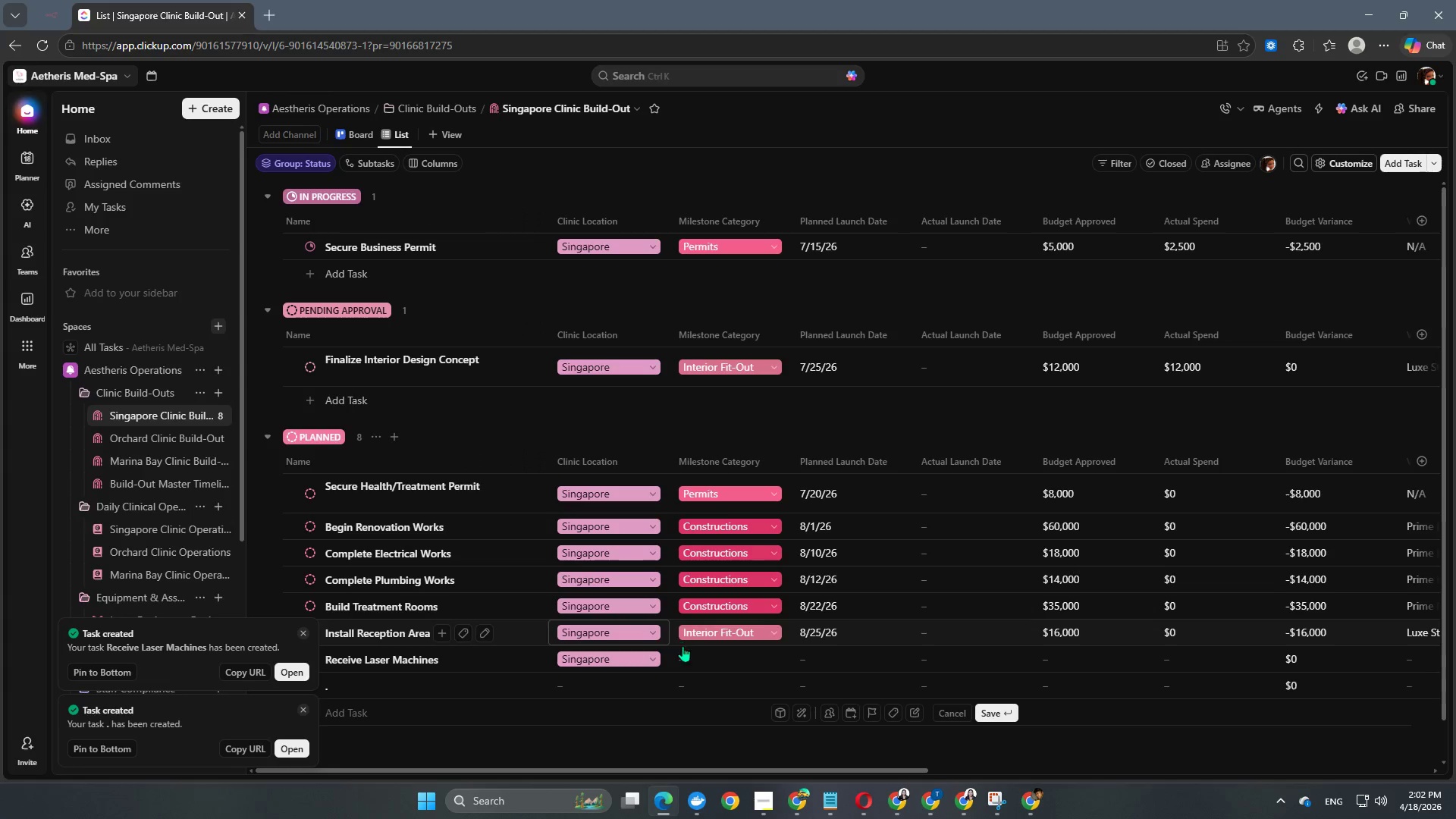 
left_click([709, 654])
 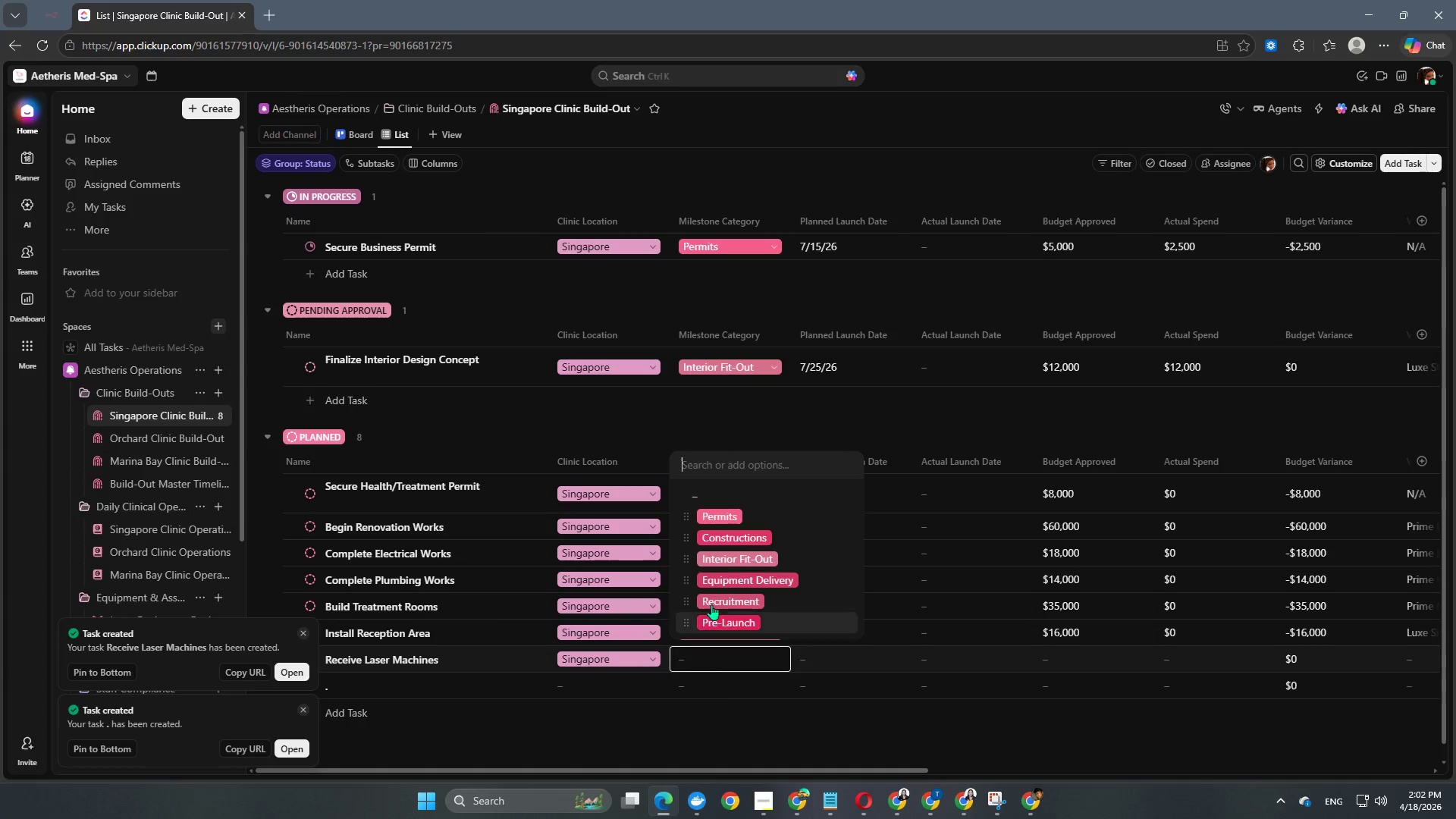 
left_click([725, 582])
 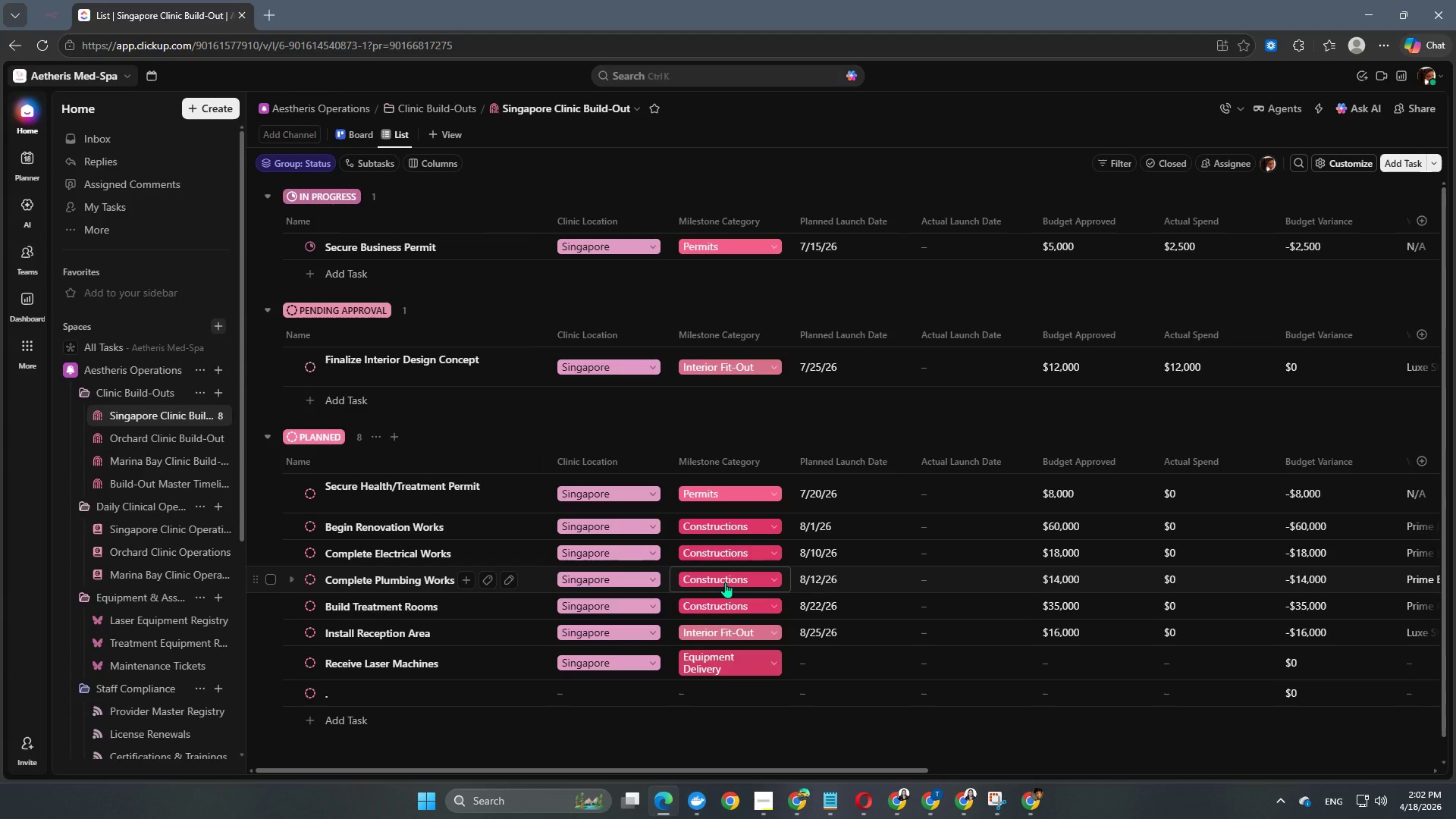 
wait(11.14)
 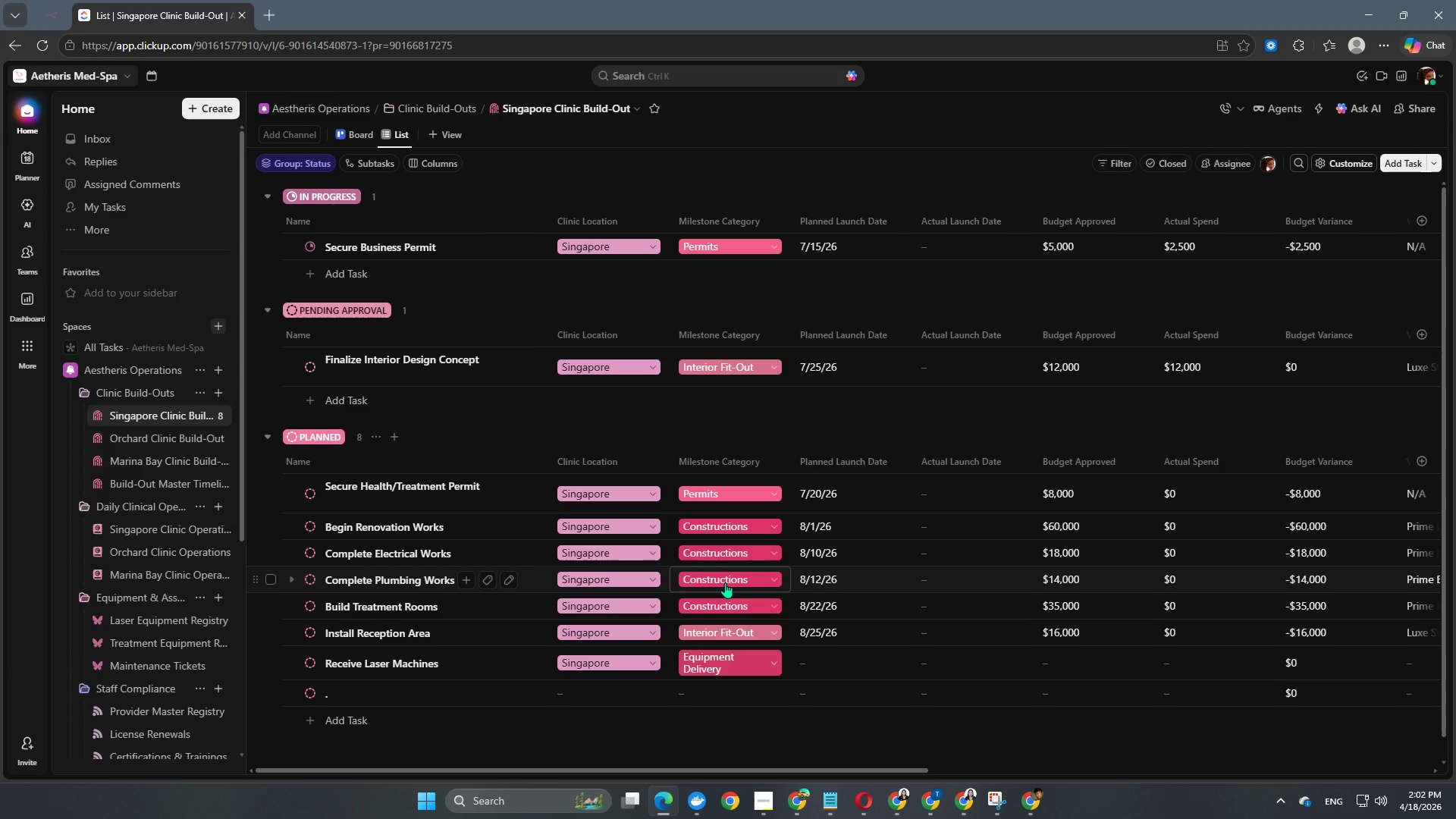 
left_click([822, 662])
 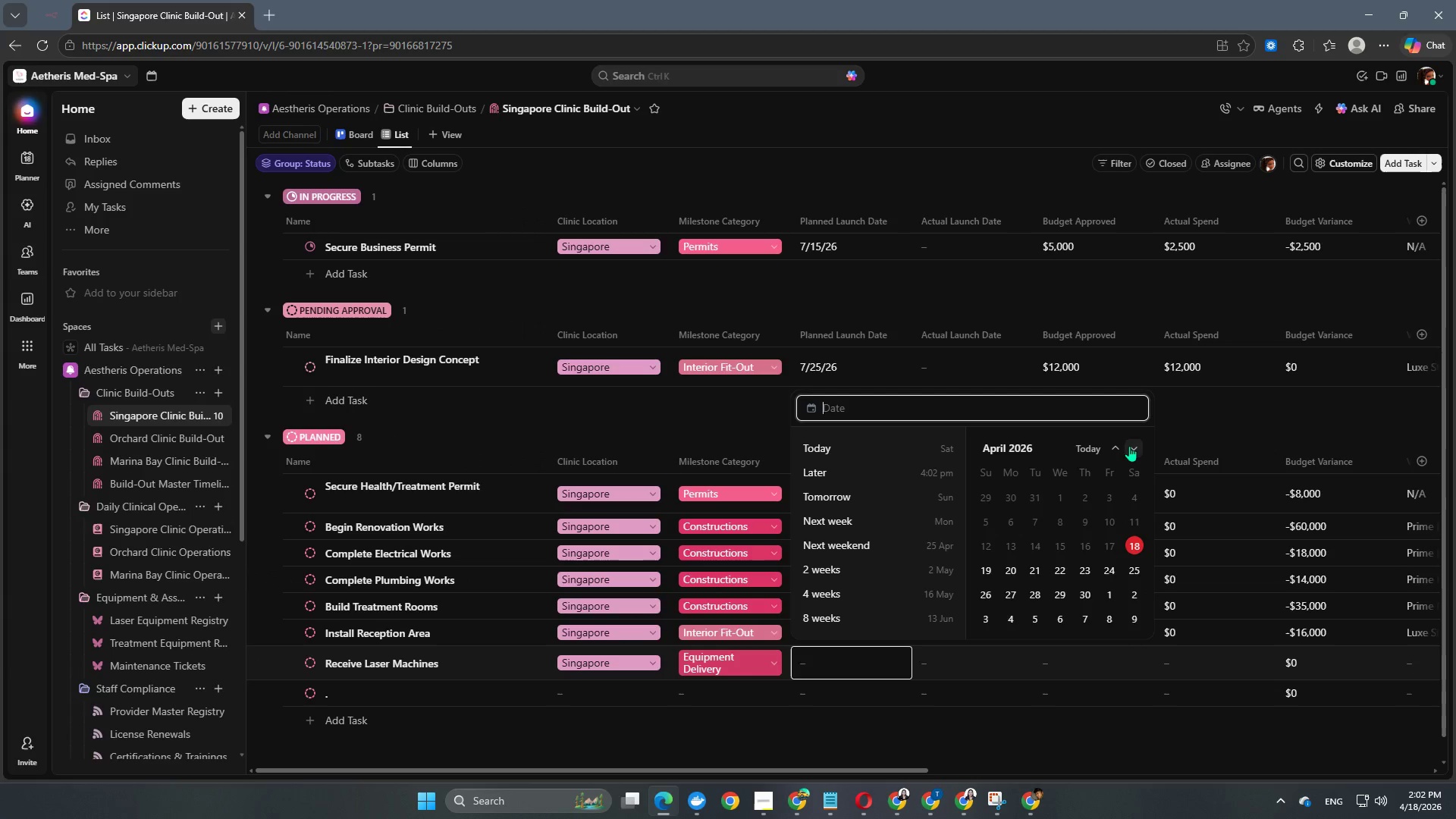 
left_click([1129, 446])
 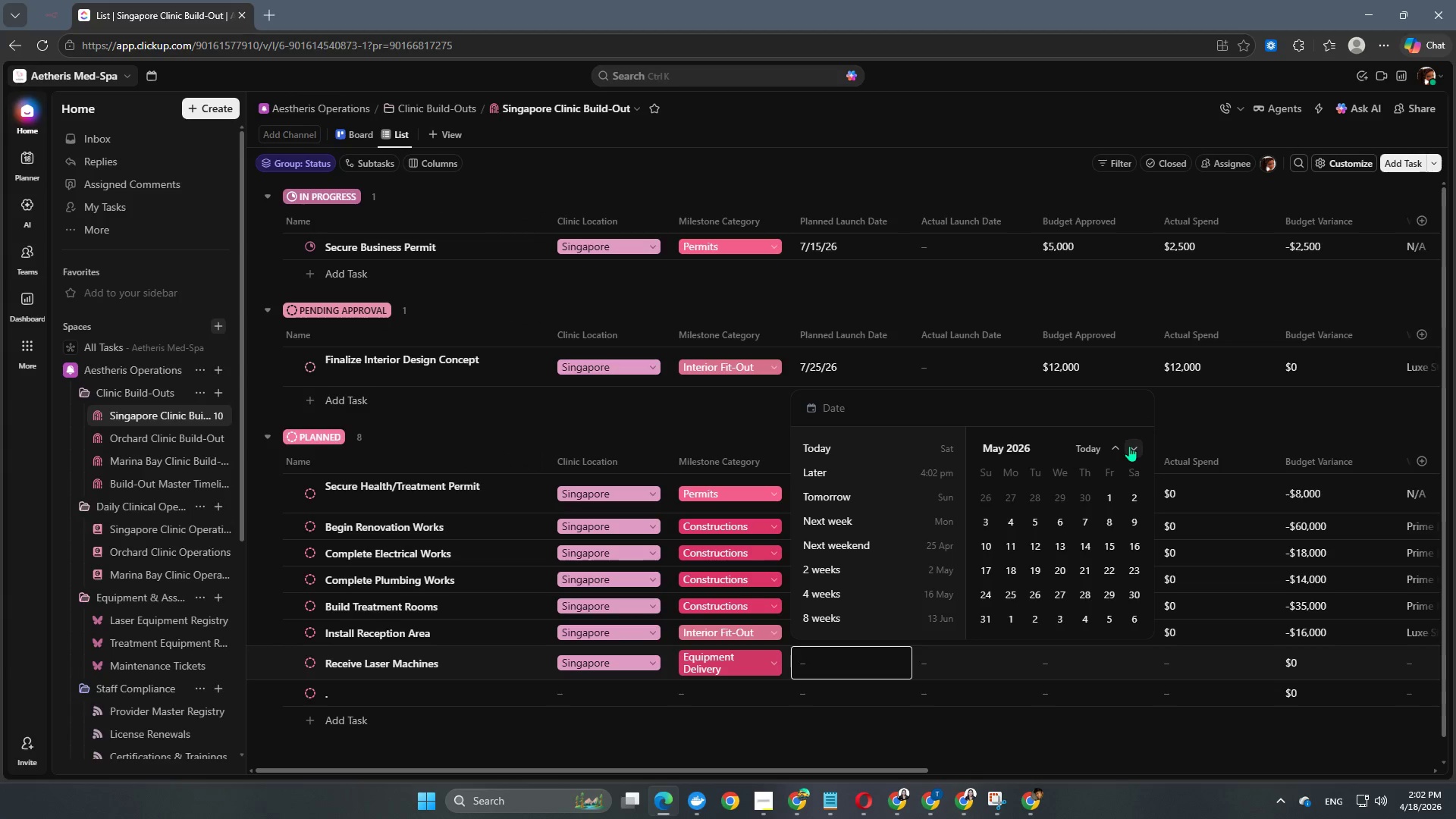 
double_click([1129, 446])
 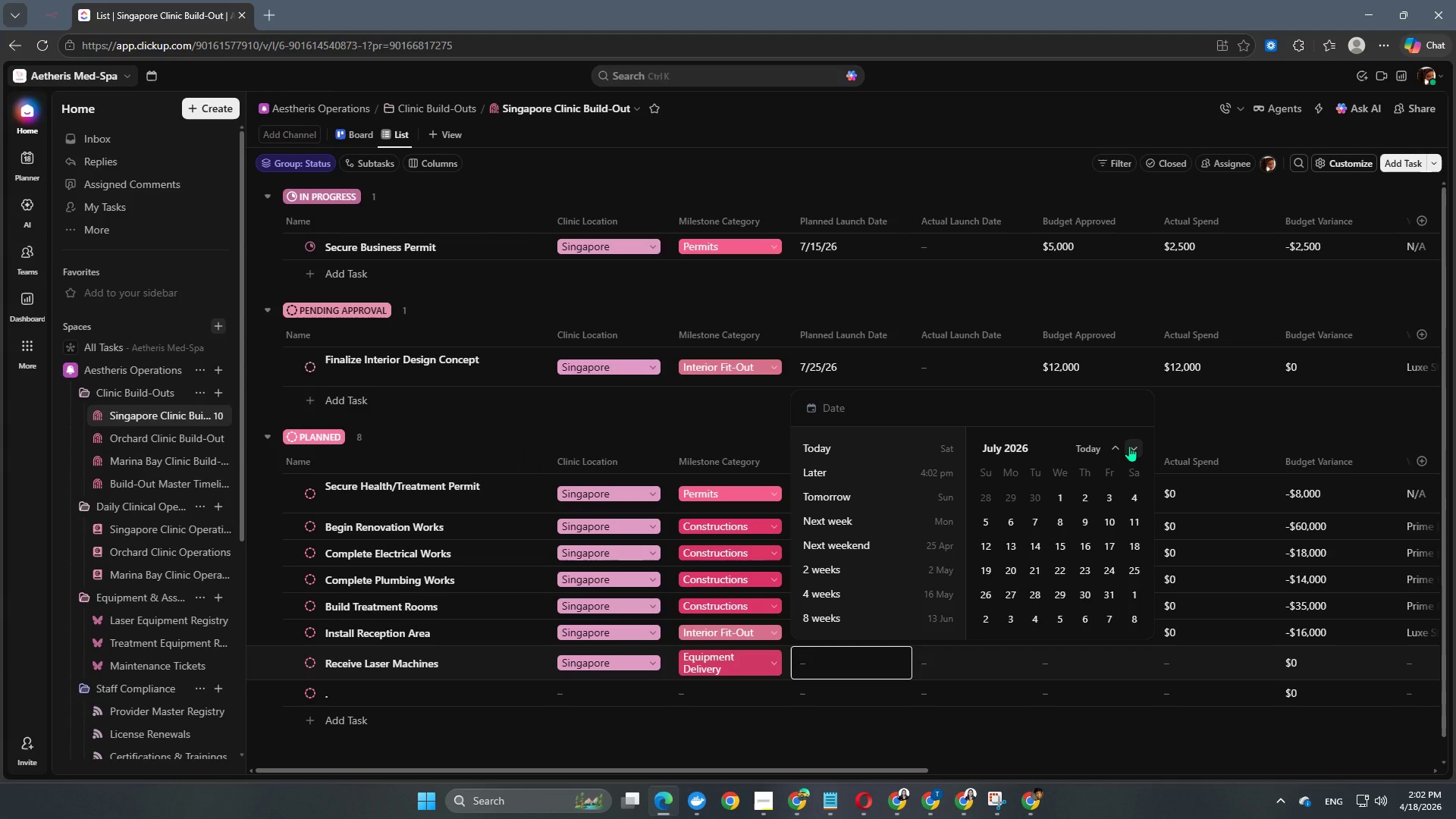 
left_click([1129, 446])
 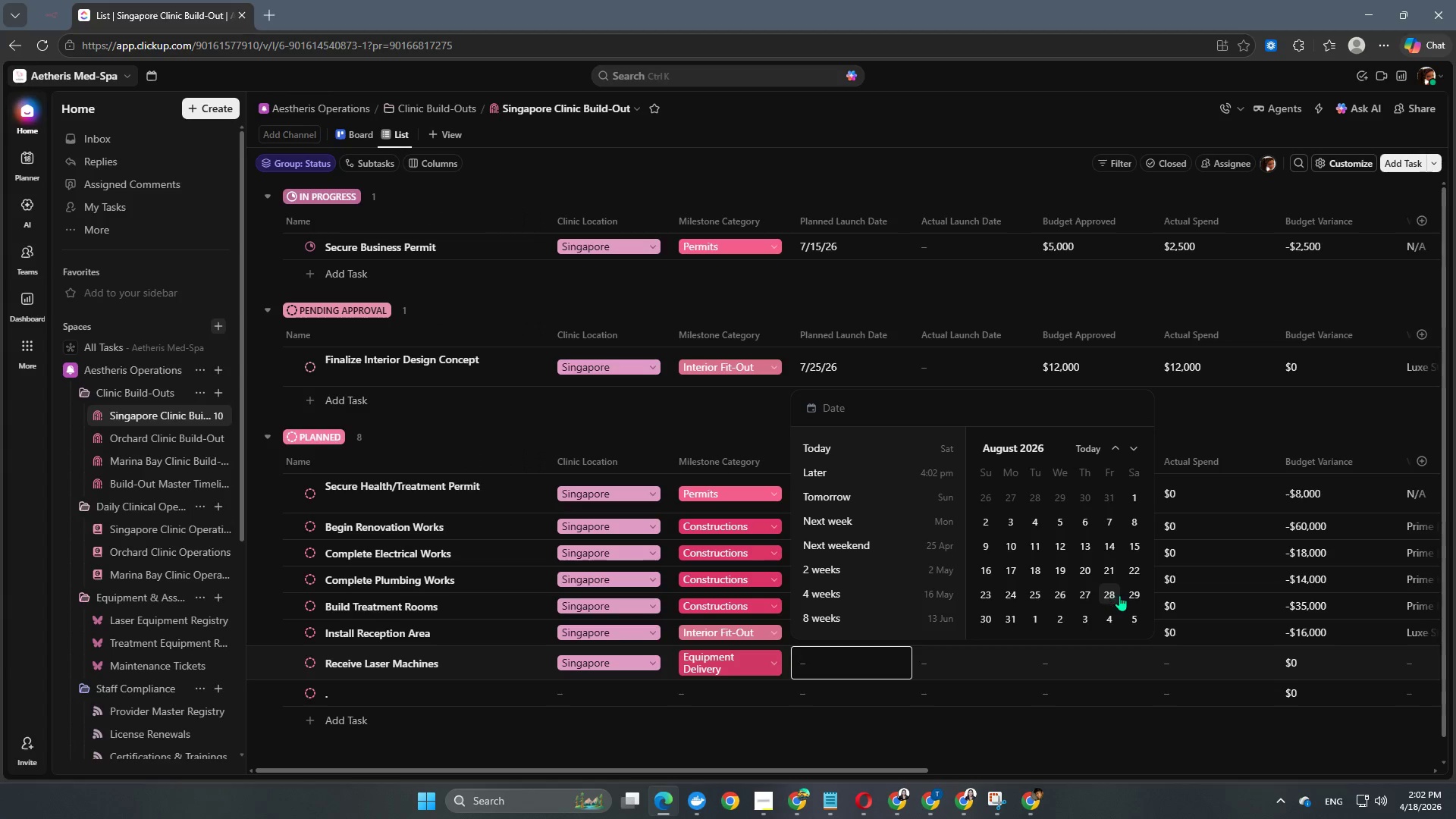 
left_click([1109, 595])
 